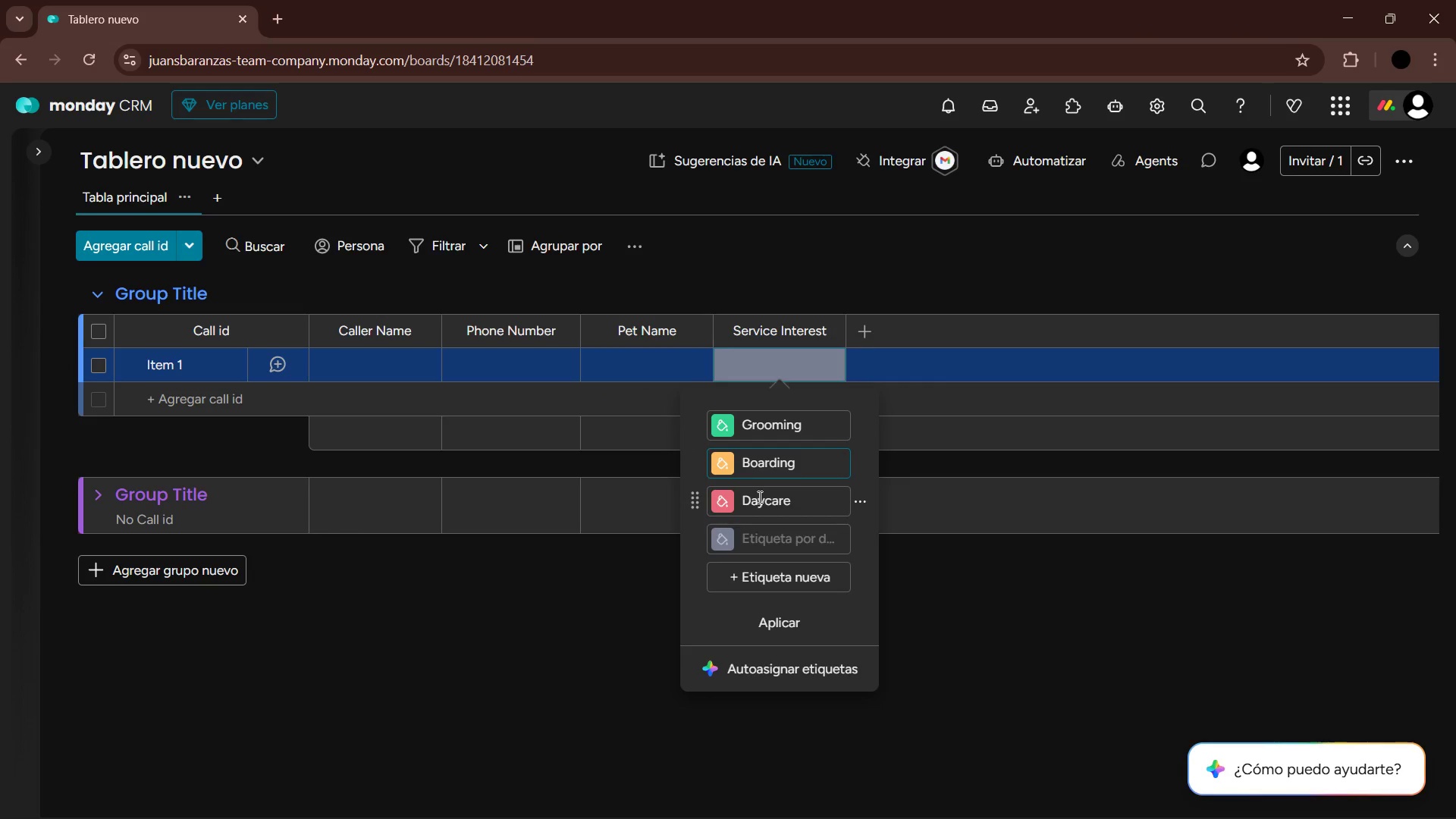 
key(Alt+Tab)
 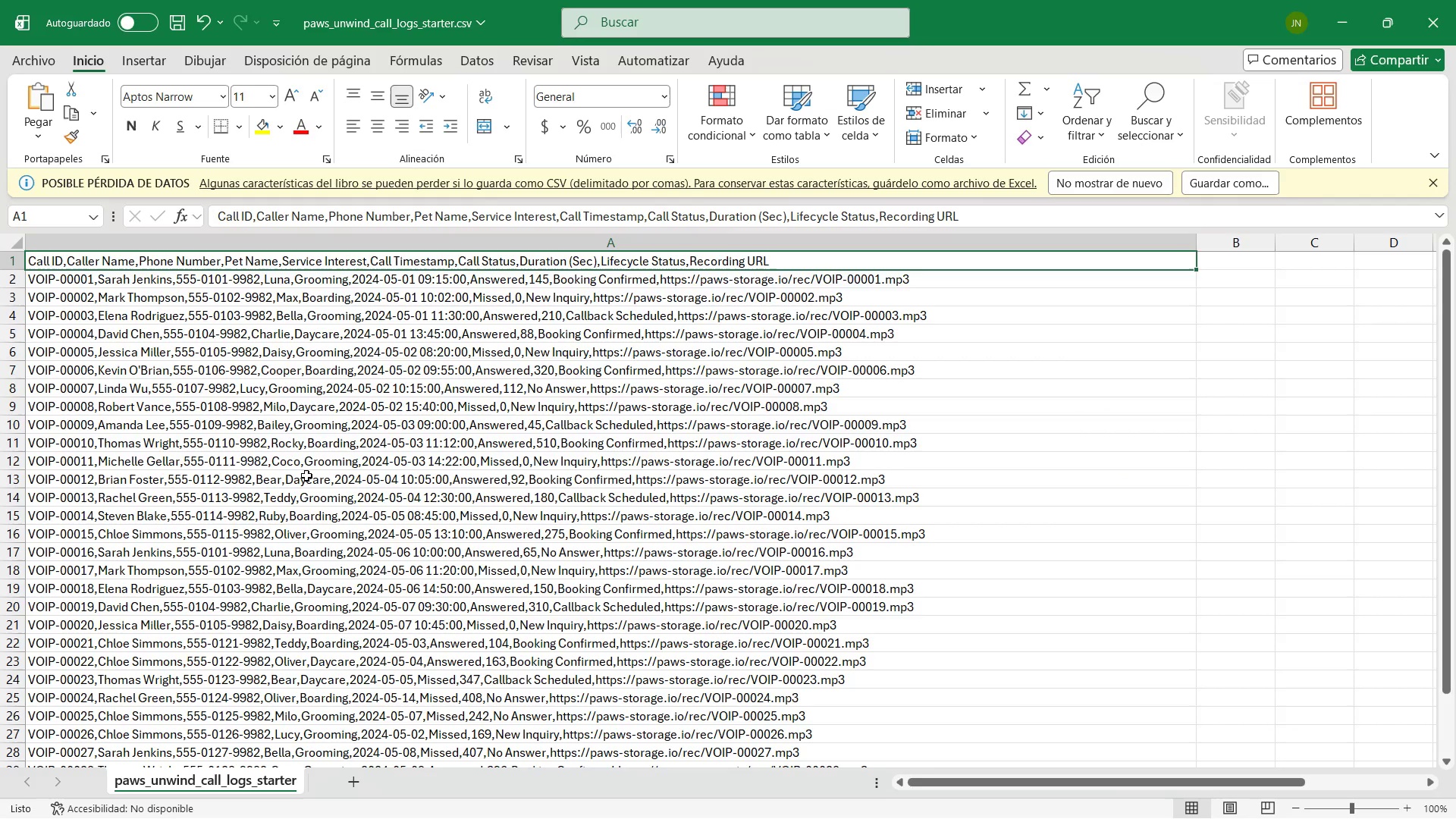 
wait(5.66)
 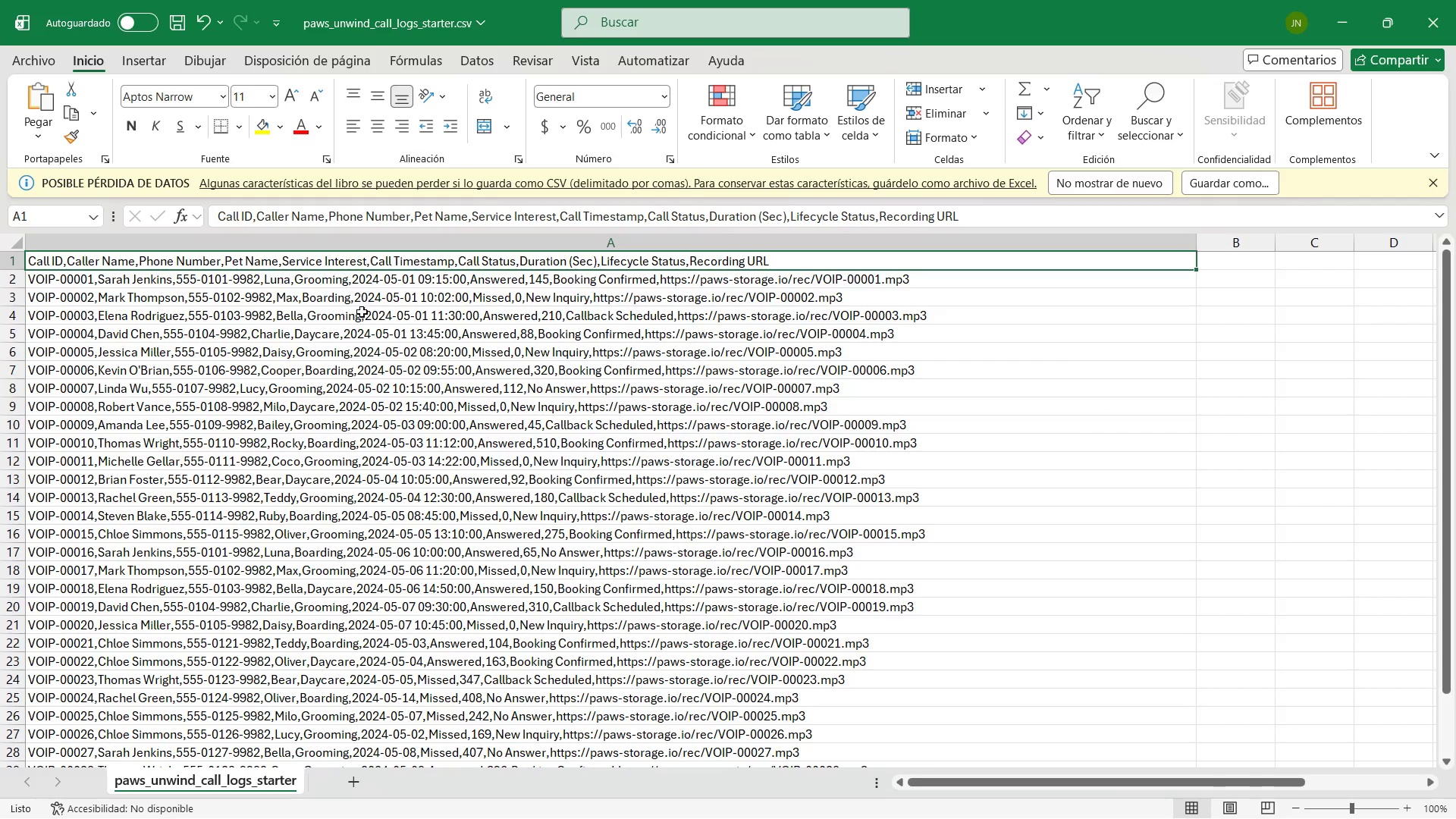 
scroll: coordinate [324, 657], scroll_direction: down, amount: 2.0
 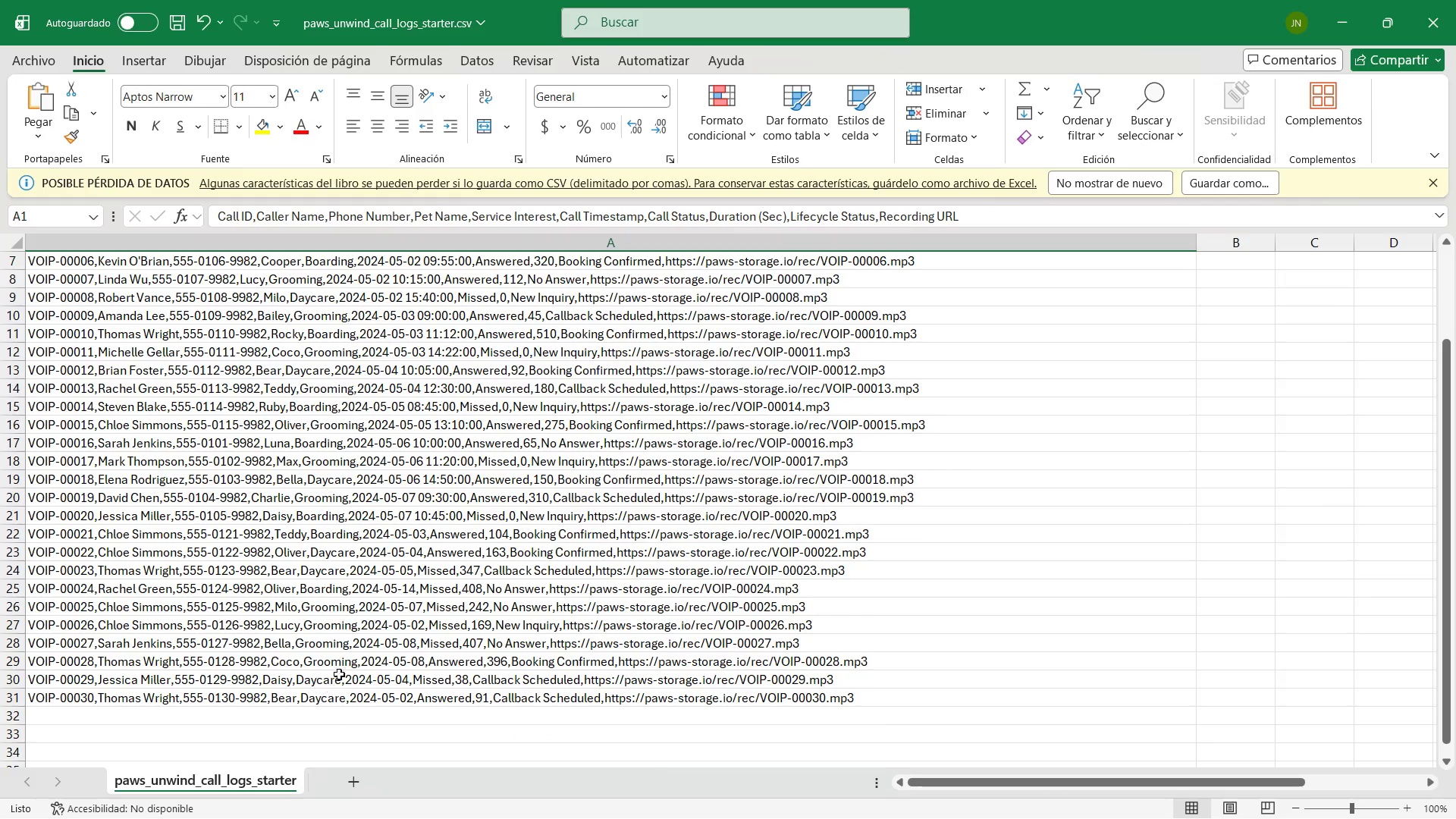 
scroll: coordinate [326, 625], scroll_direction: up, amount: 12.0
 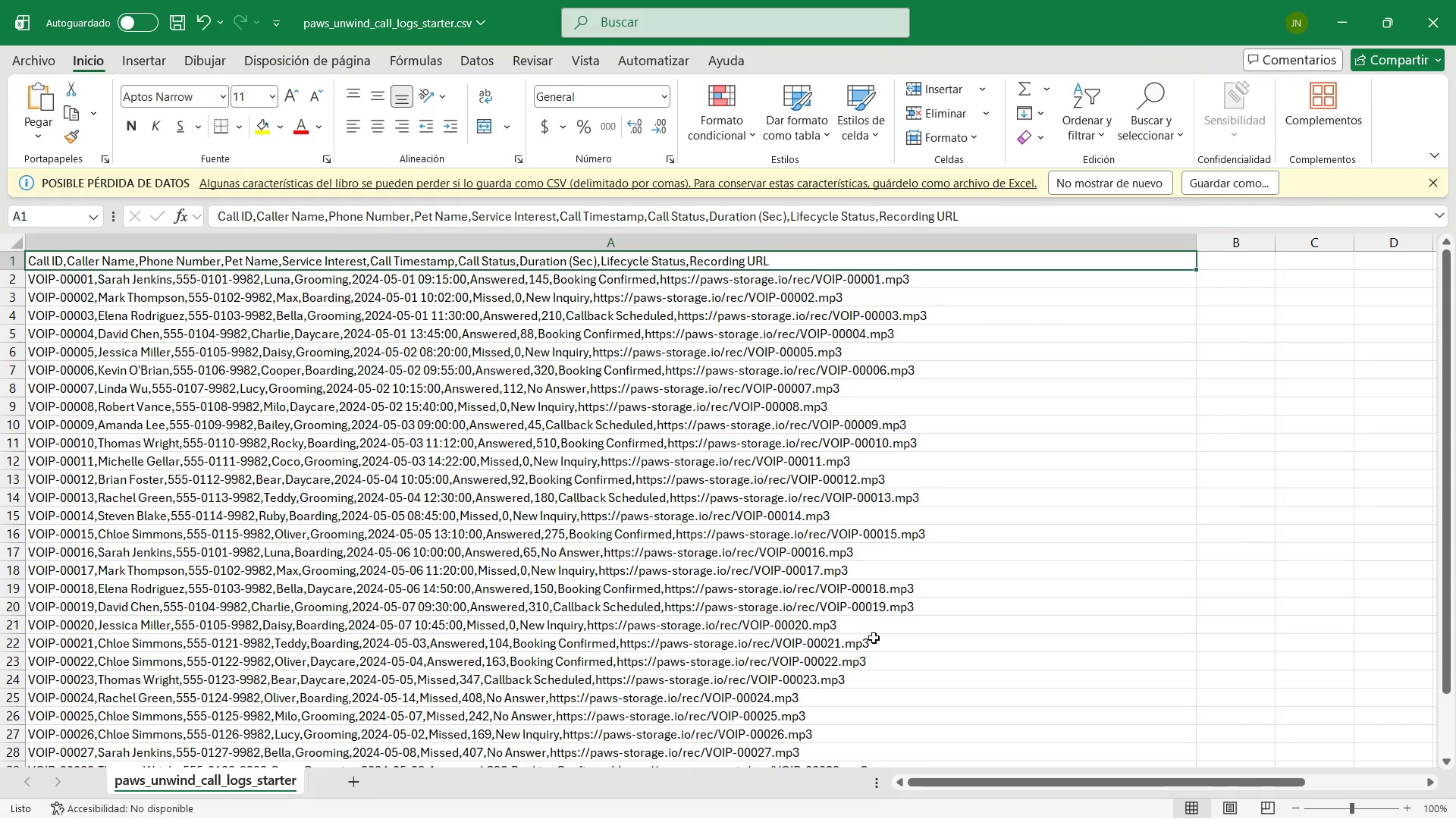 
mouse_move([917, 812])
 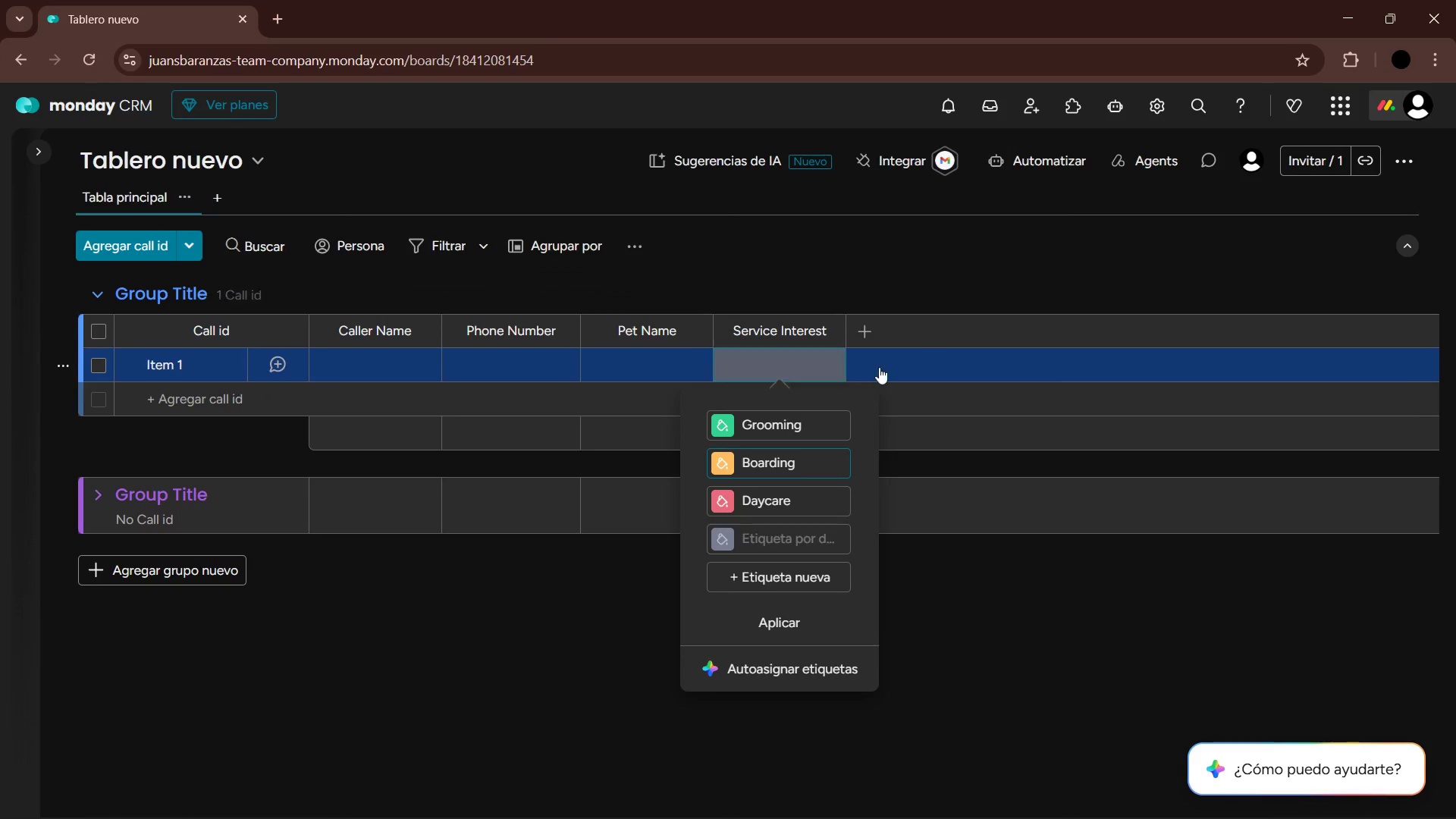 
left_click([881, 273])
 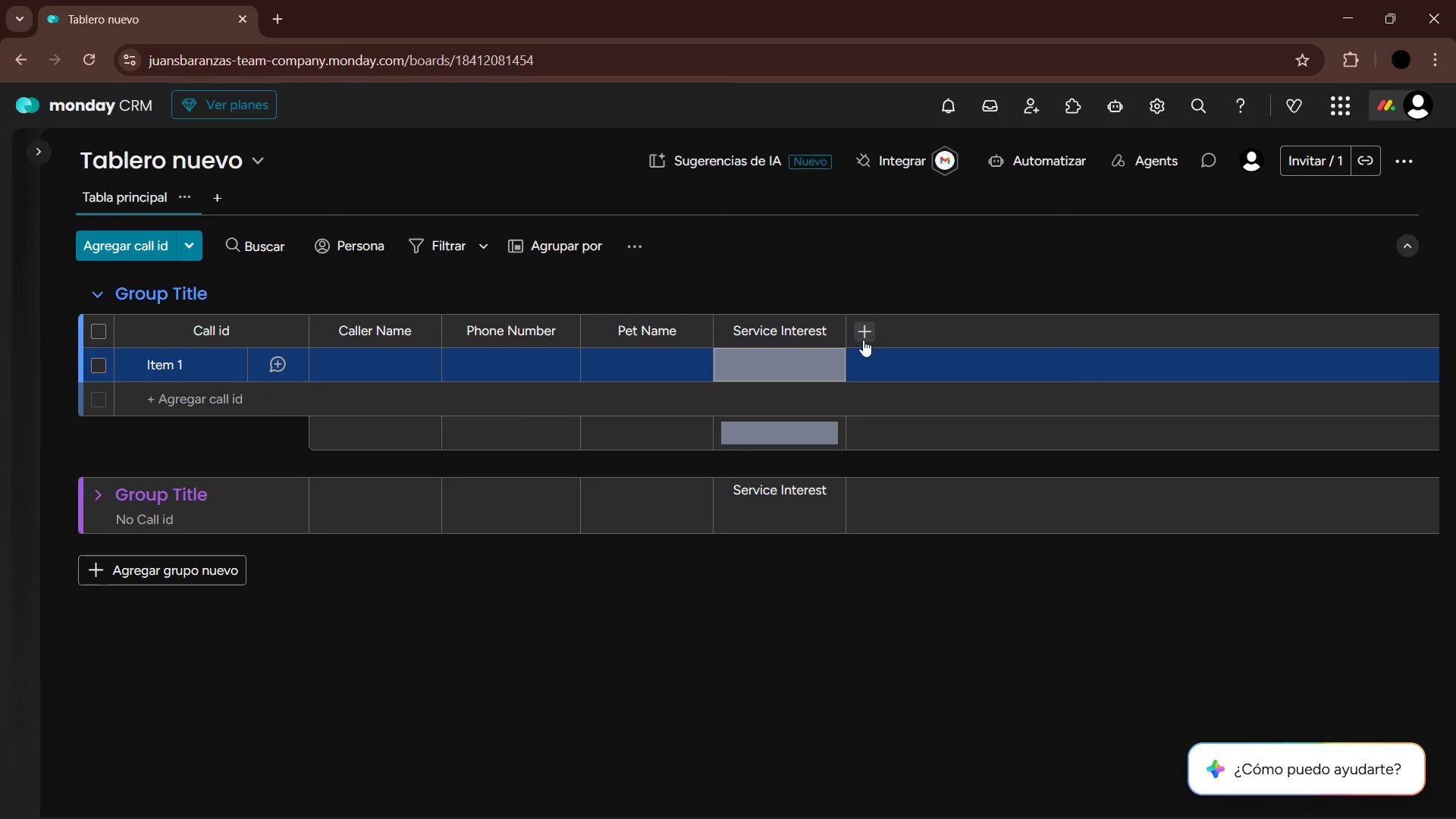 
left_click([862, 343])
 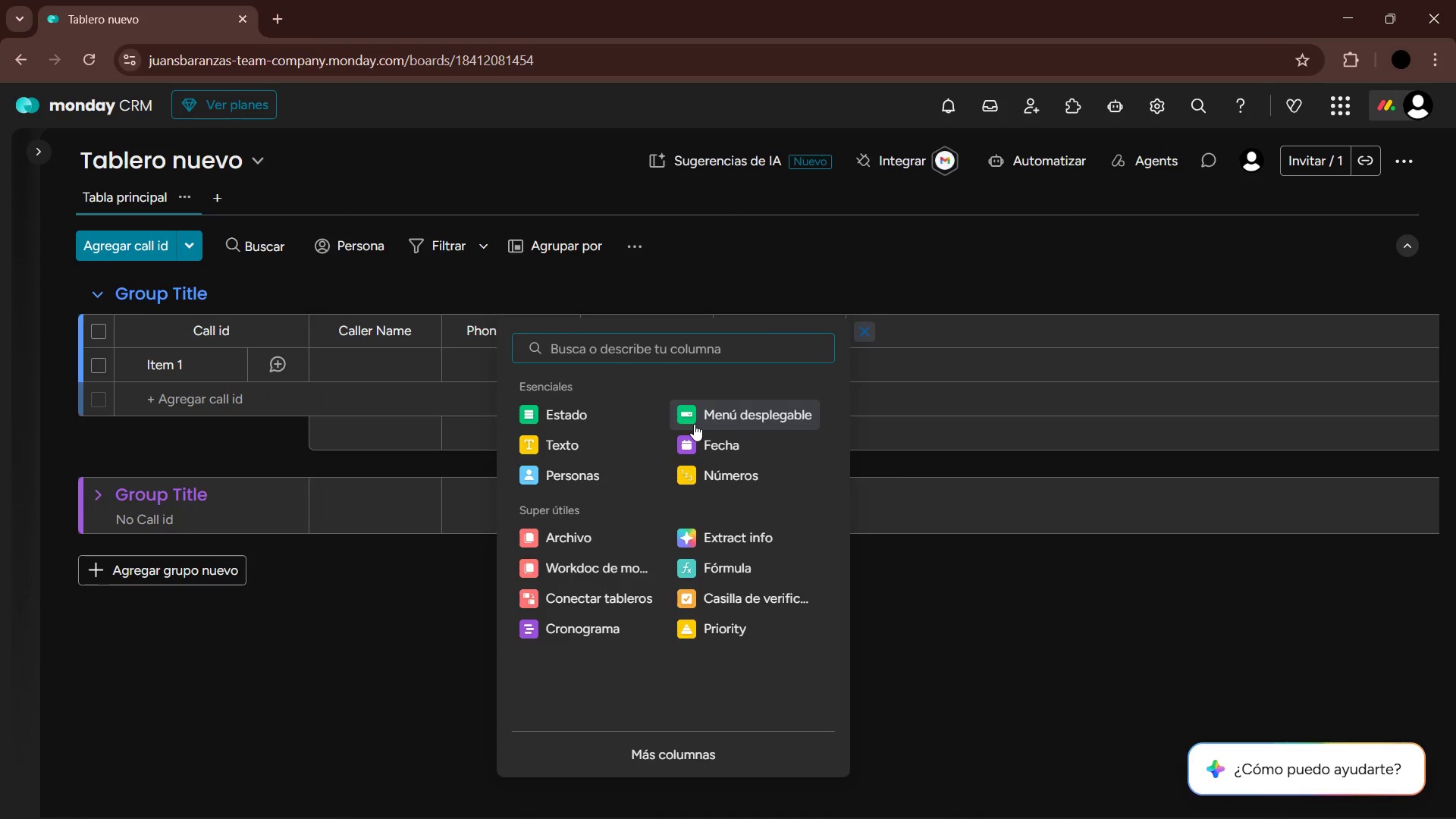 
wait(9.42)
 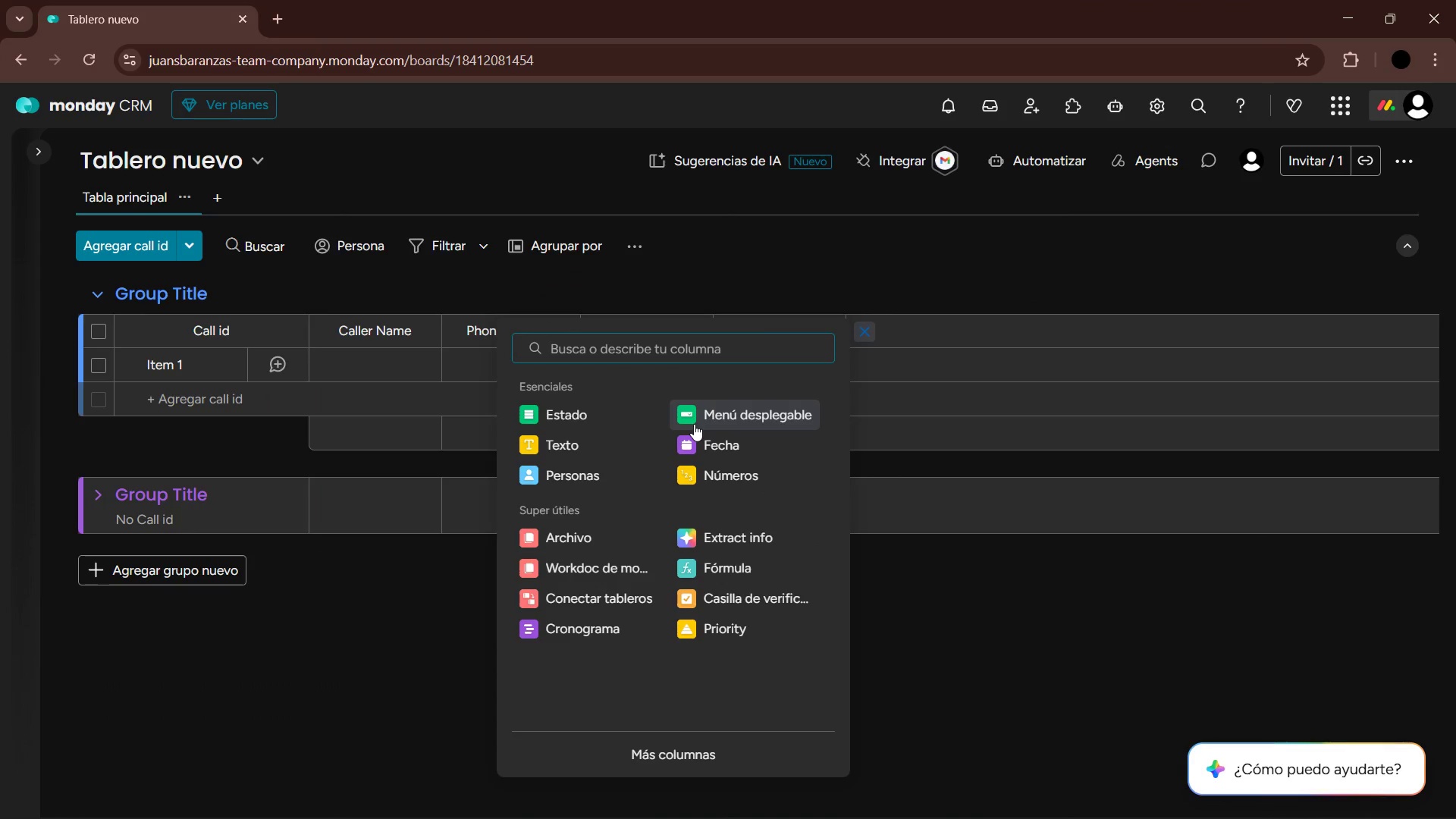 
left_click([751, 478])
 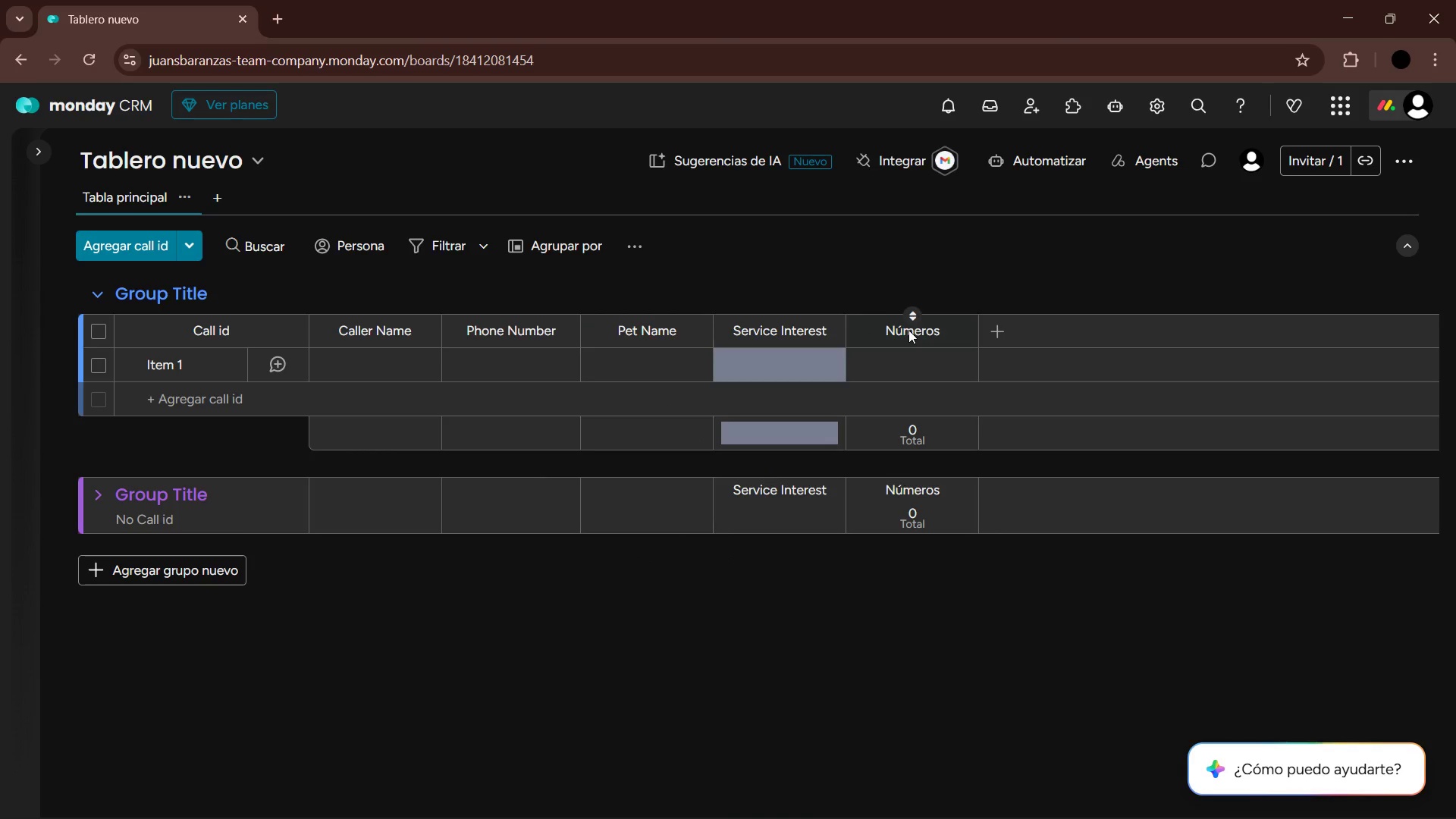 
left_click([908, 330])
 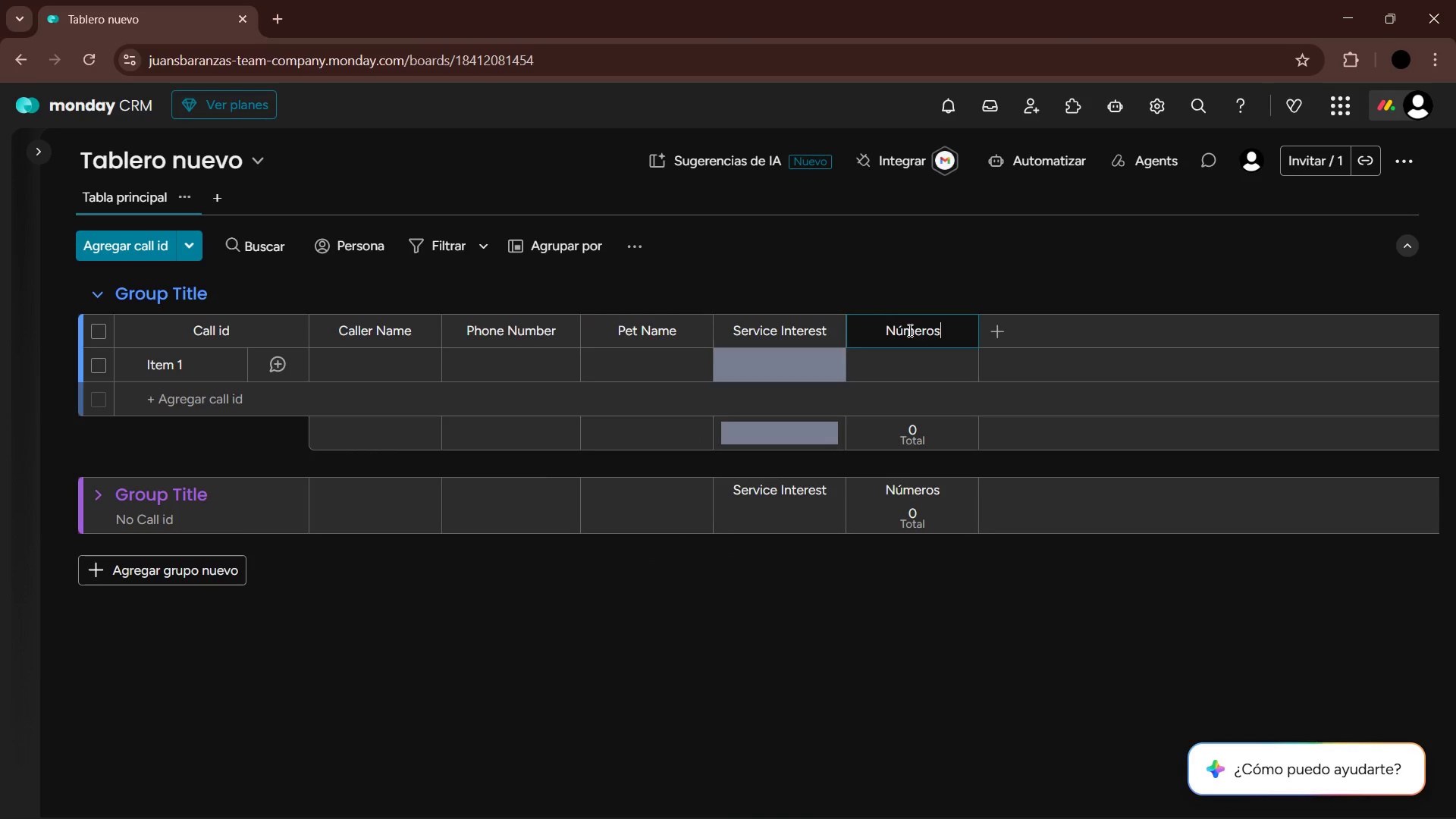 
double_click([908, 330])
 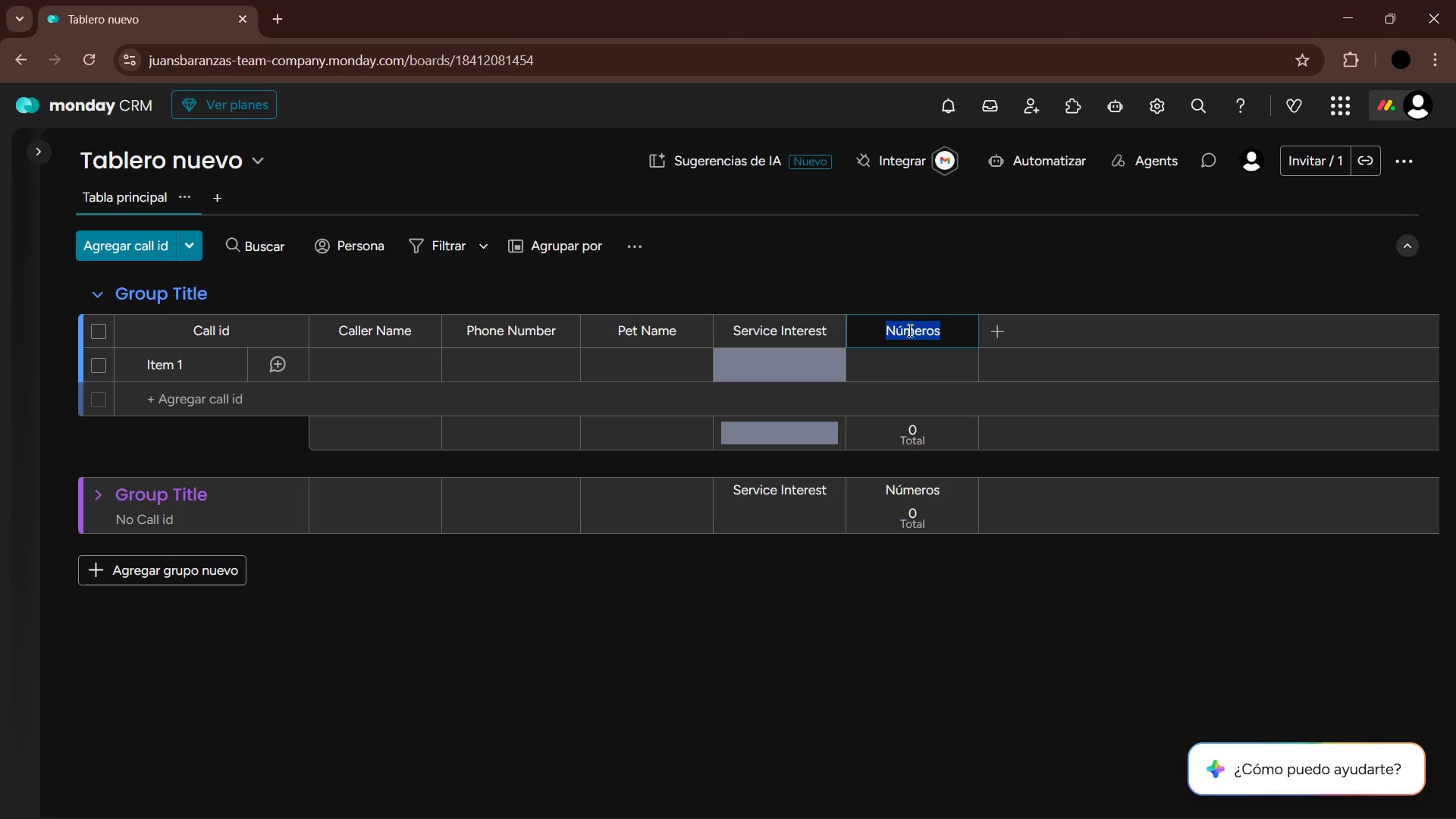 
wait(7.55)
 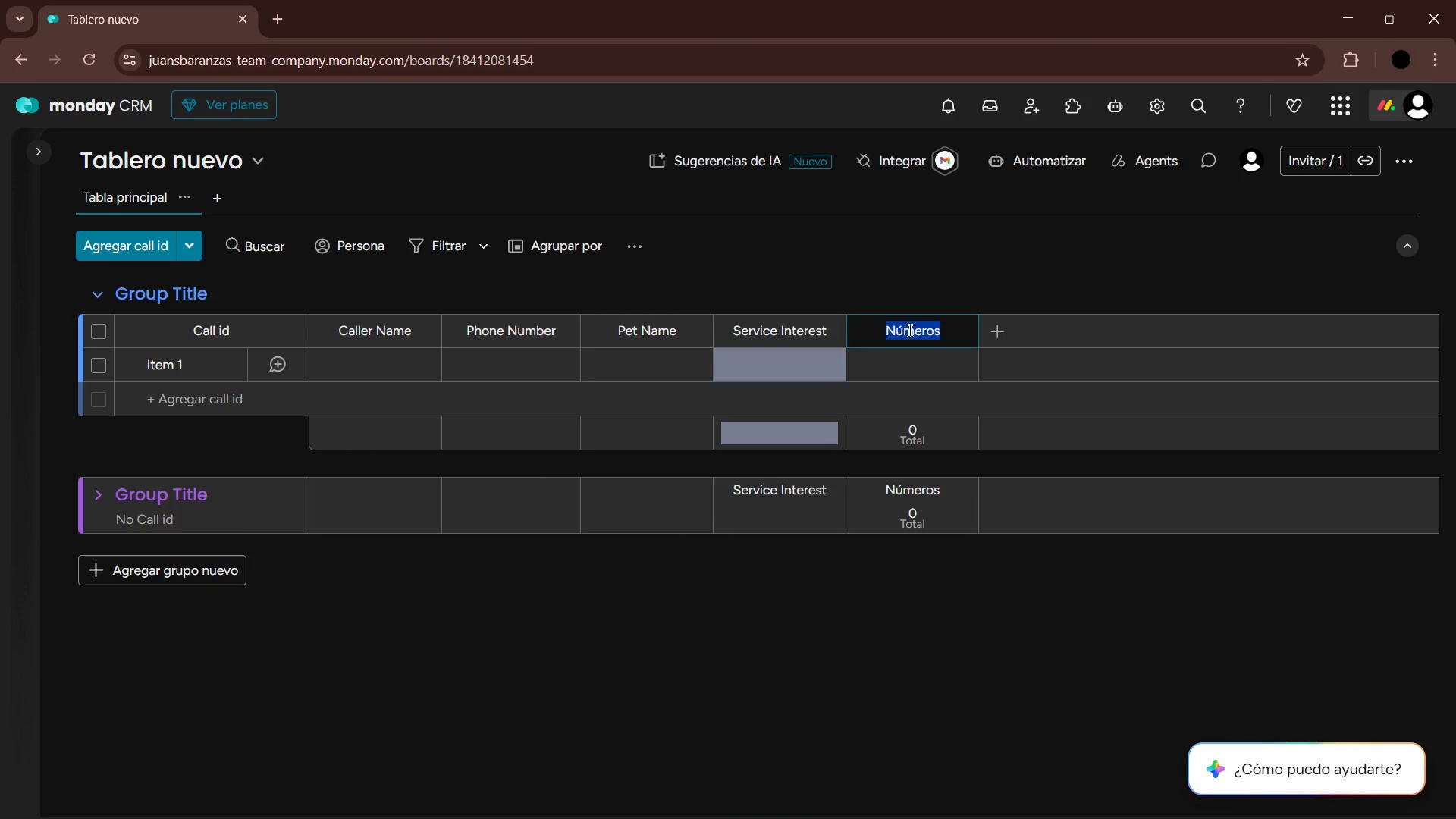 
key(Alt+AltLeft)
 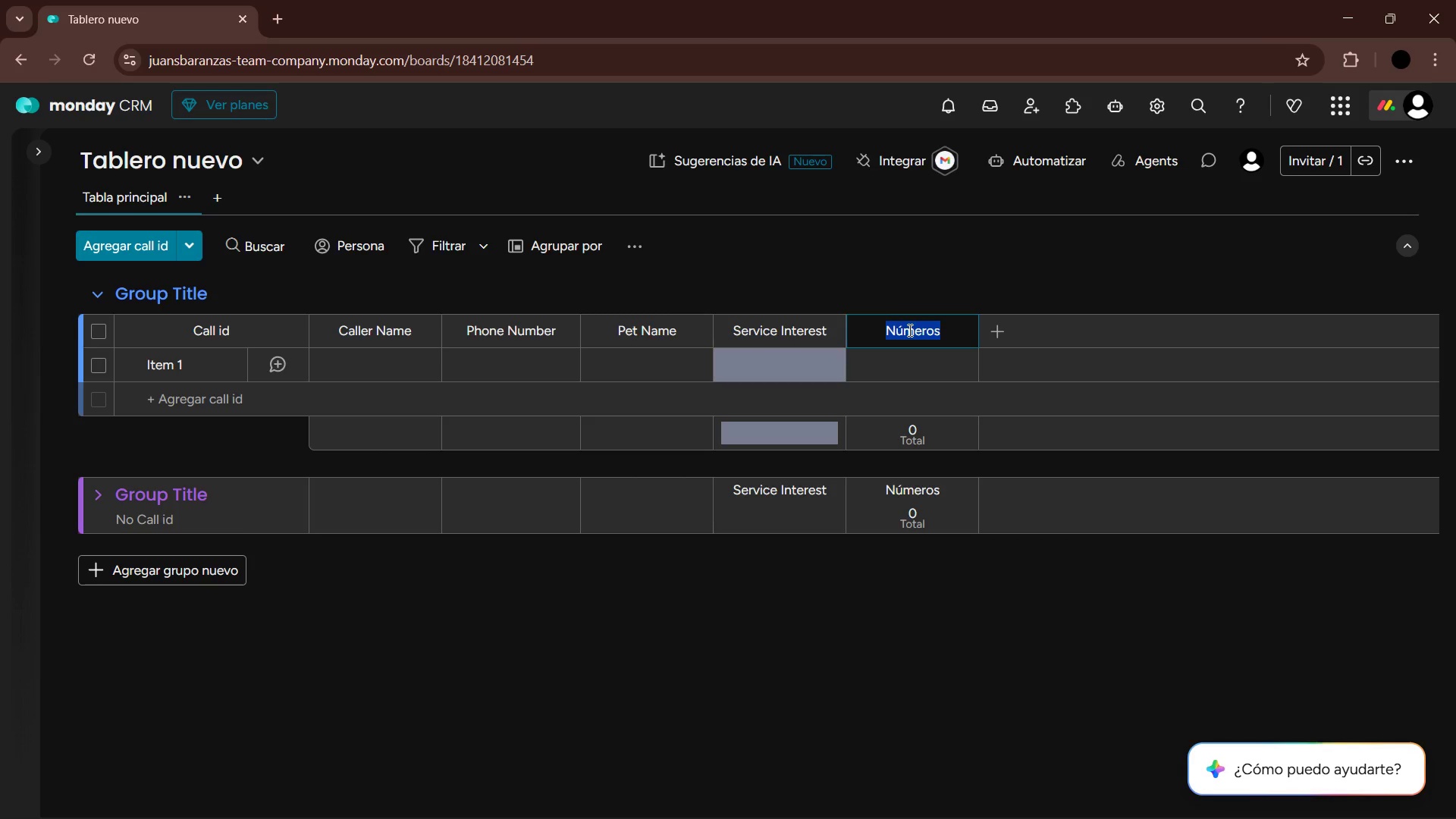 
key(Alt+Tab)
 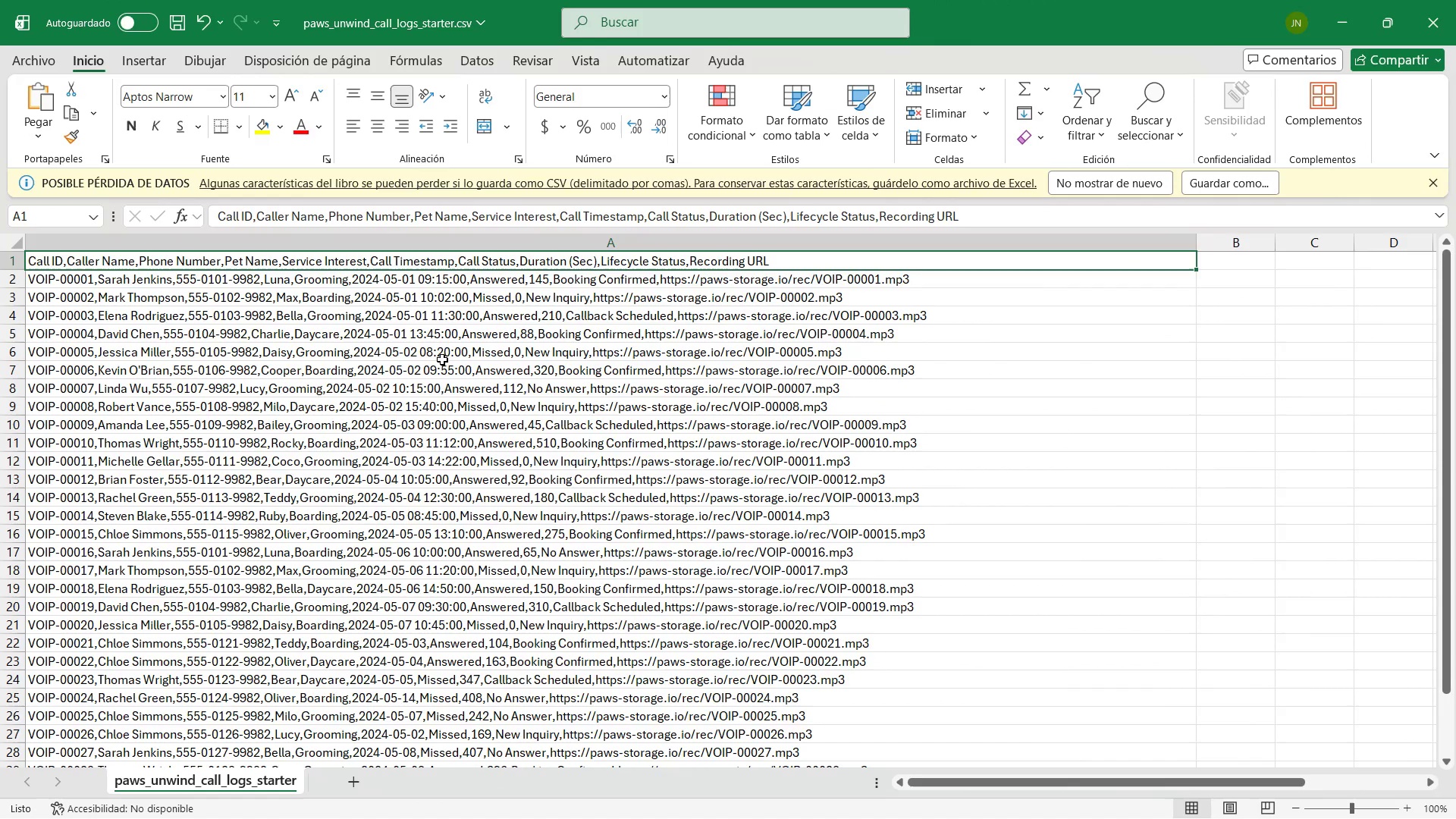 
wait(8.44)
 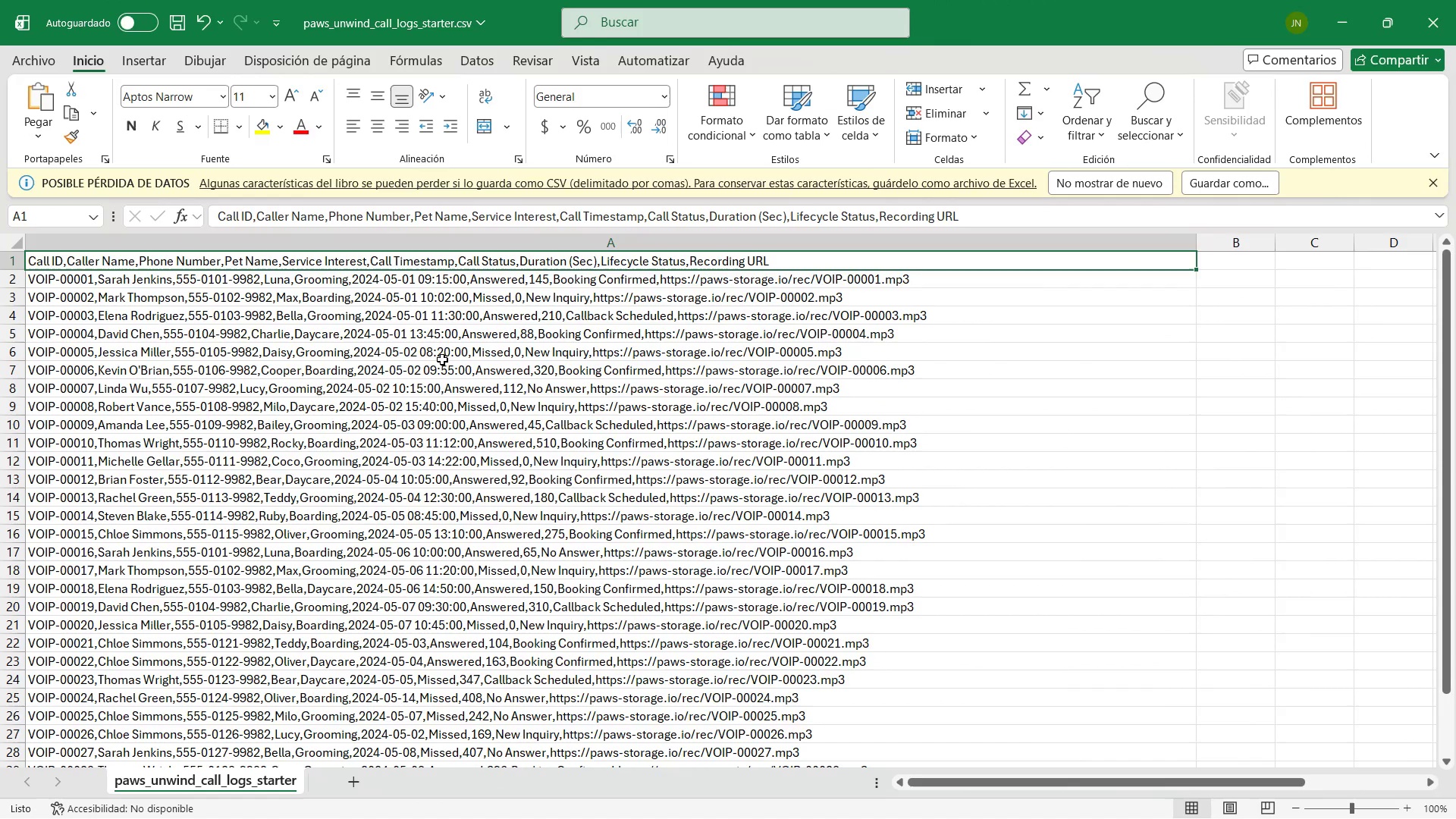 
key(Alt+AltLeft)
 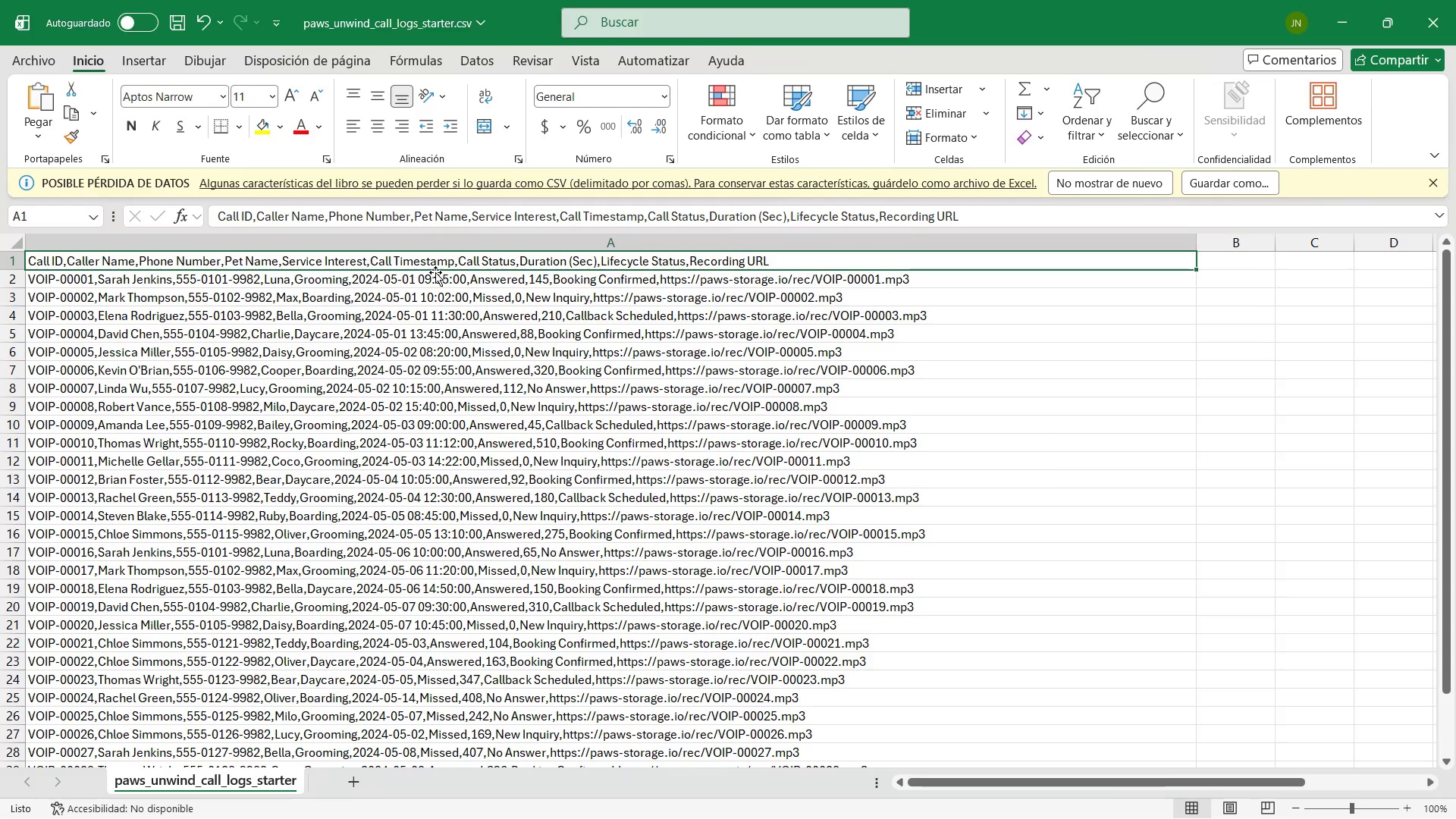 
key(Alt+Tab)
 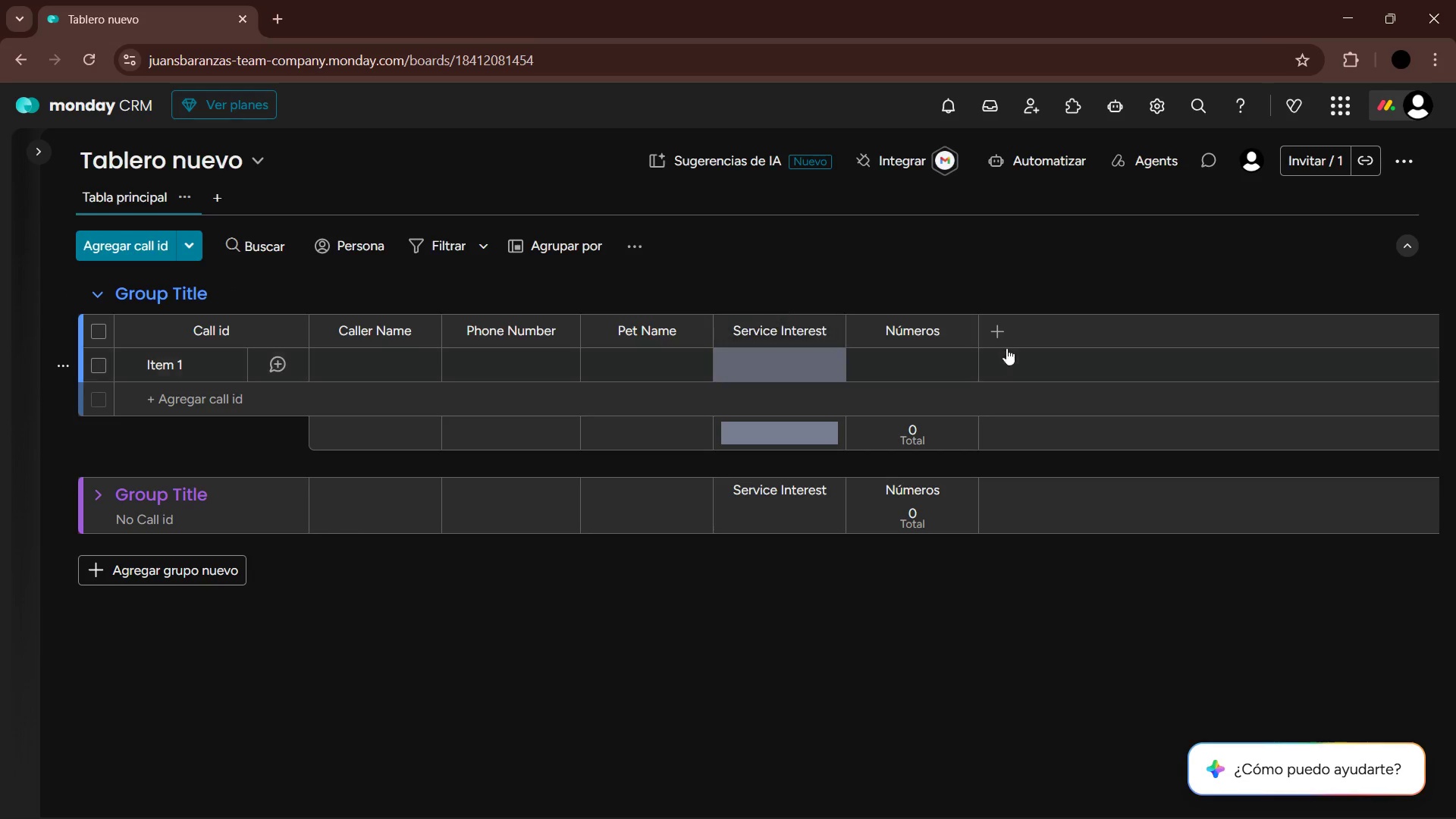 
left_click([961, 335])
 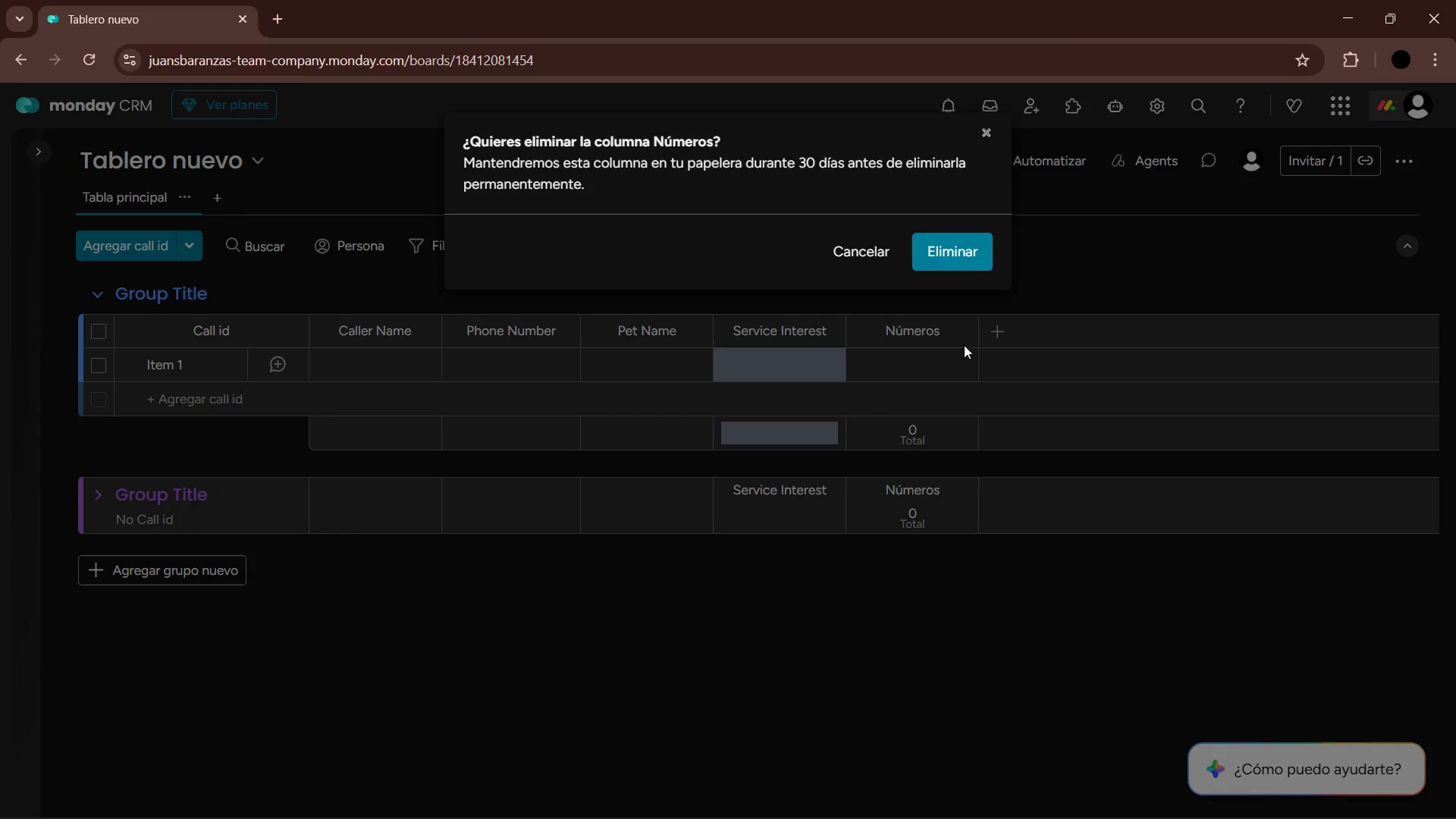 
left_click([958, 268])
 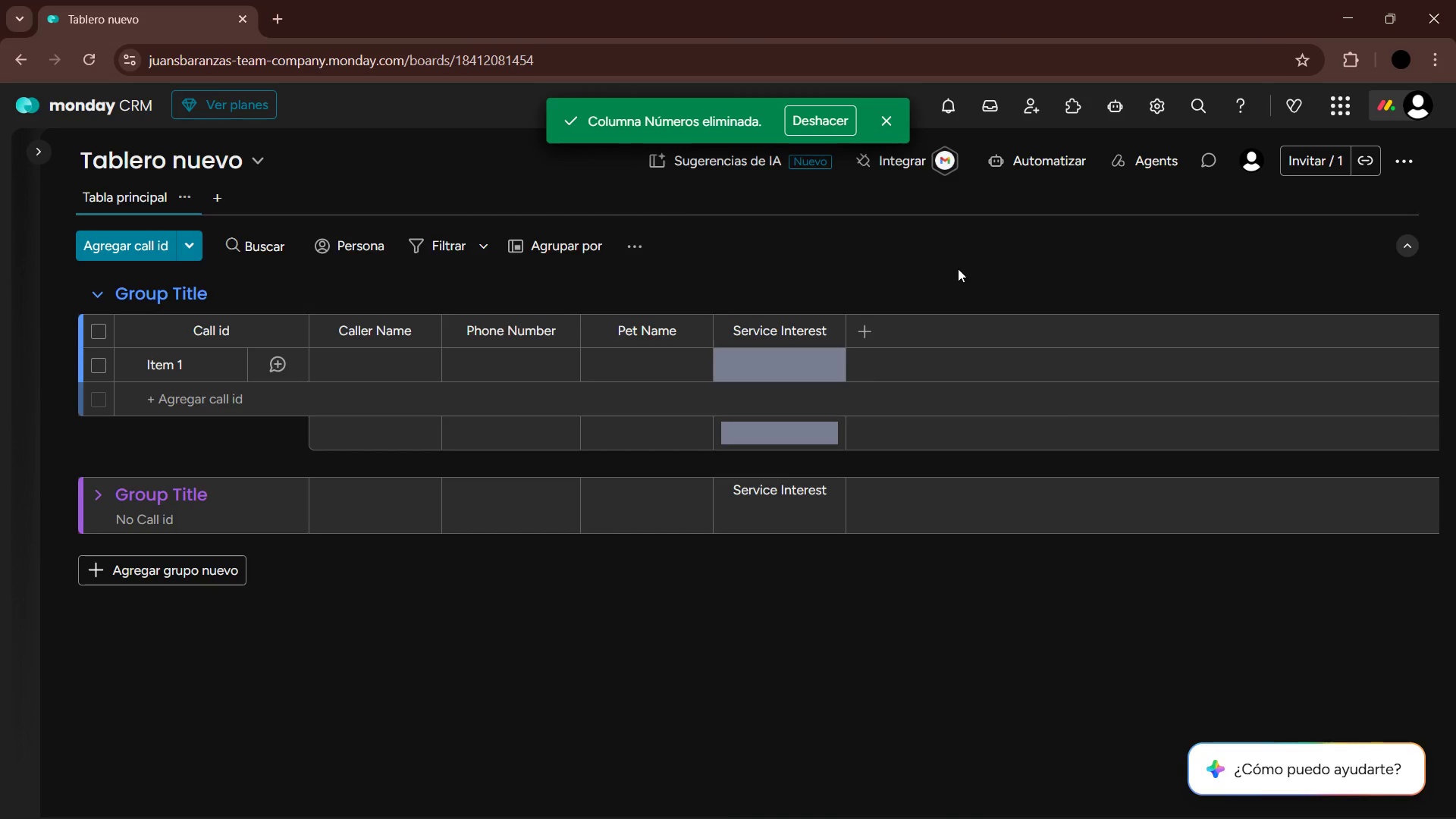 
left_click([855, 325])
 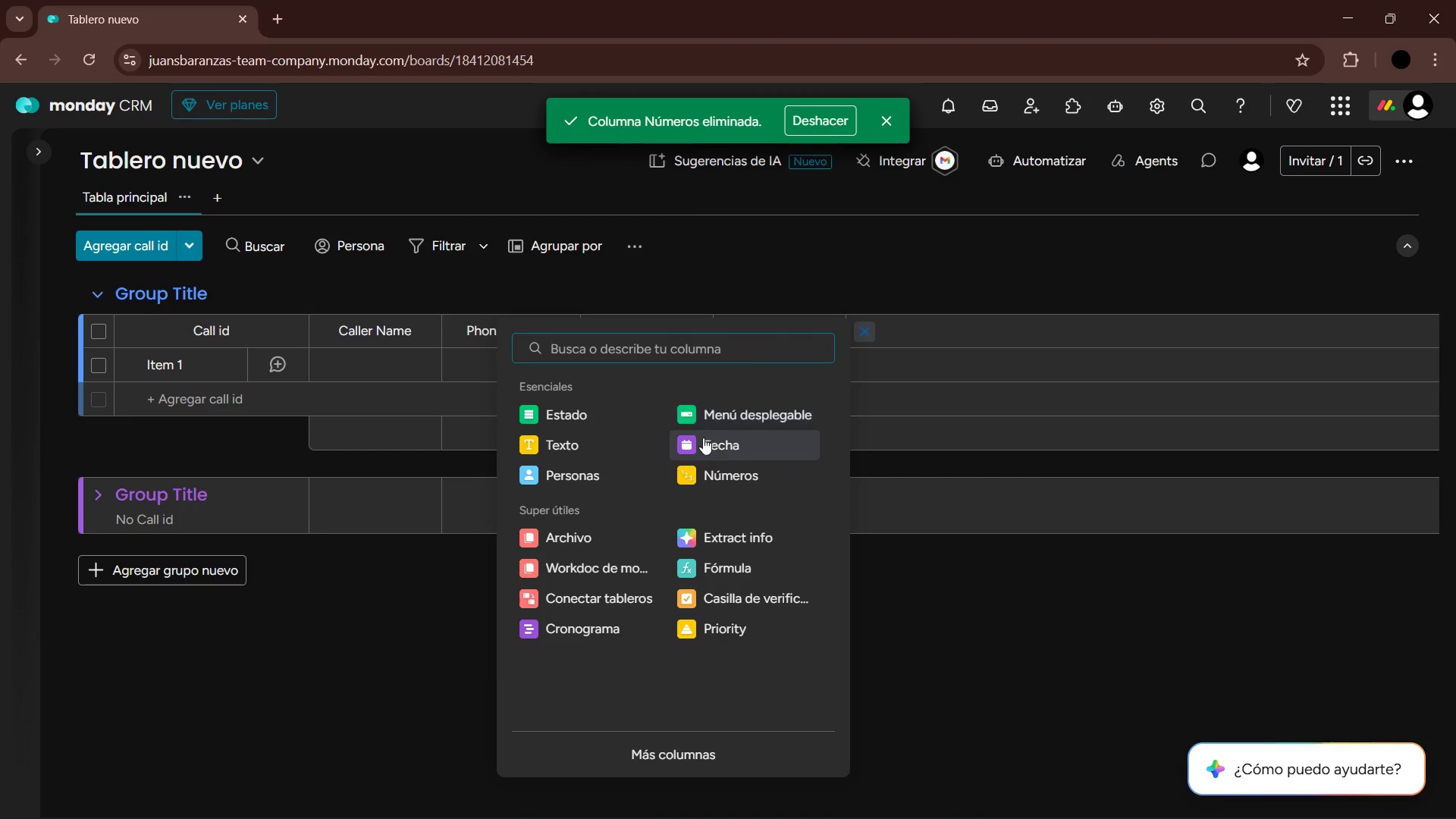 
left_click([724, 440])
 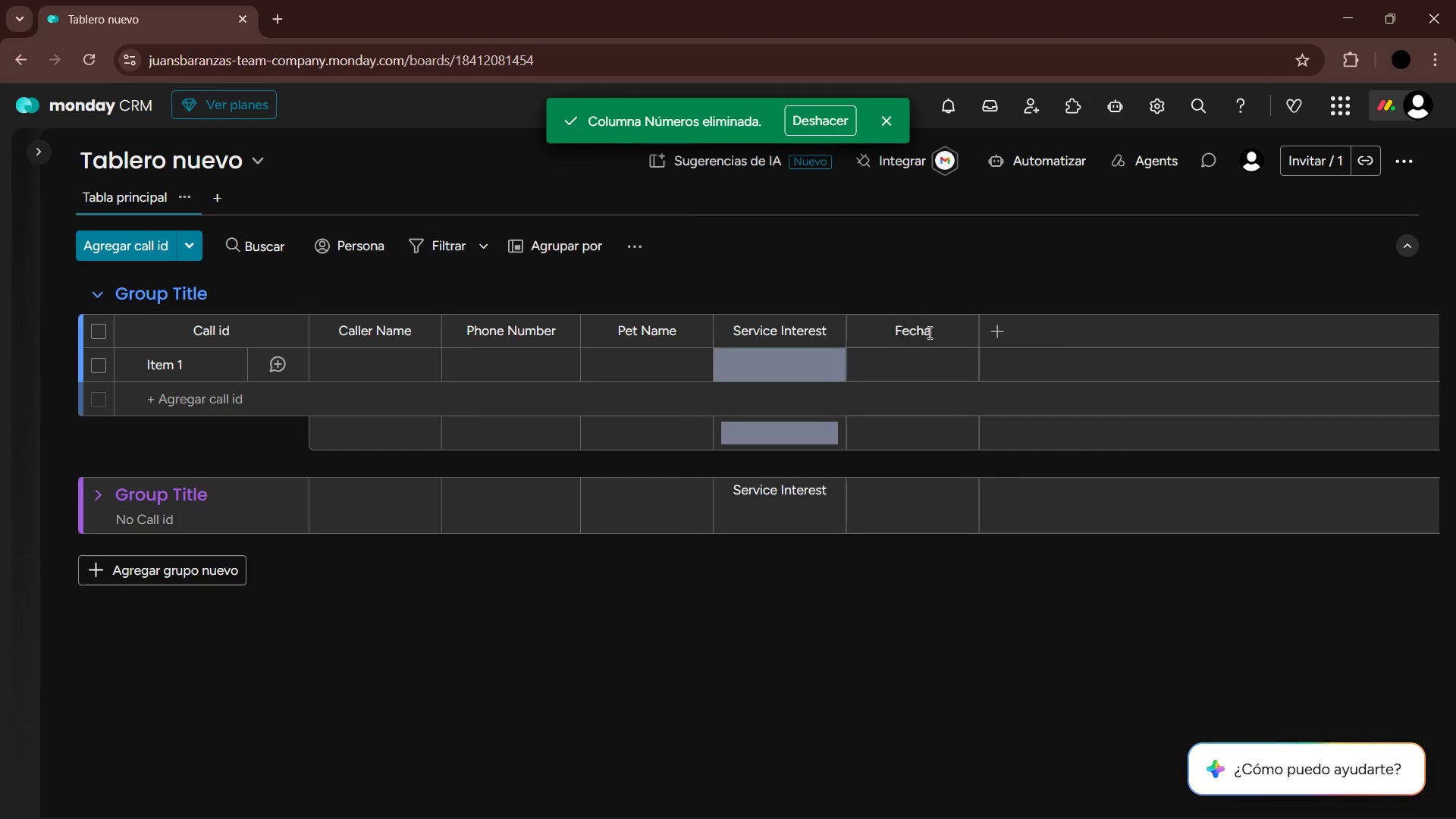 
double_click([919, 329])
 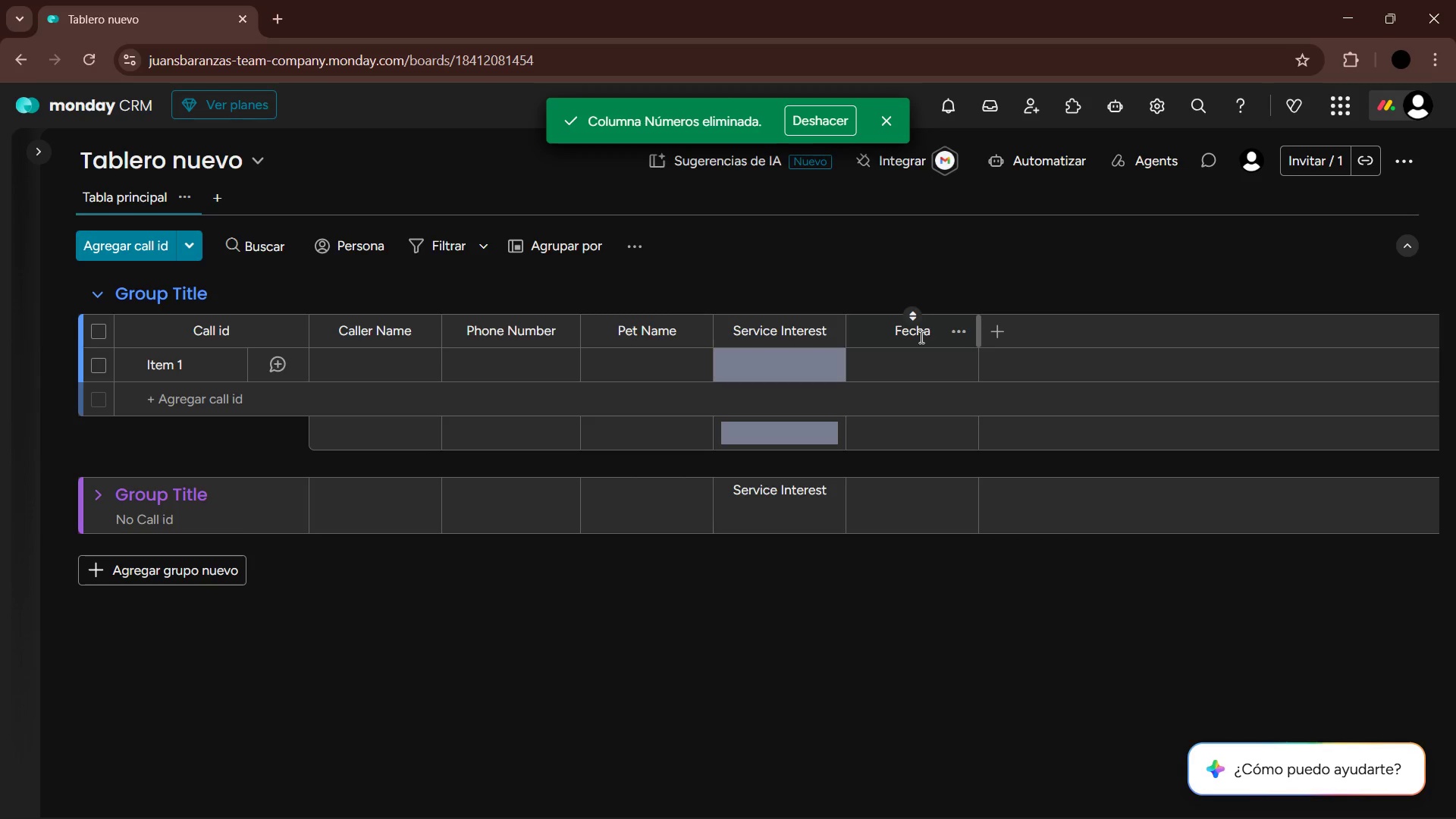 
double_click([920, 337])
 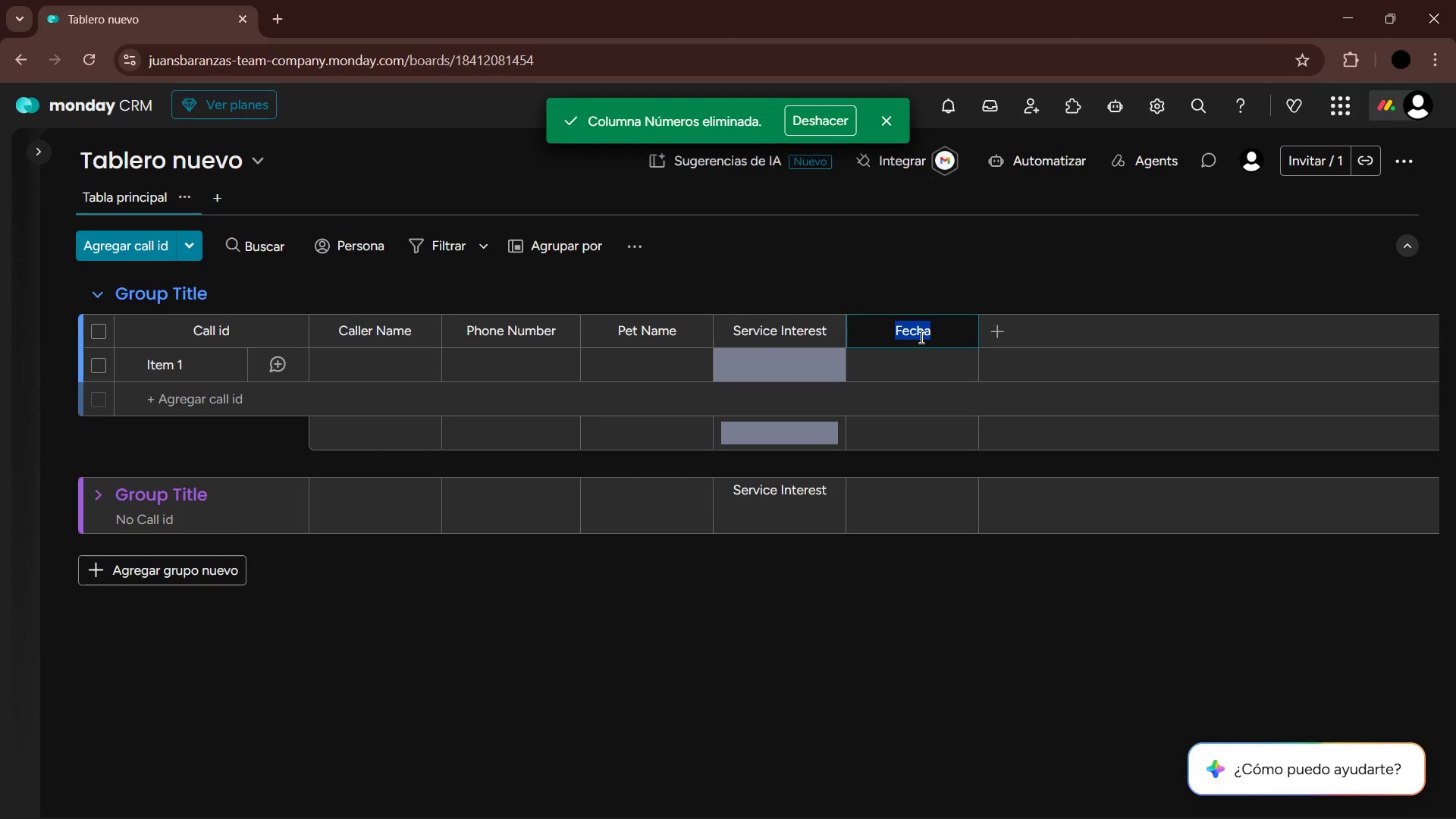 
type(Call Times)
 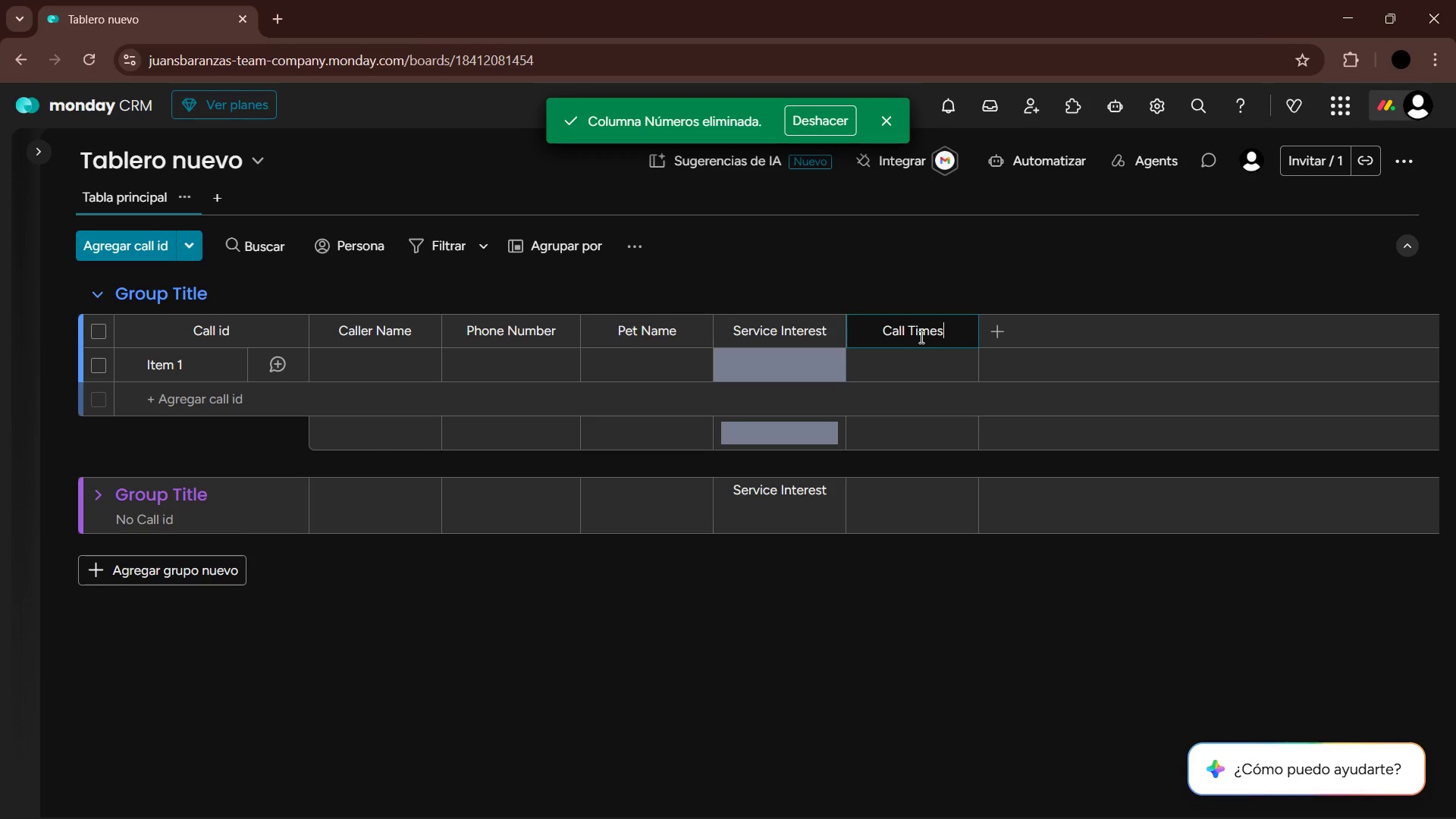 
type(tamp[Delete])
 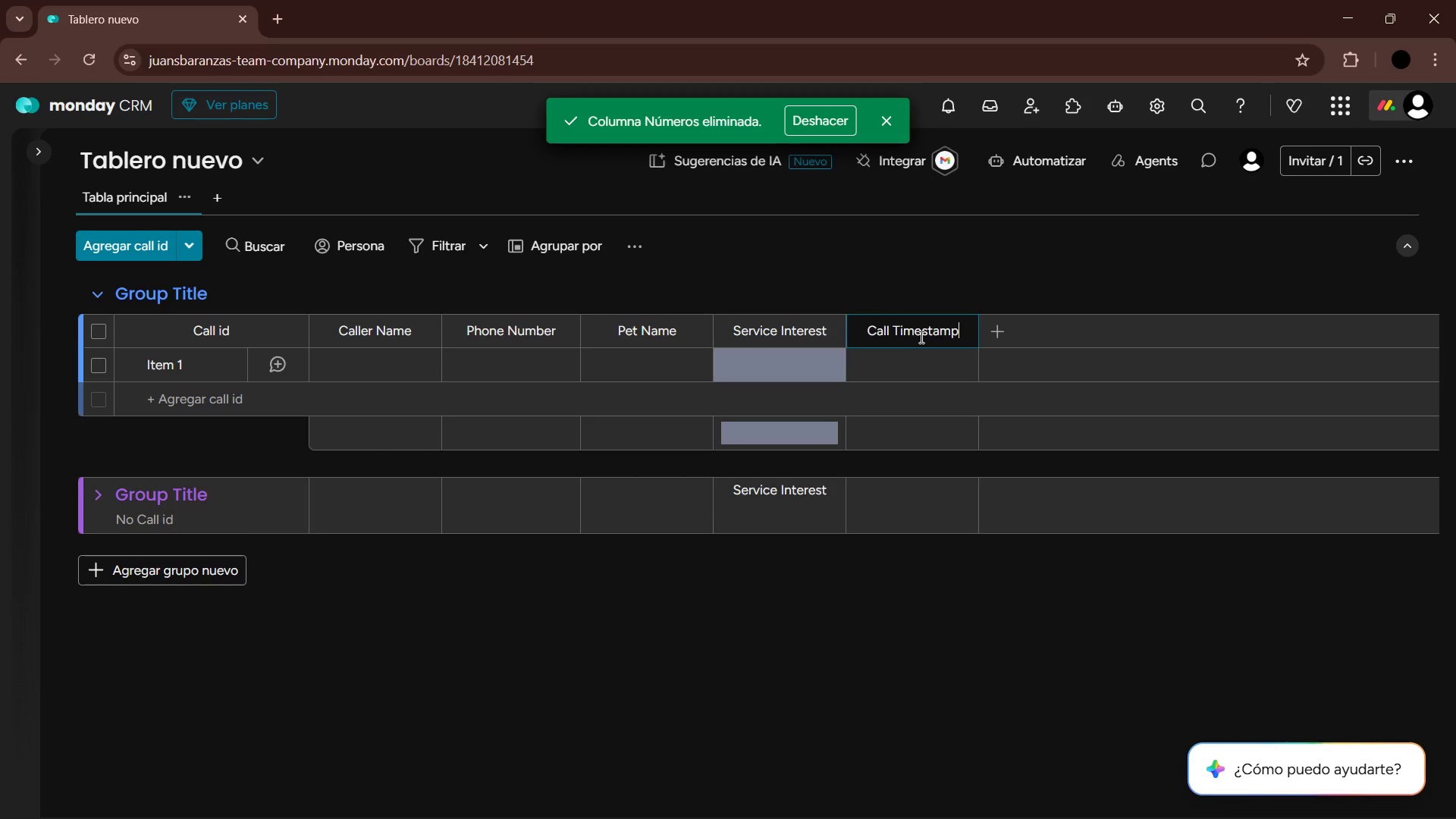 
key(Enter)
 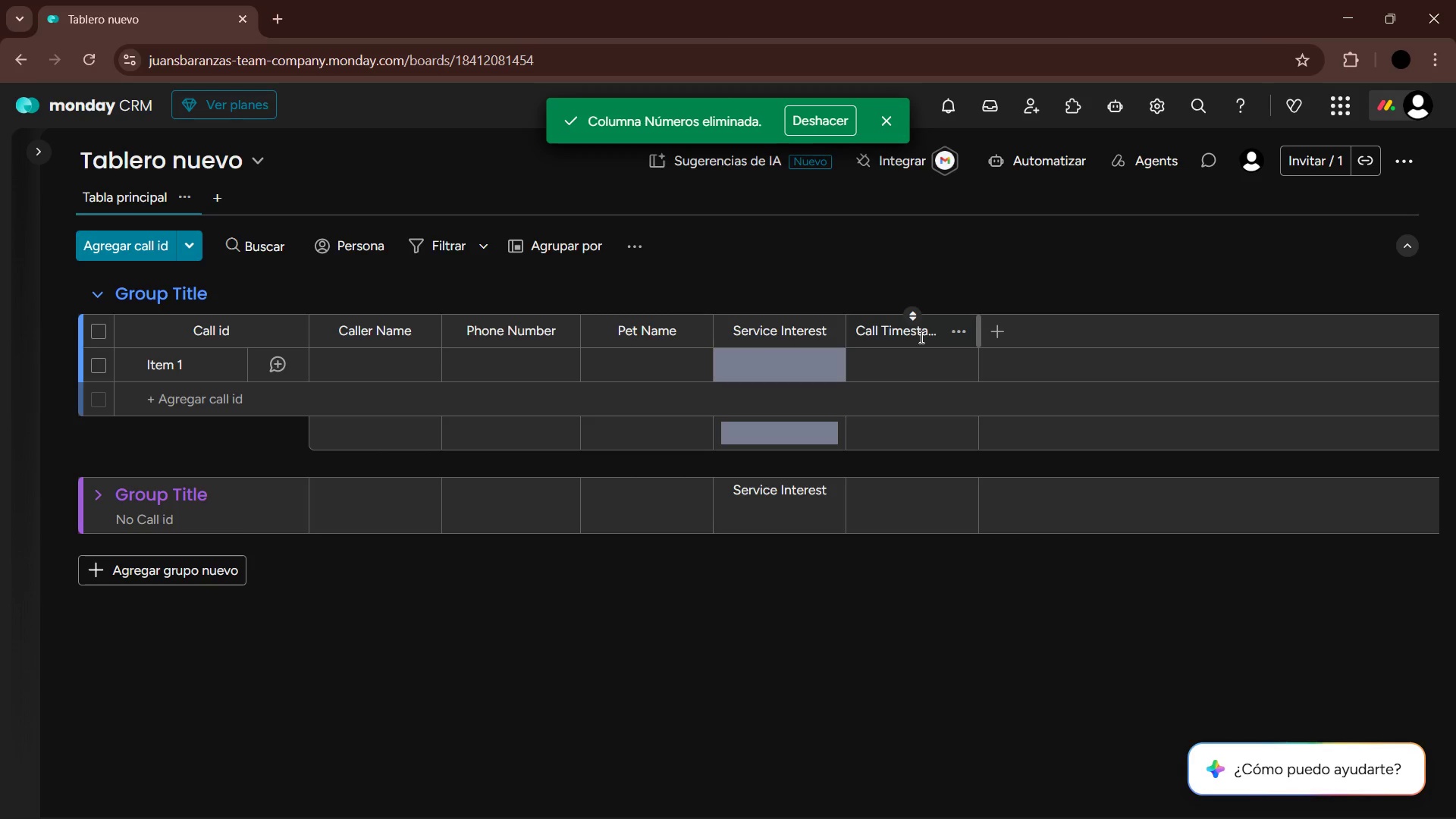 
wait(16.69)
 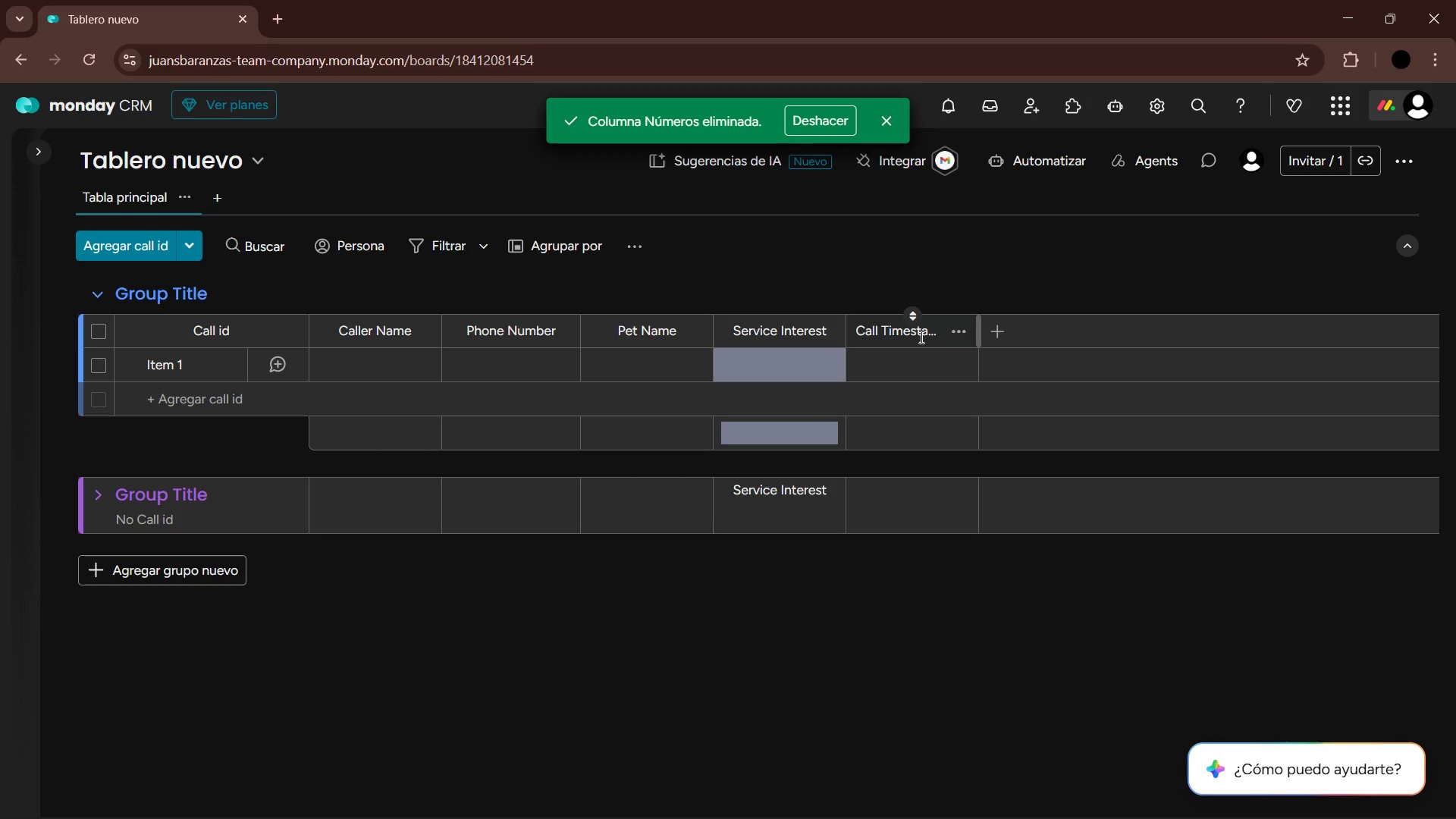 
left_click([969, 335])
 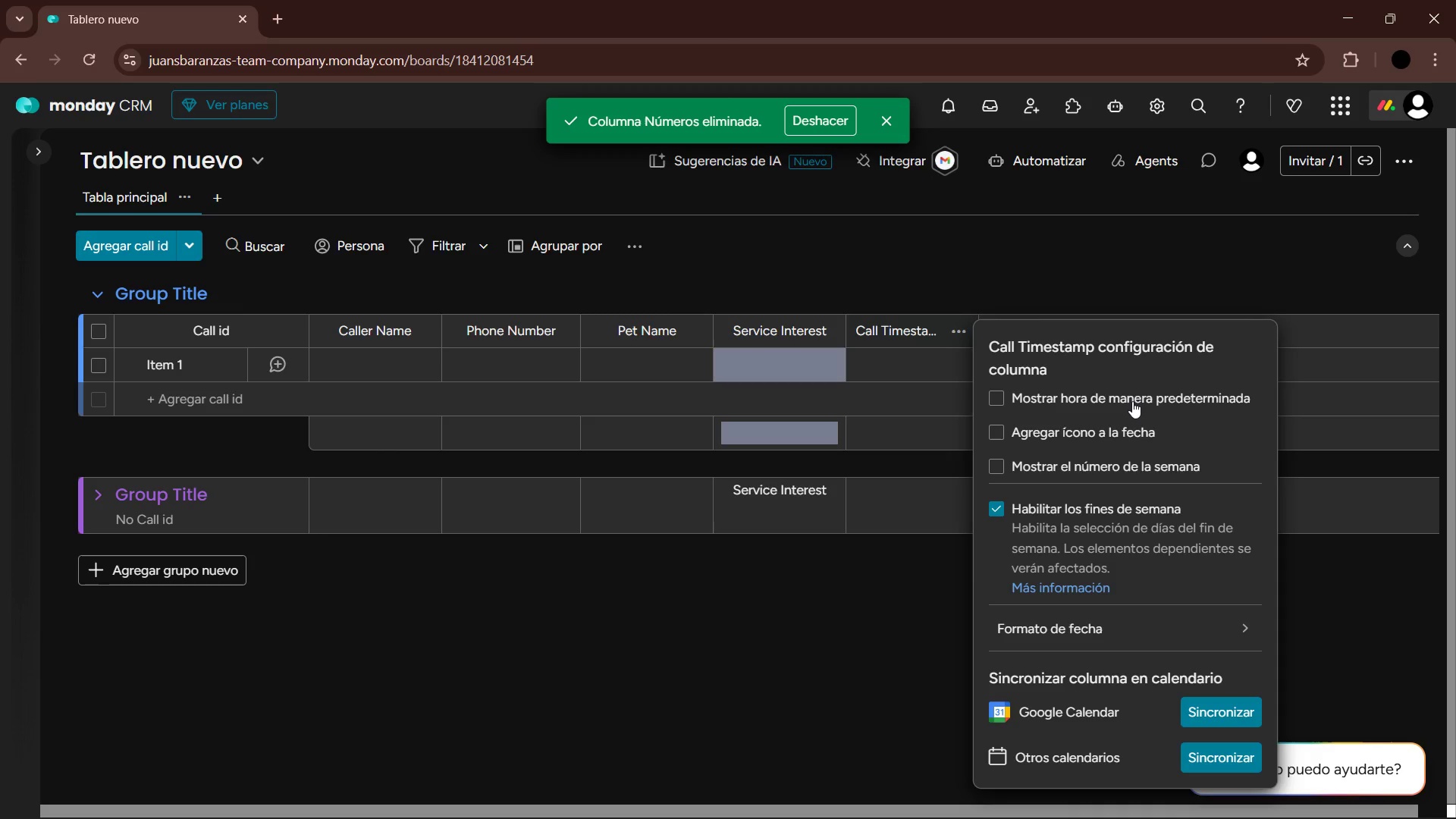 
wait(6.28)
 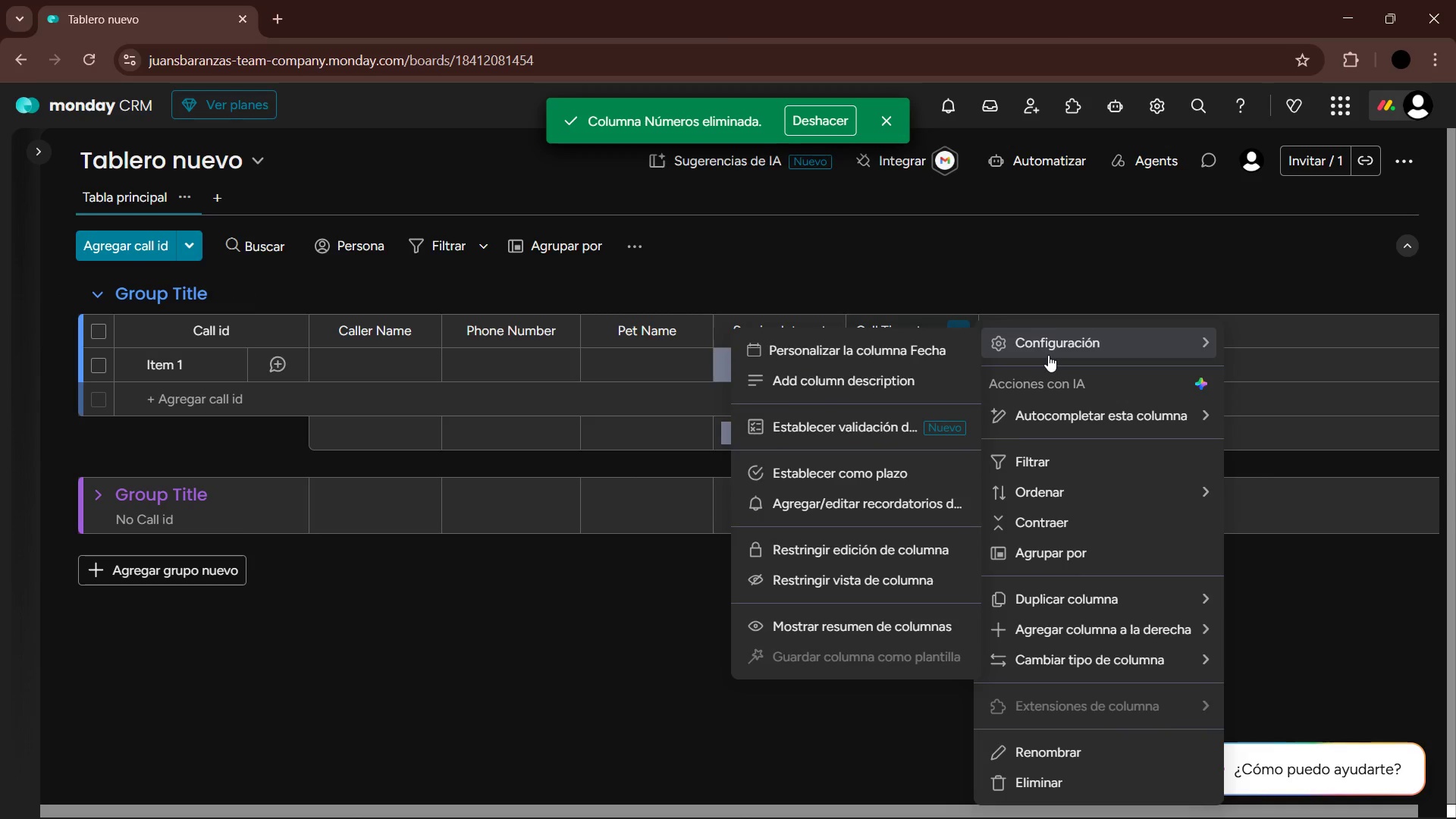 
left_click([996, 394])
 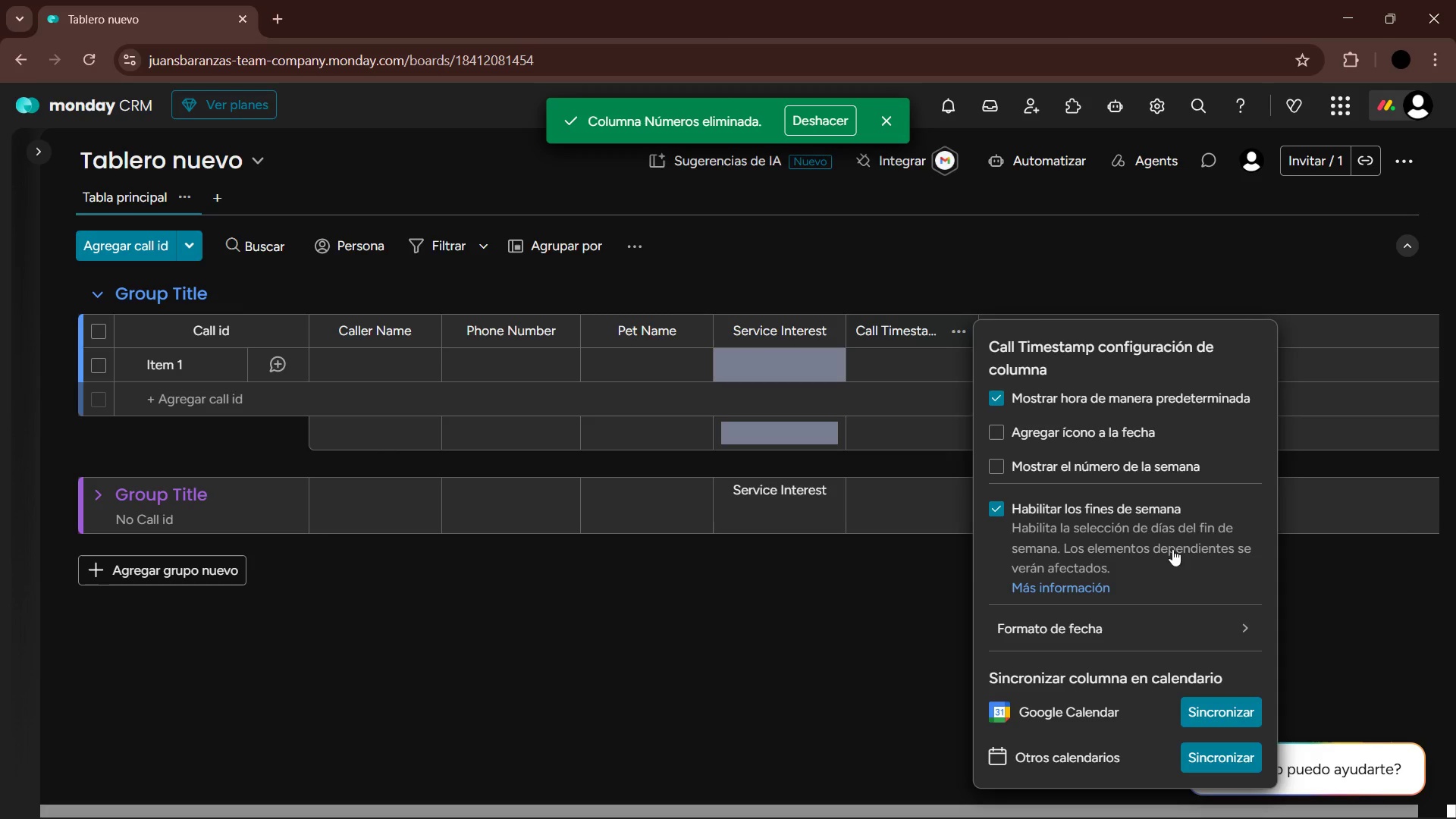 
left_click([923, 614])
 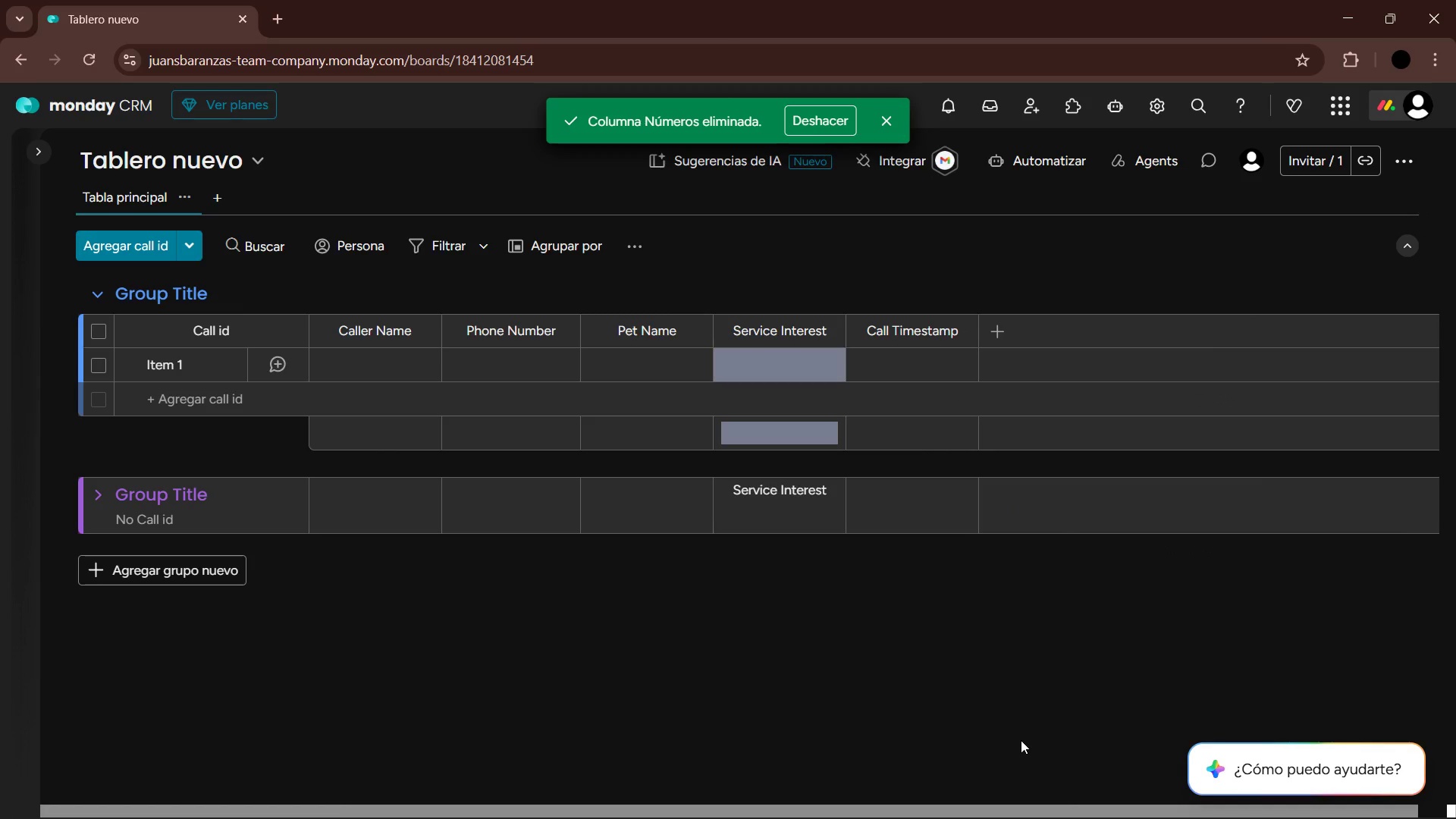 
wait(7.27)
 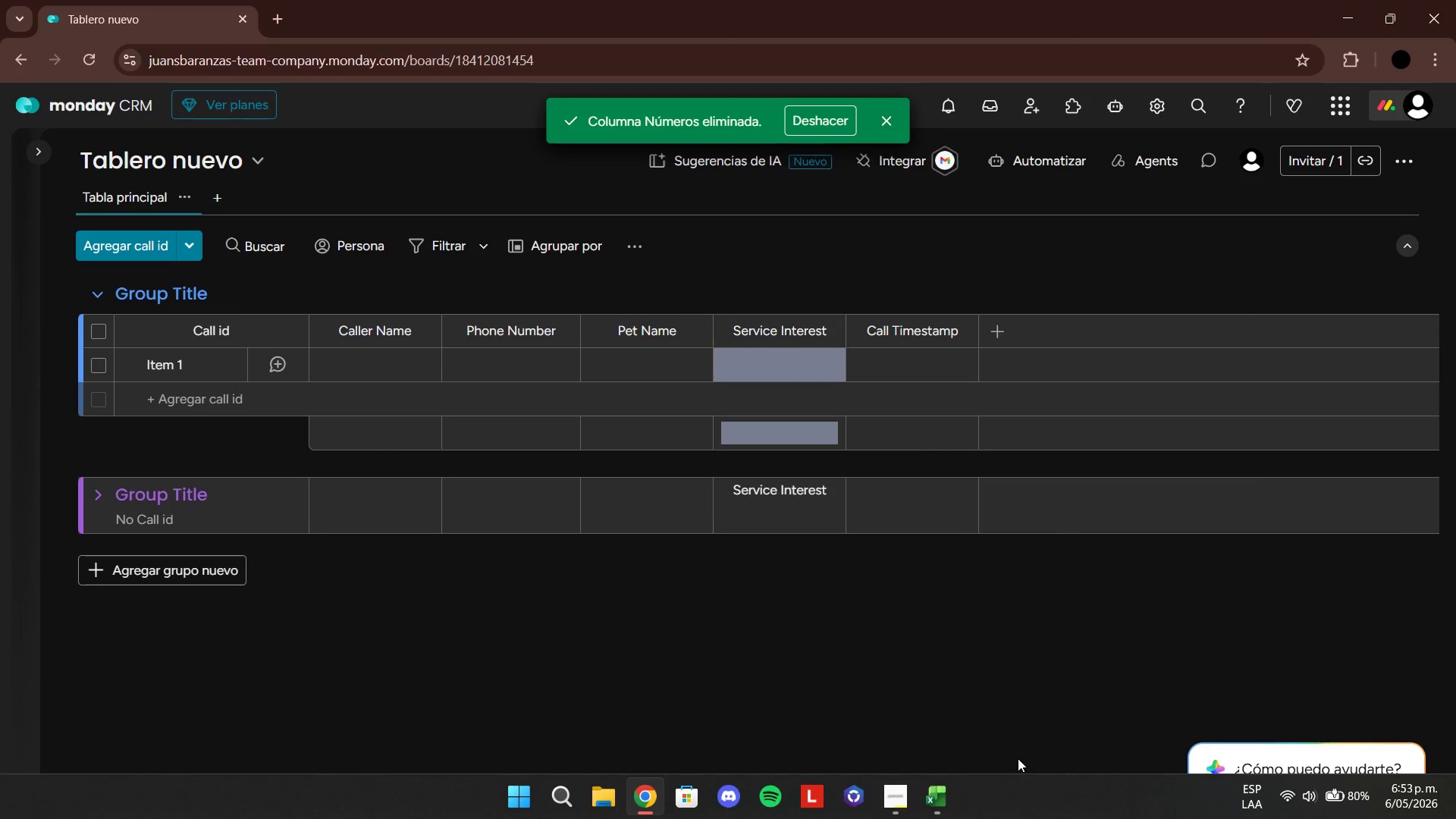 
key(Alt+AltLeft)
 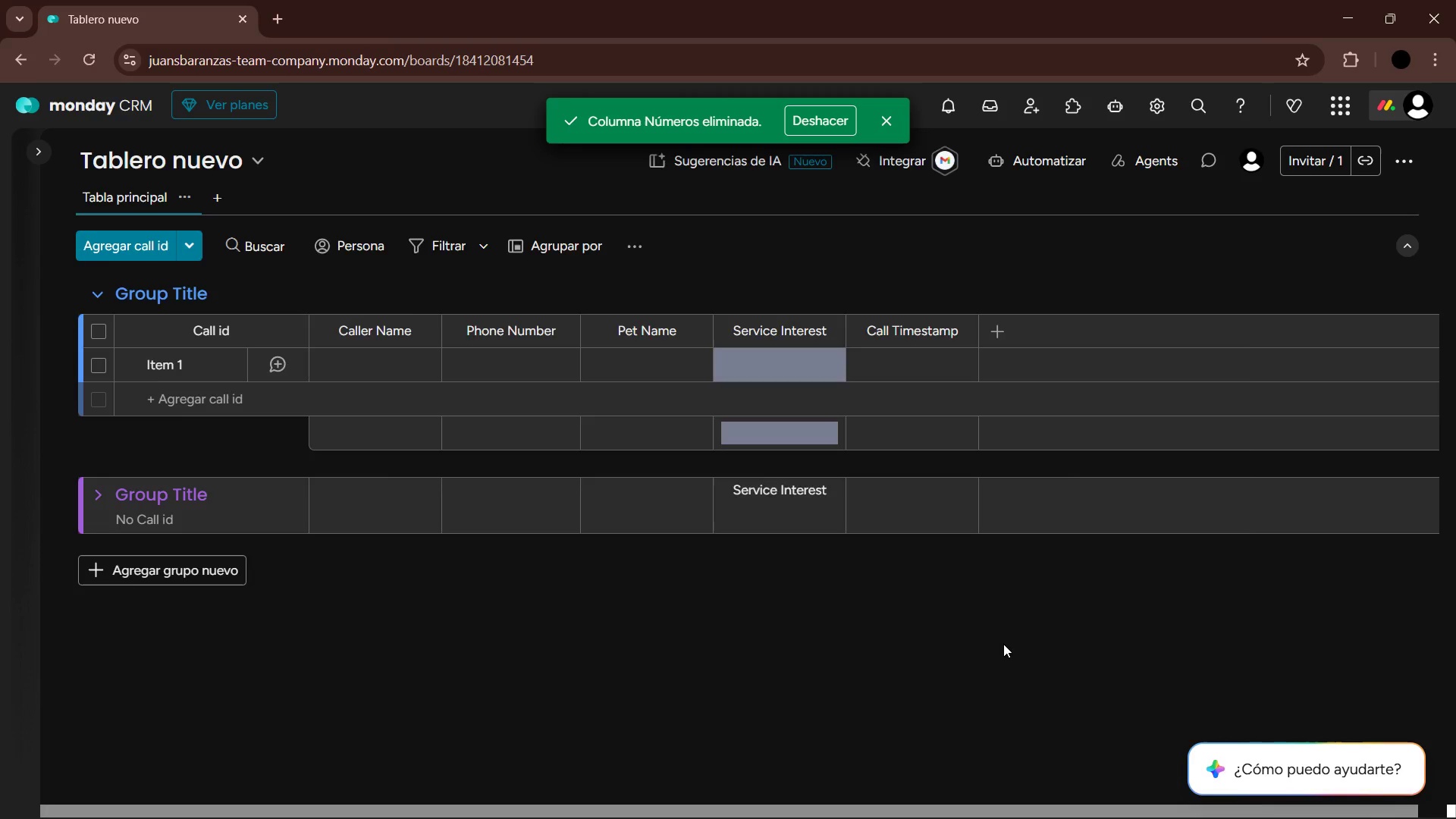 
key(Alt+Tab)
 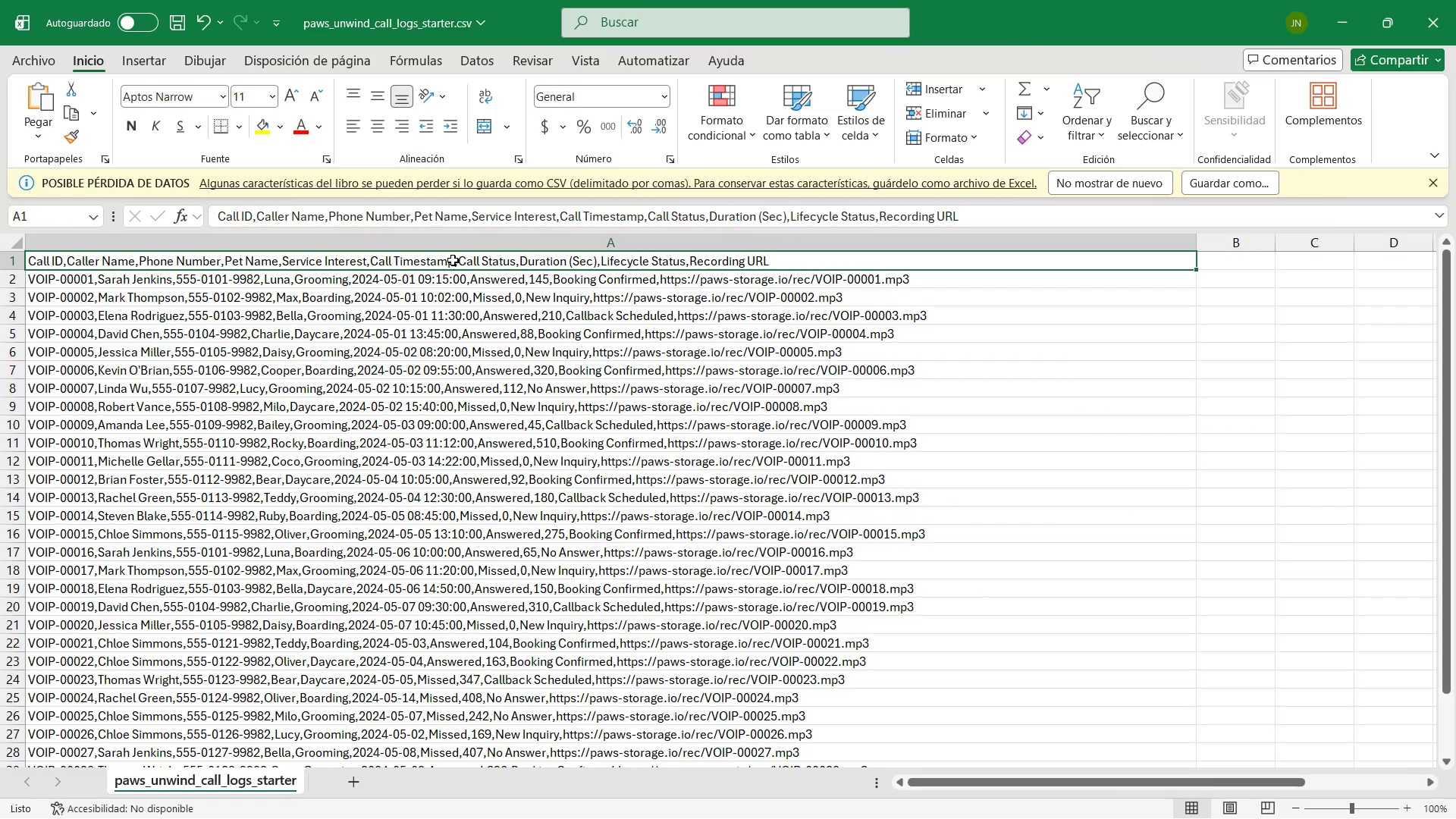 
key(Alt+AltLeft)
 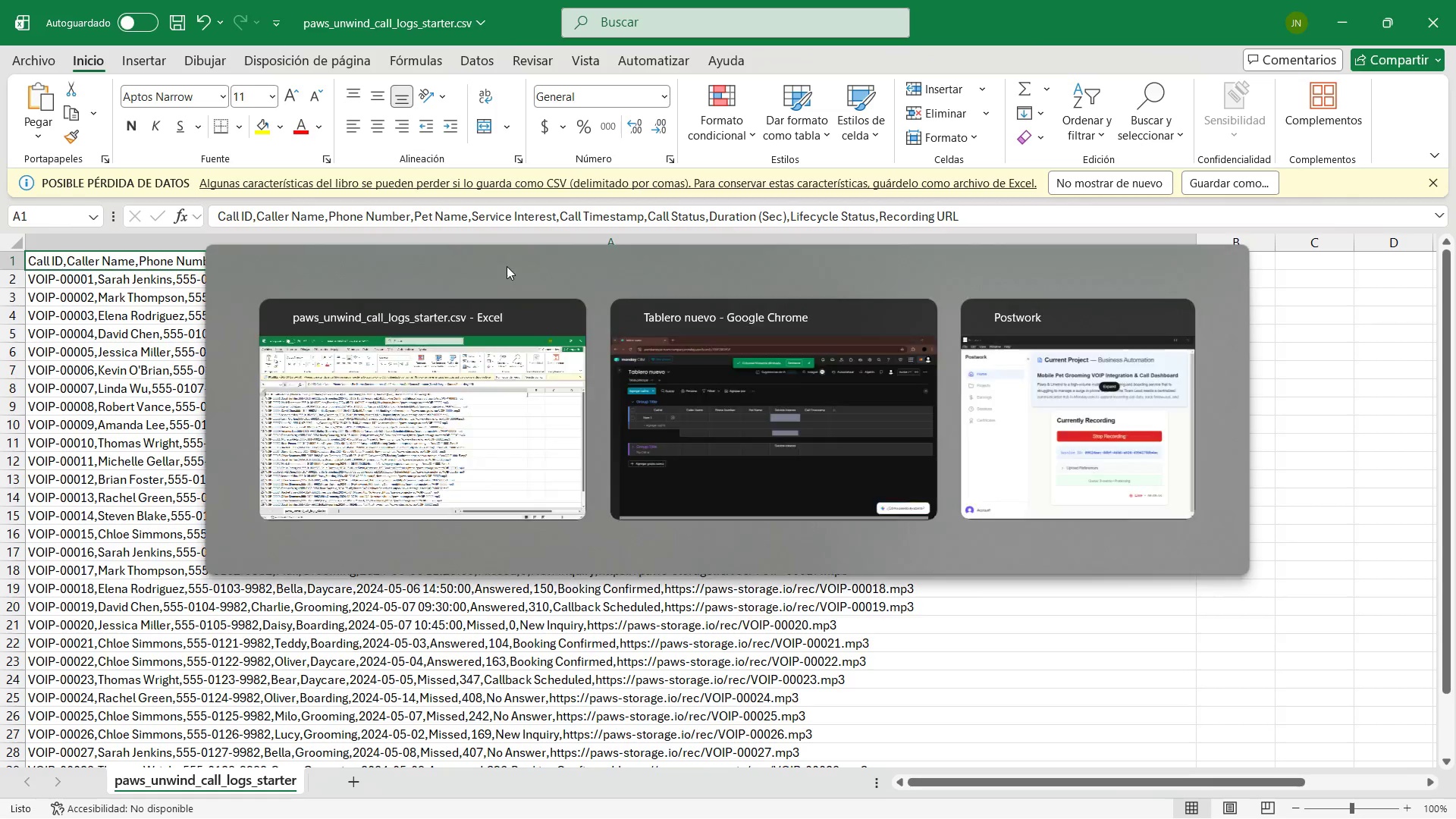 
key(Alt+Tab)
 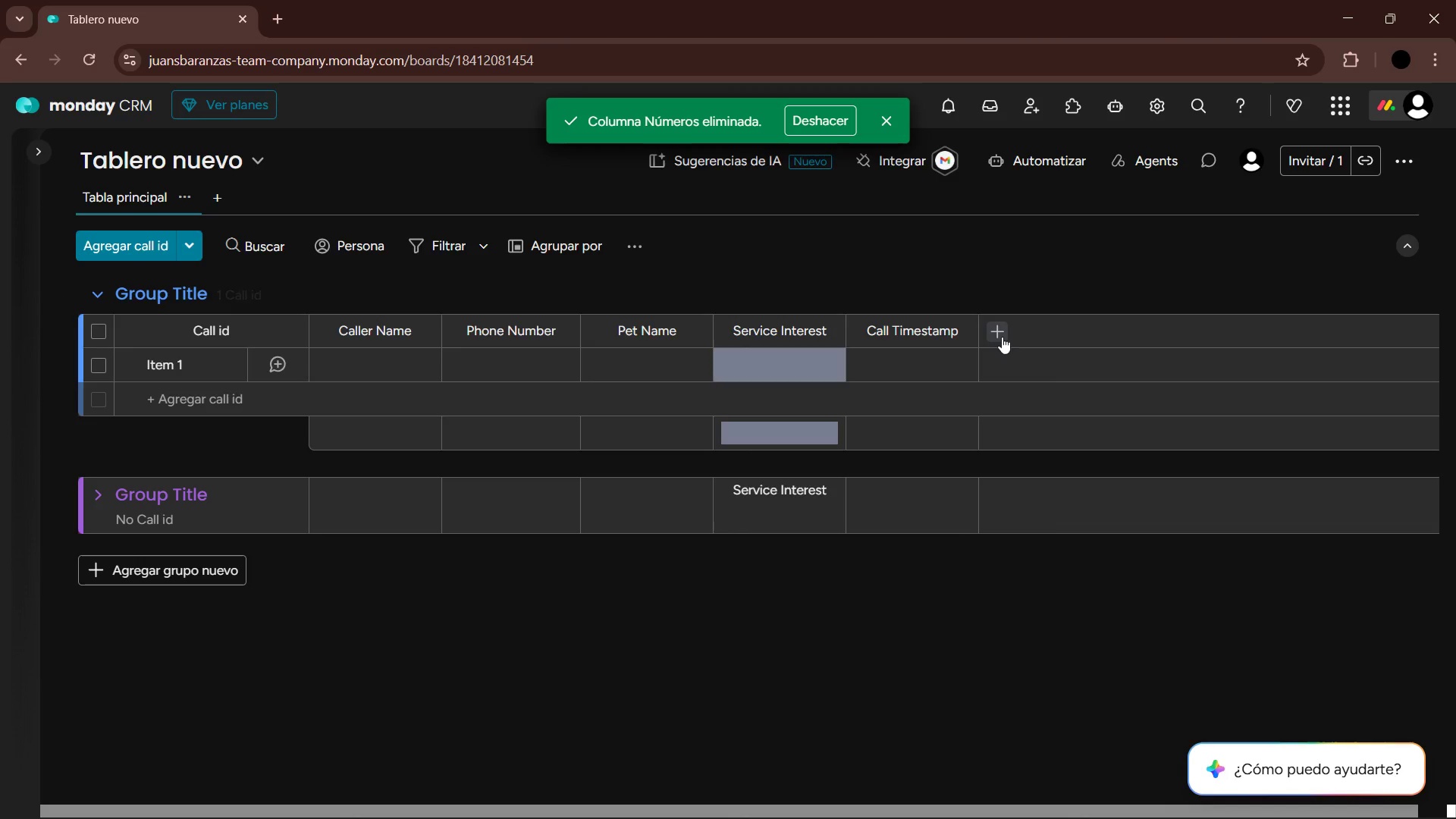 
left_click([996, 328])
 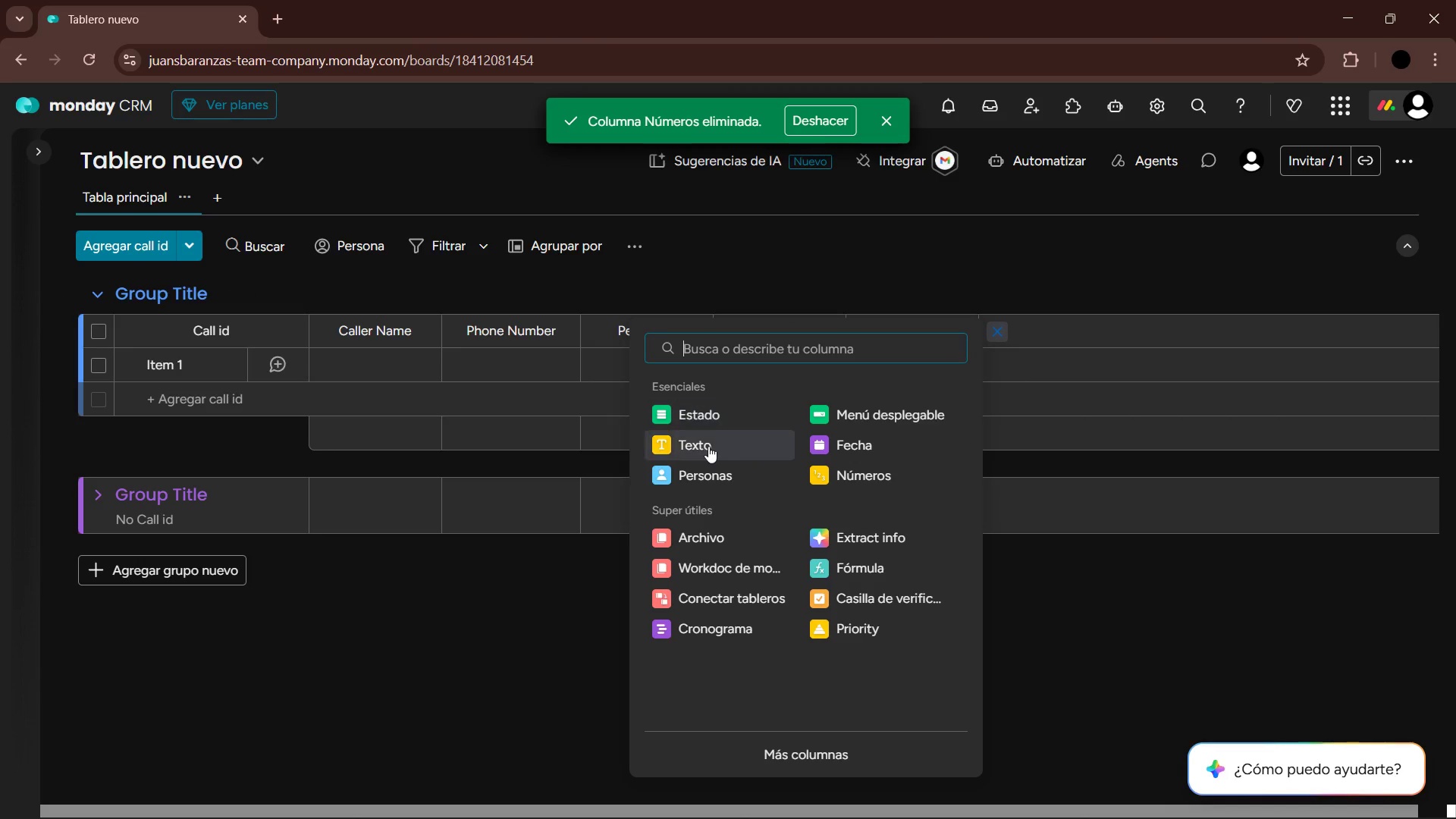 
left_click([726, 410])
 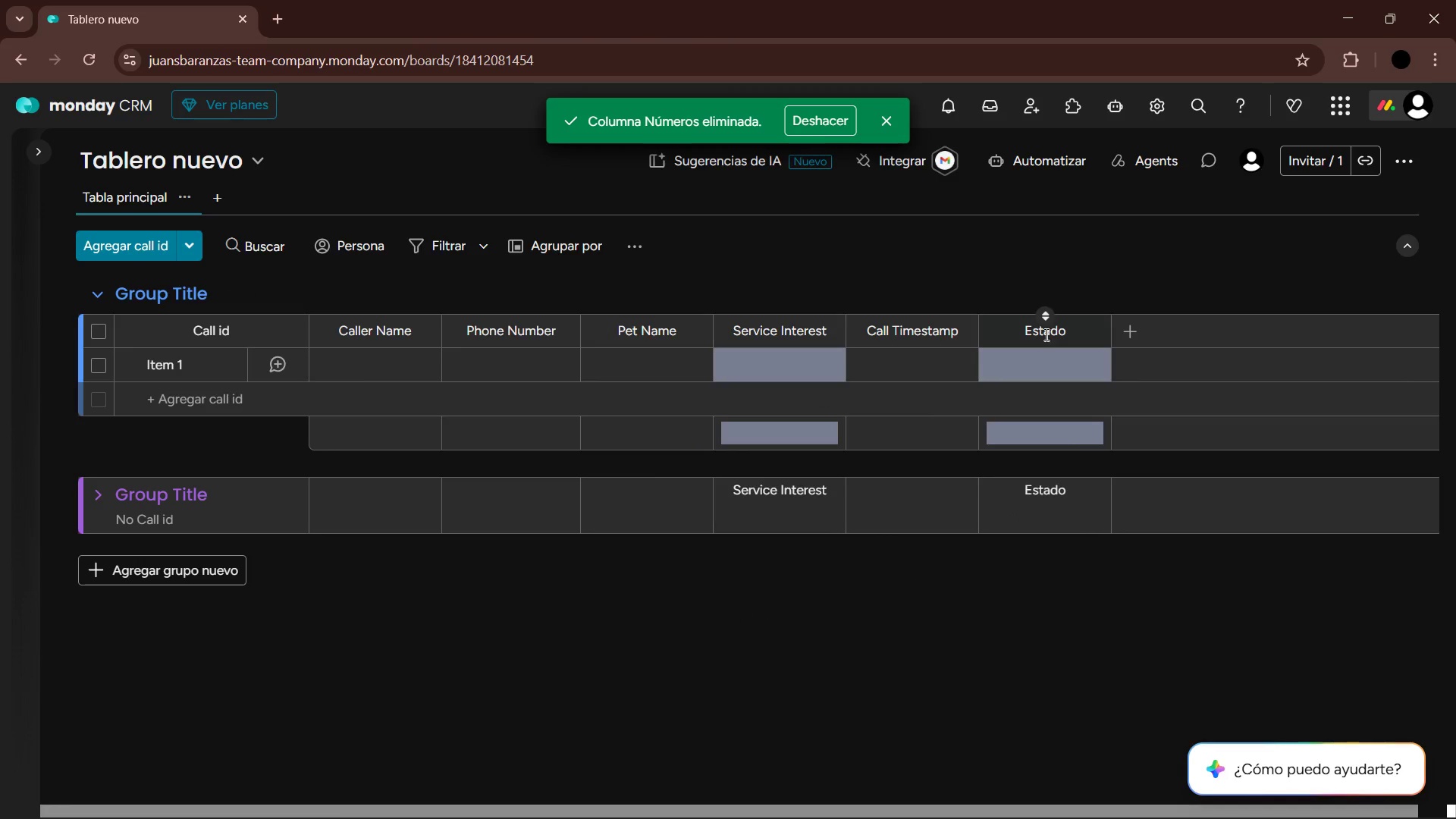 
double_click([1045, 334])
 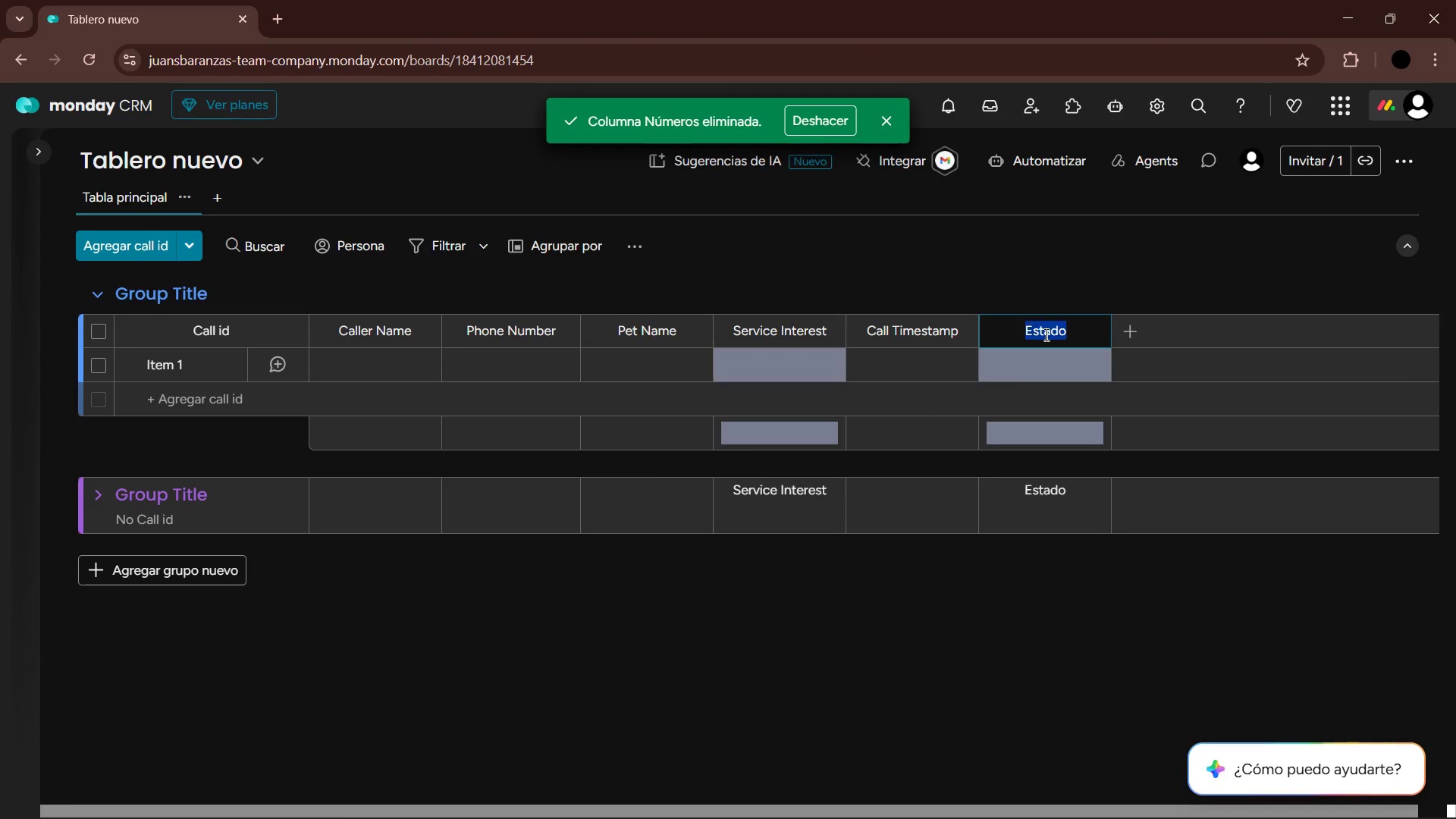 
triple_click([1045, 334])
 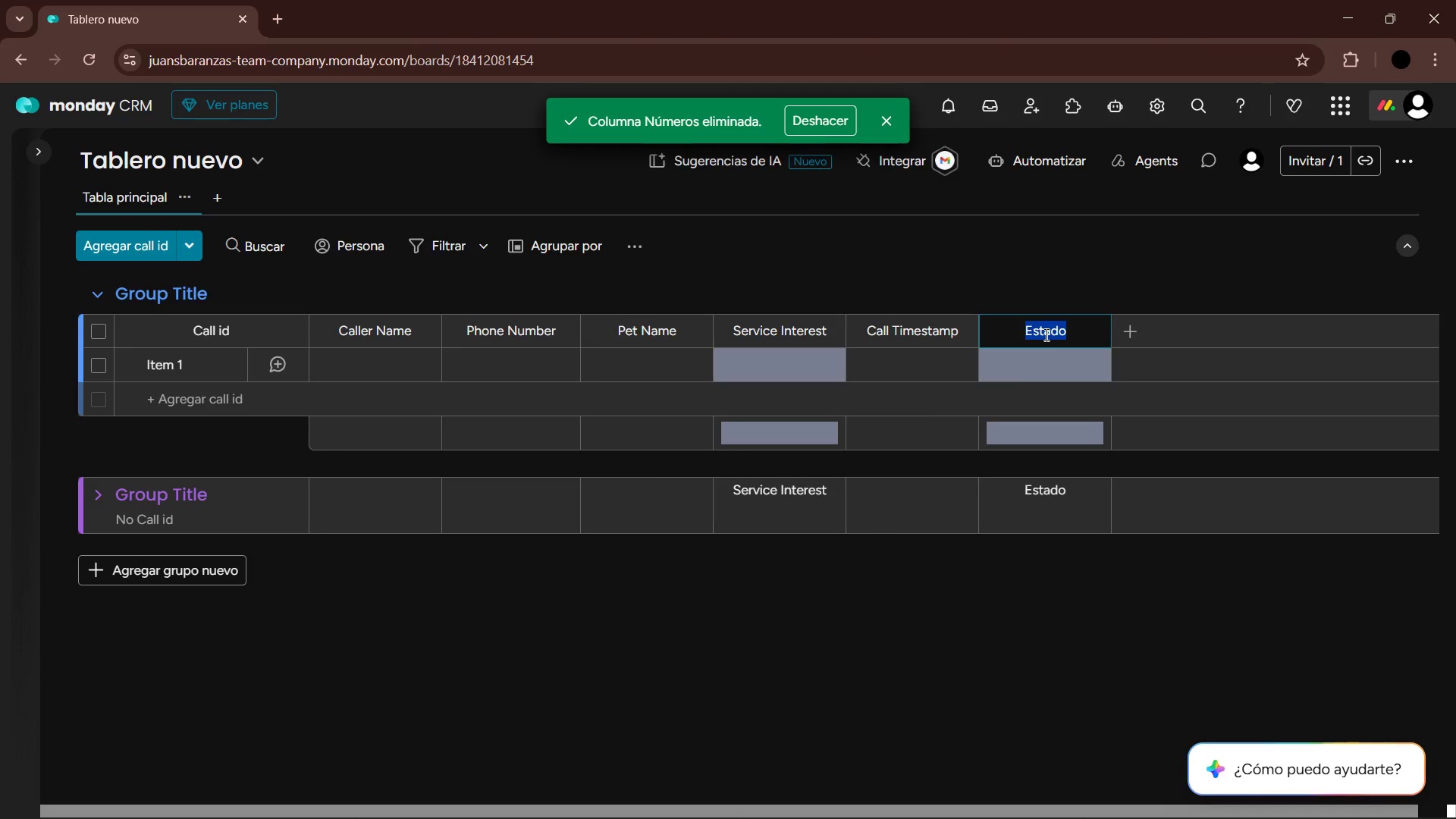 
type(Call Status)
 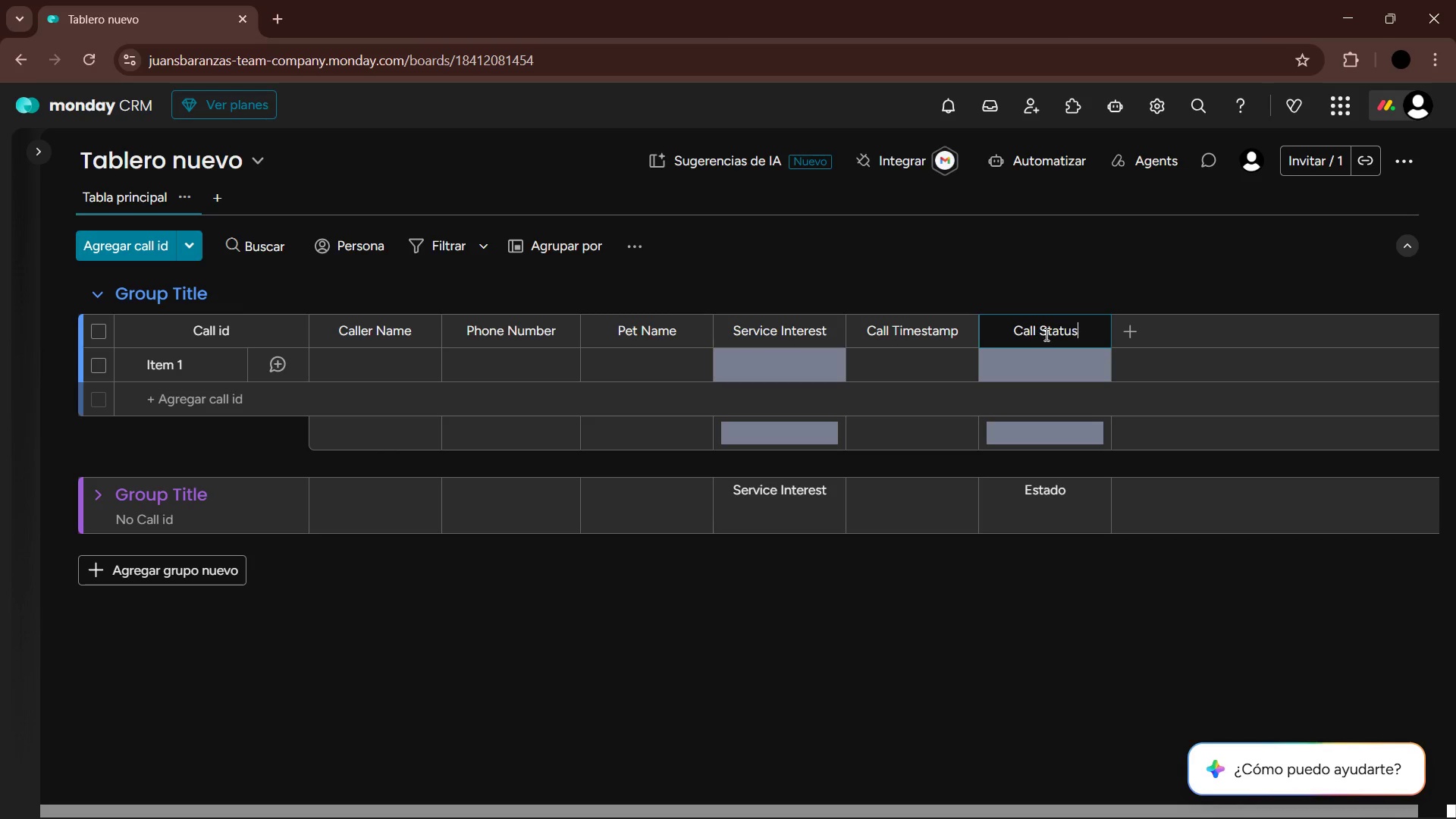 
key(Enter)
 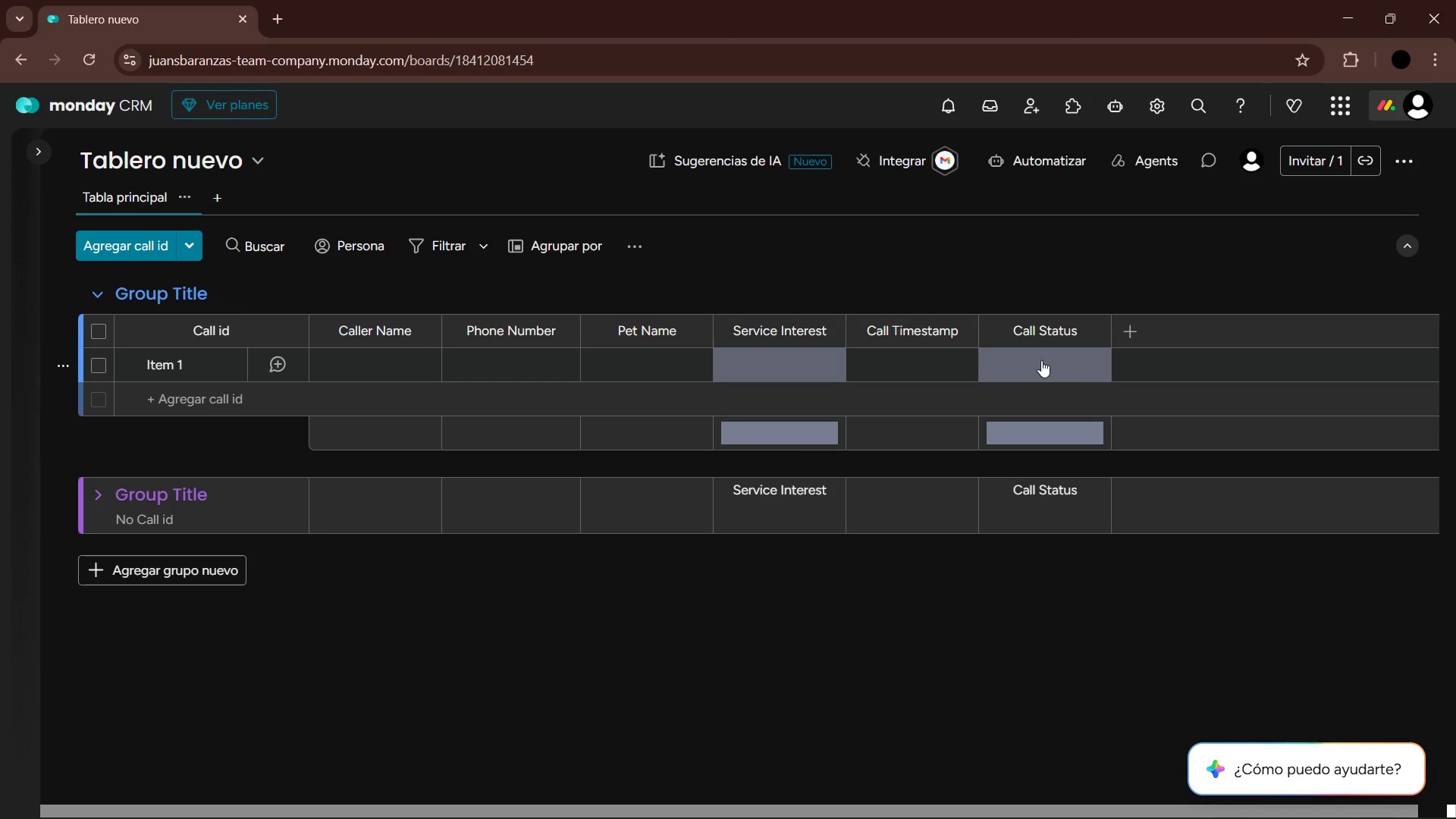 
left_click_drag(start_coordinate=[1037, 360], to_coordinate=[1033, 365])
 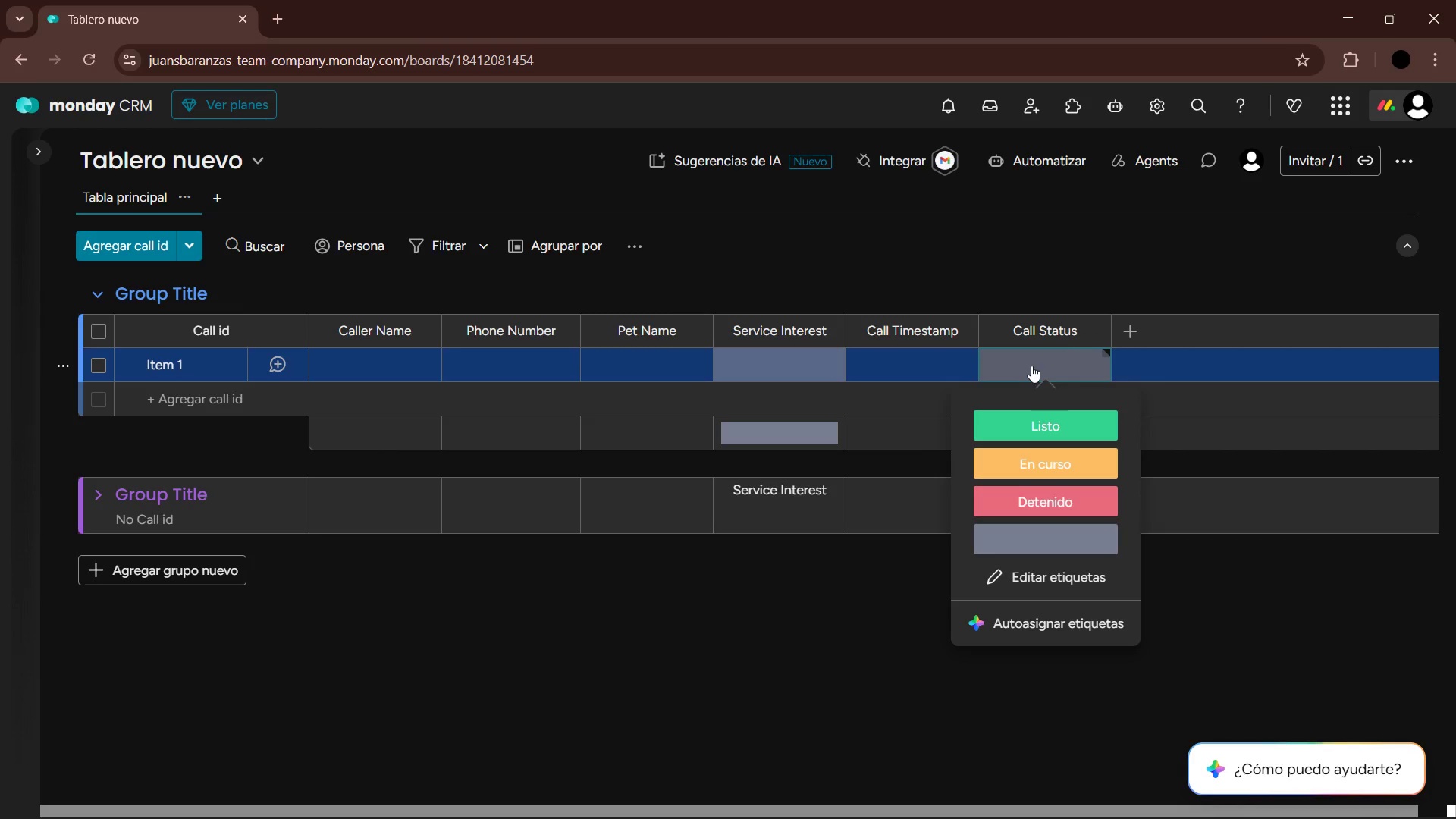 
key(Alt+AltLeft)
 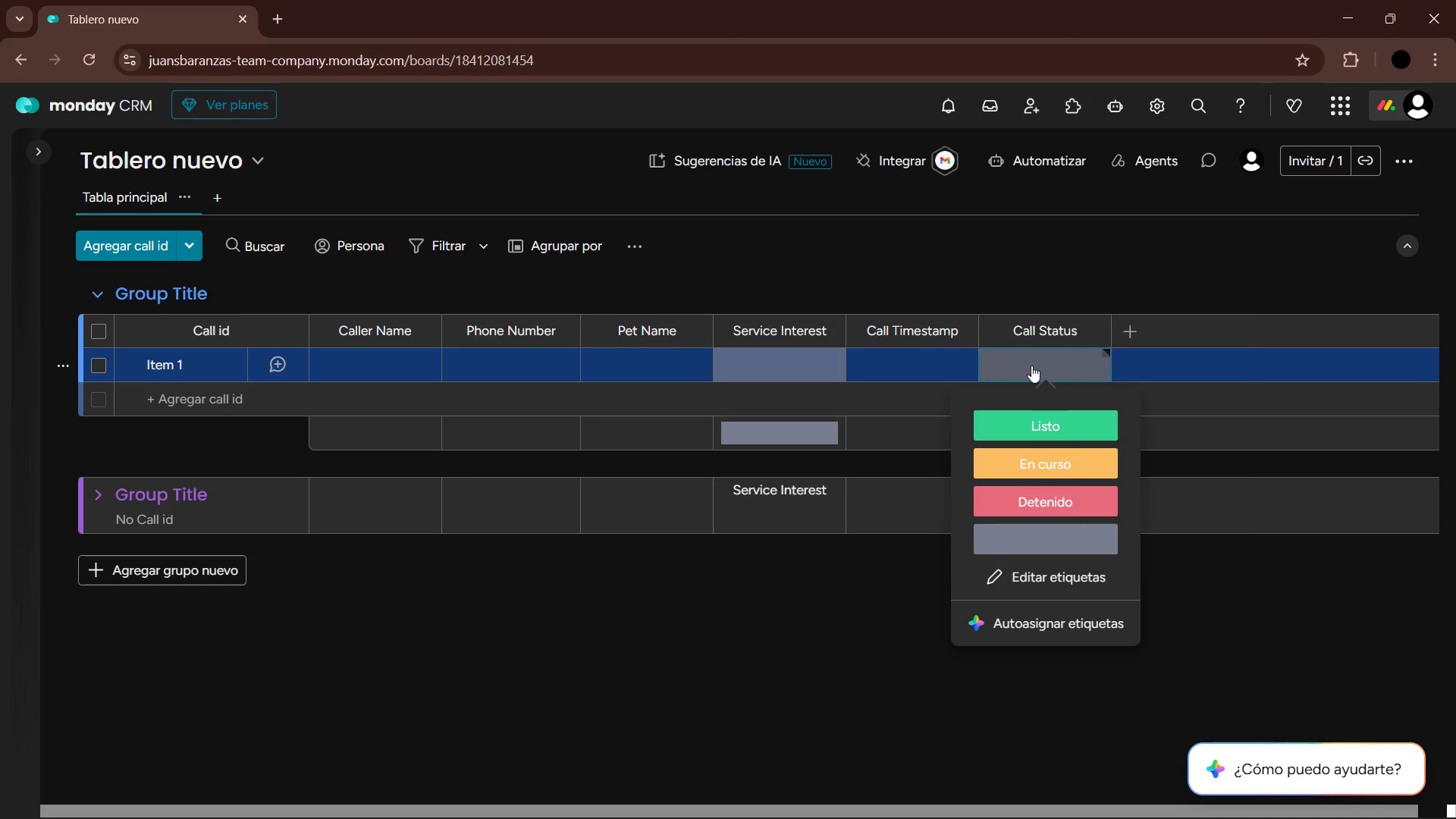 
key(Alt+Tab)
 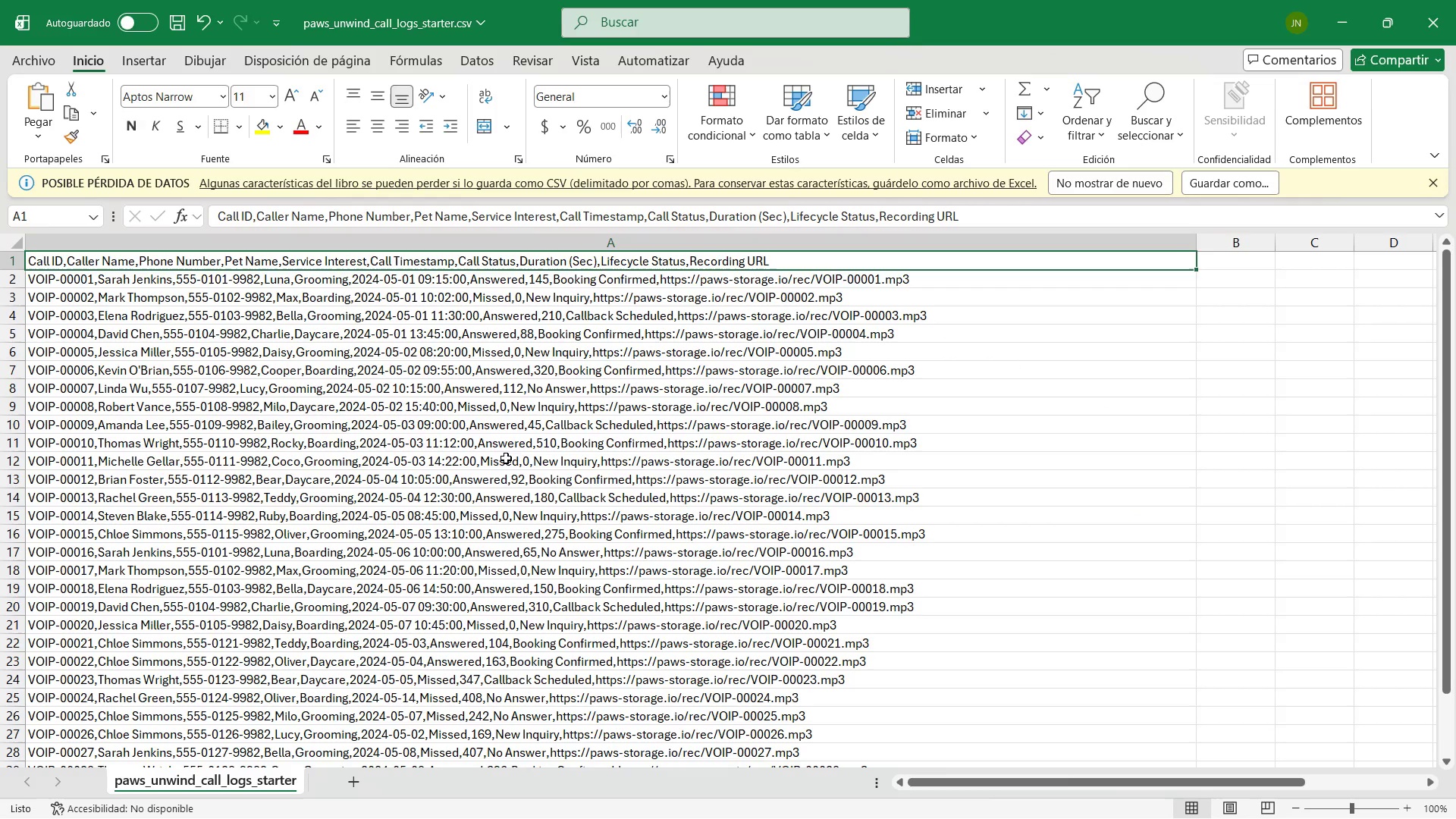 
key(Alt+AltLeft)
 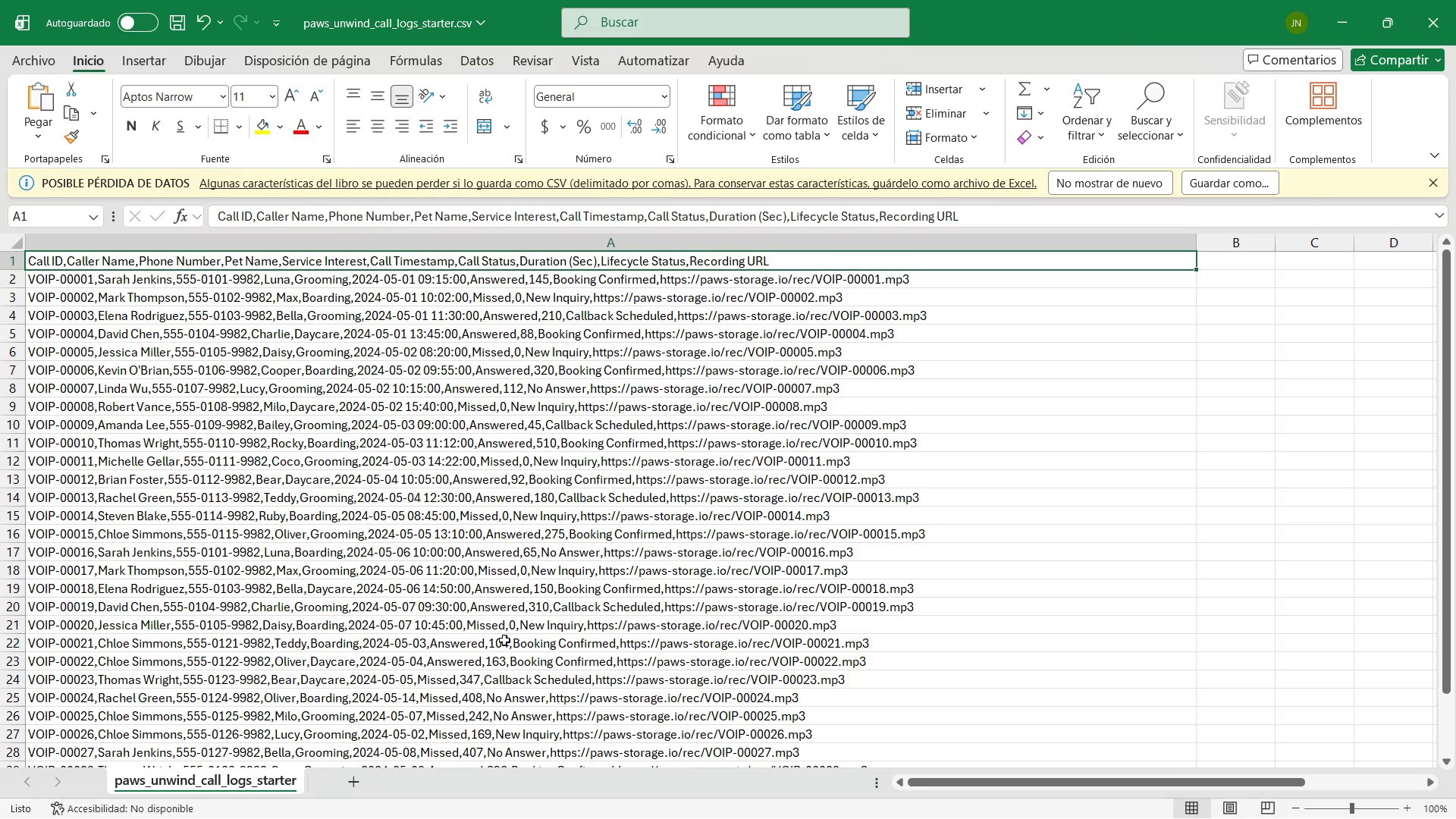 
key(Alt+Tab)
 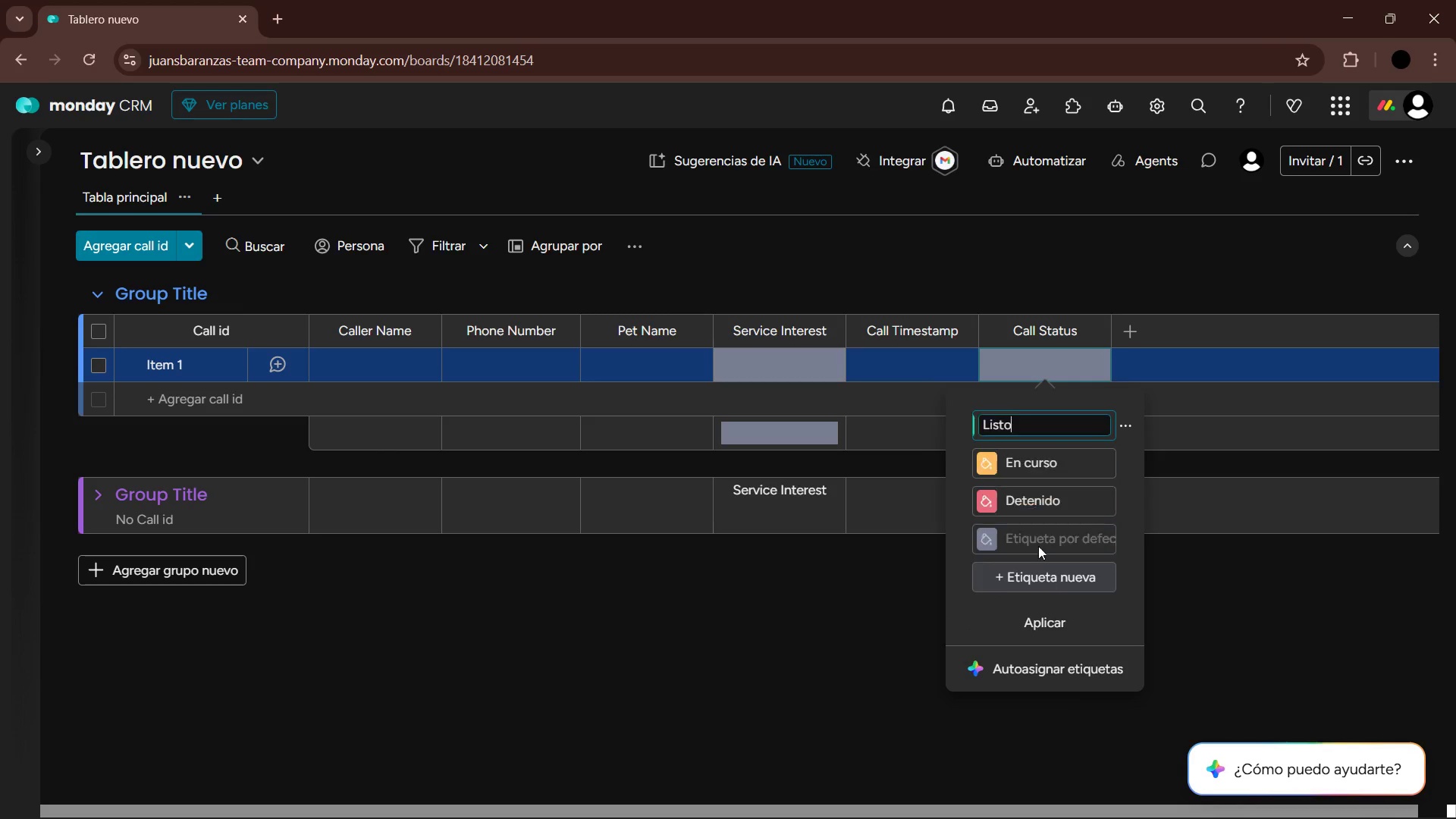 
left_click_drag(start_coordinate=[1030, 428], to_coordinate=[985, 430])
 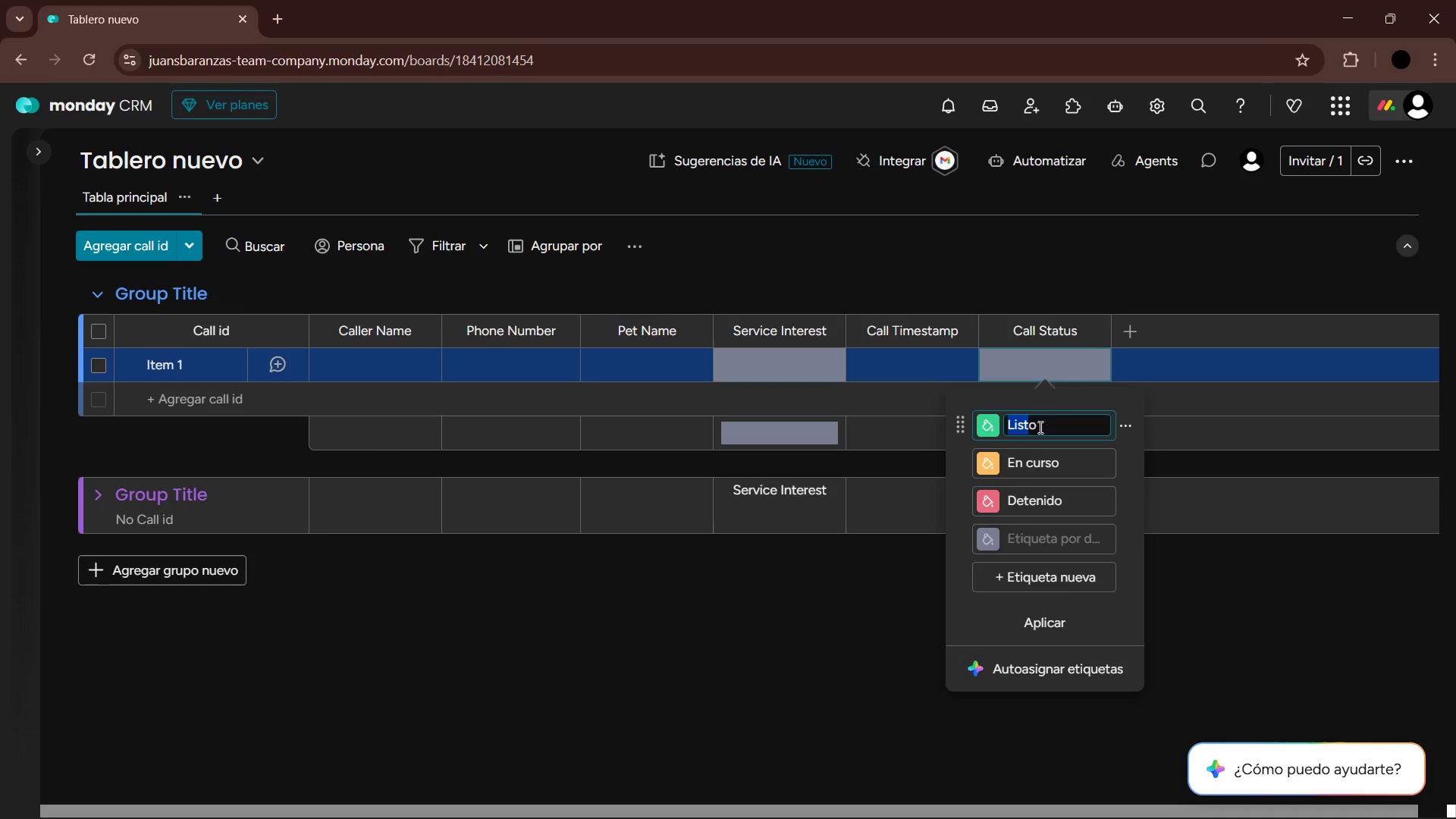 
left_click([1040, 425])
 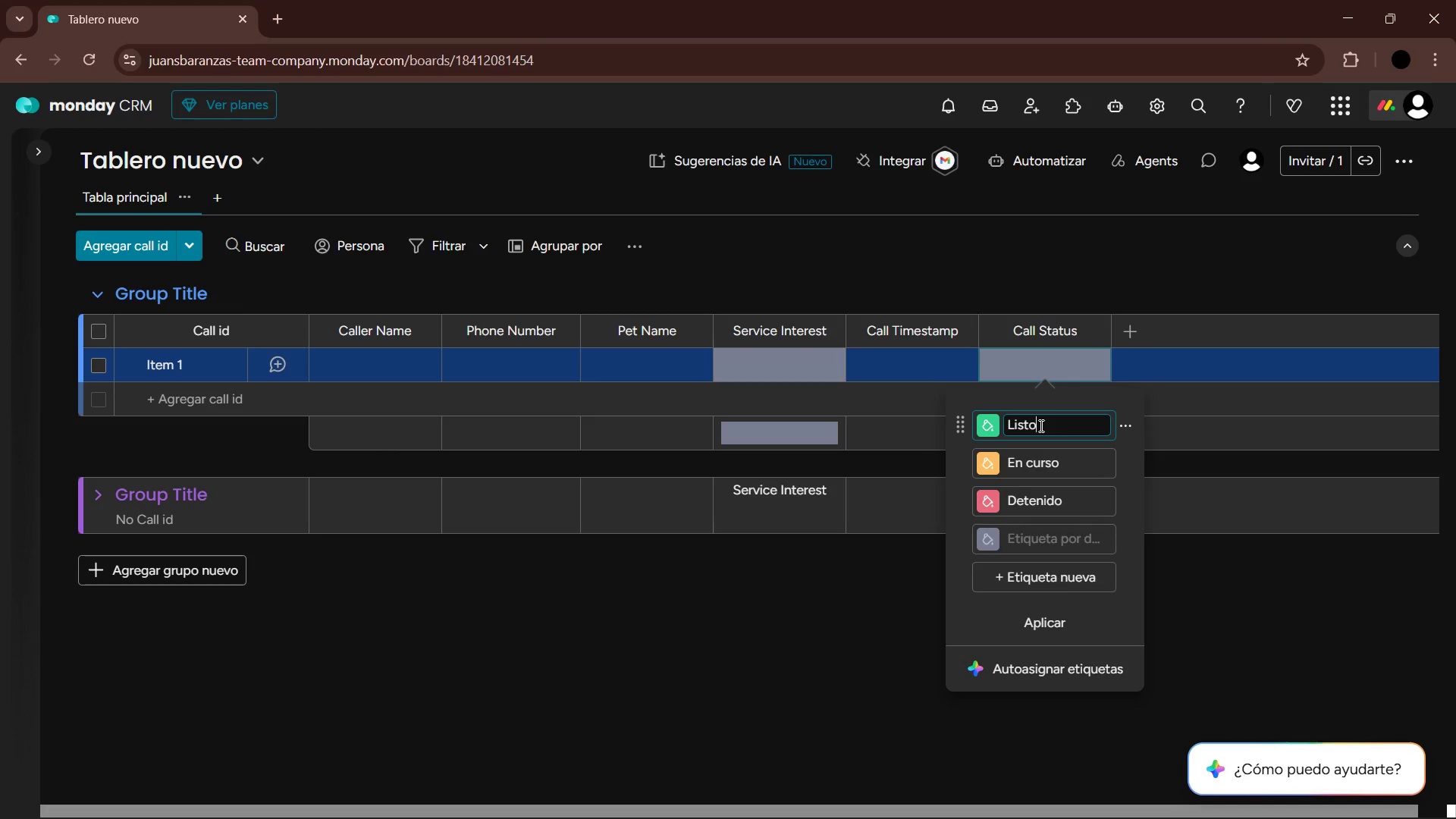 
left_click_drag(start_coordinate=[1044, 426], to_coordinate=[1007, 425])
 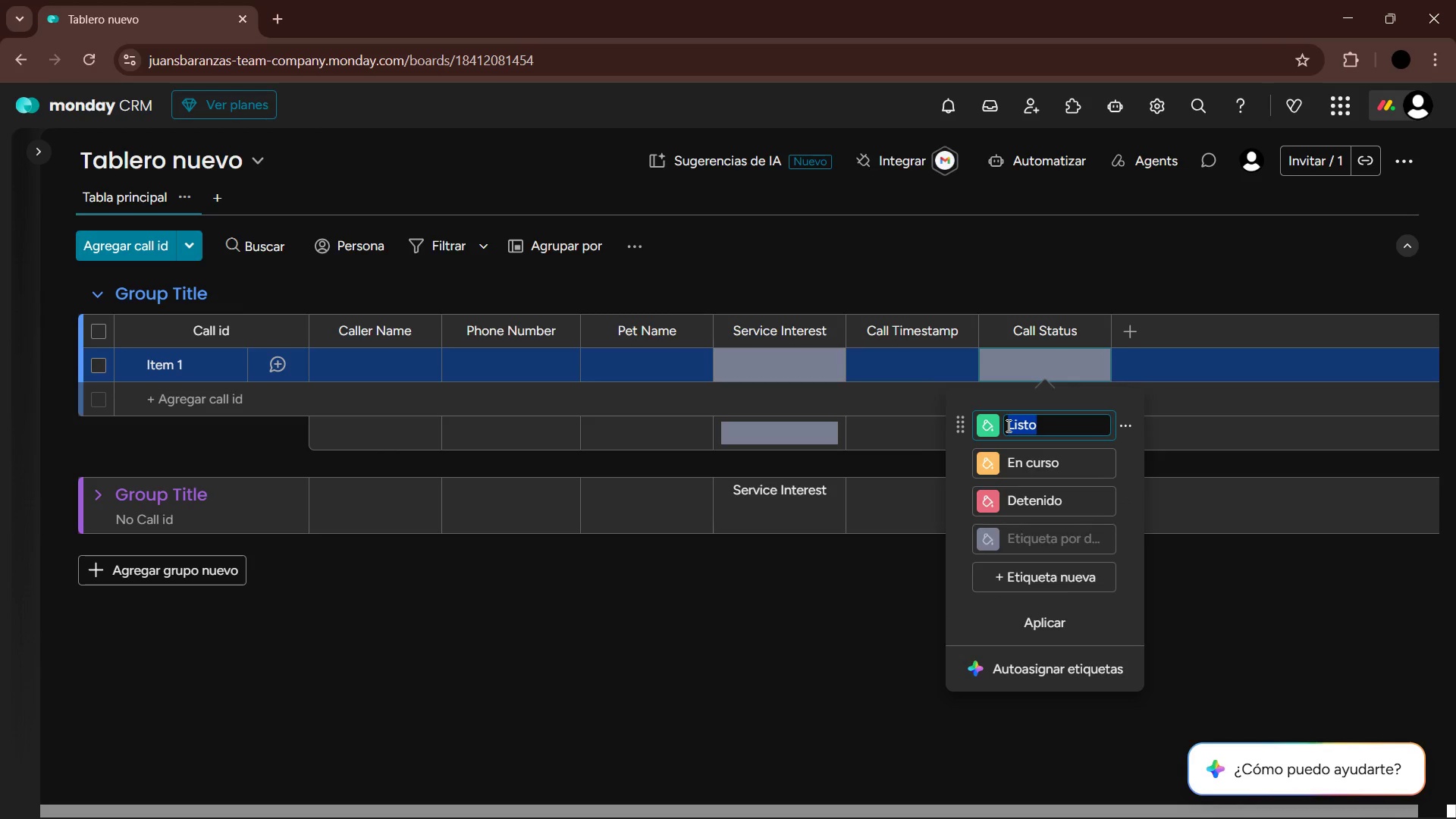 
type(Answered)
 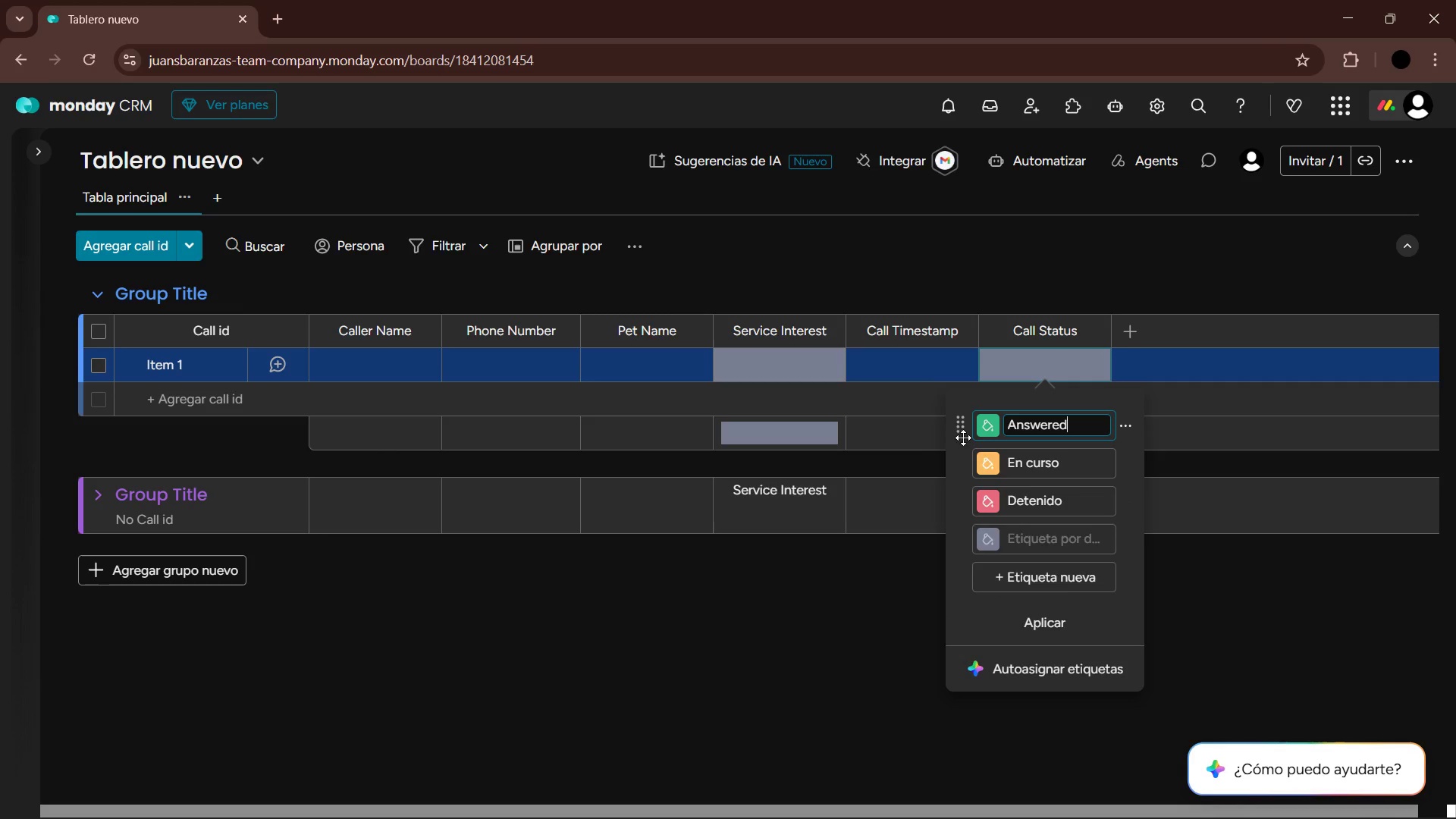 
left_click([1051, 504])
 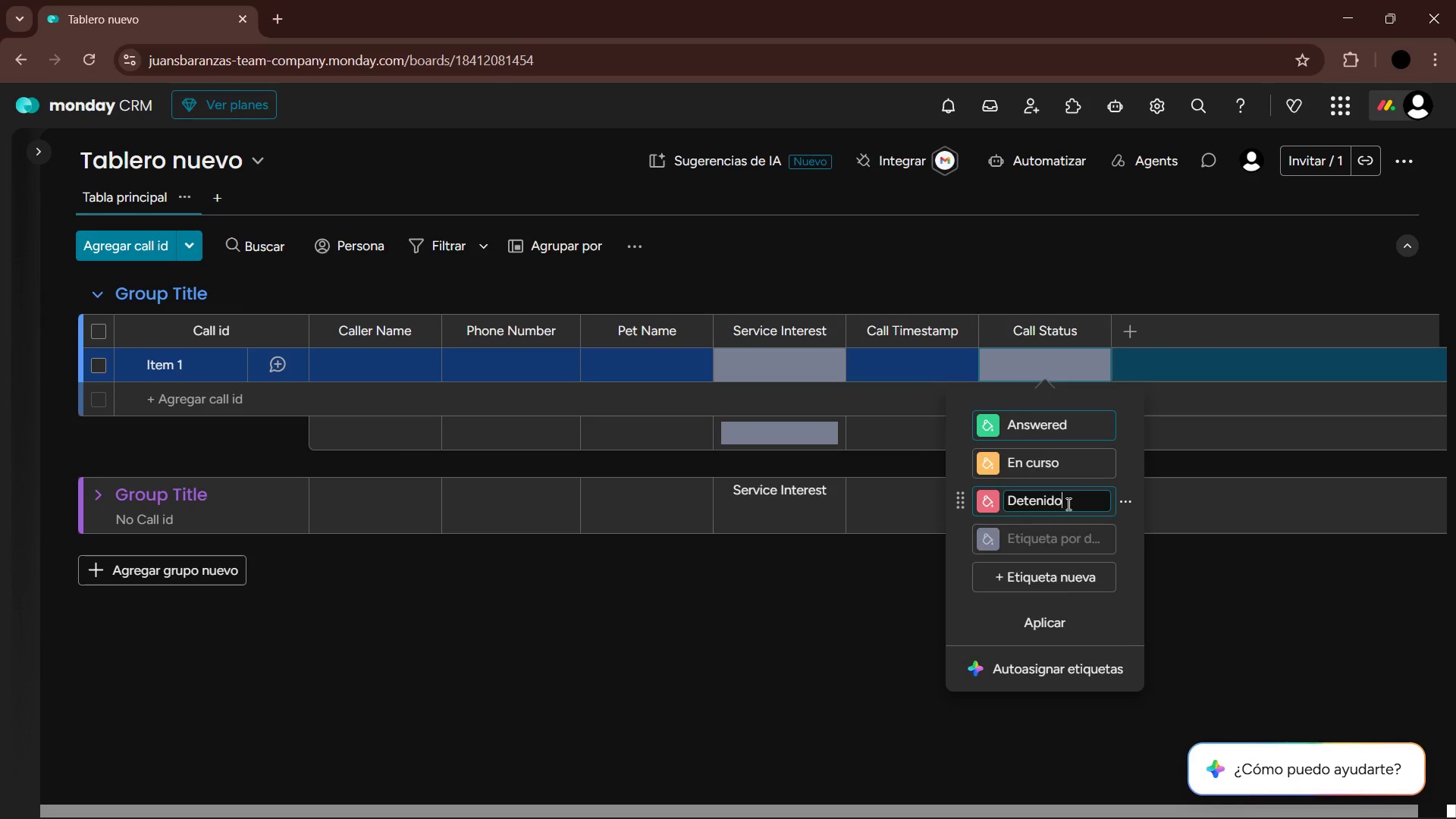 
left_click_drag(start_coordinate=[1072, 504], to_coordinate=[1003, 501])
 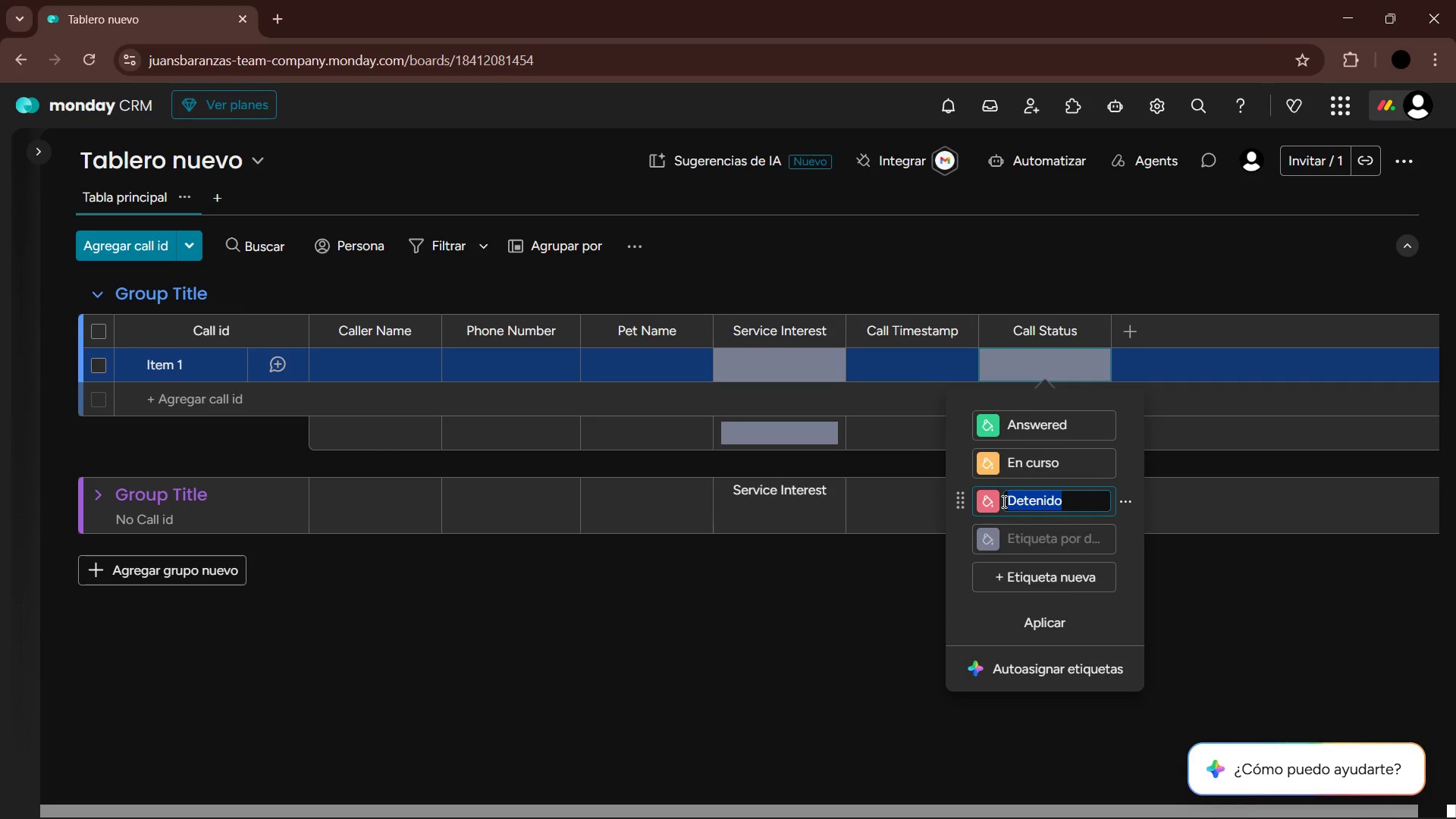 
type(Misswed)
key(Backspace)
key(Backspace)
key(Backspace)
type(ed)
 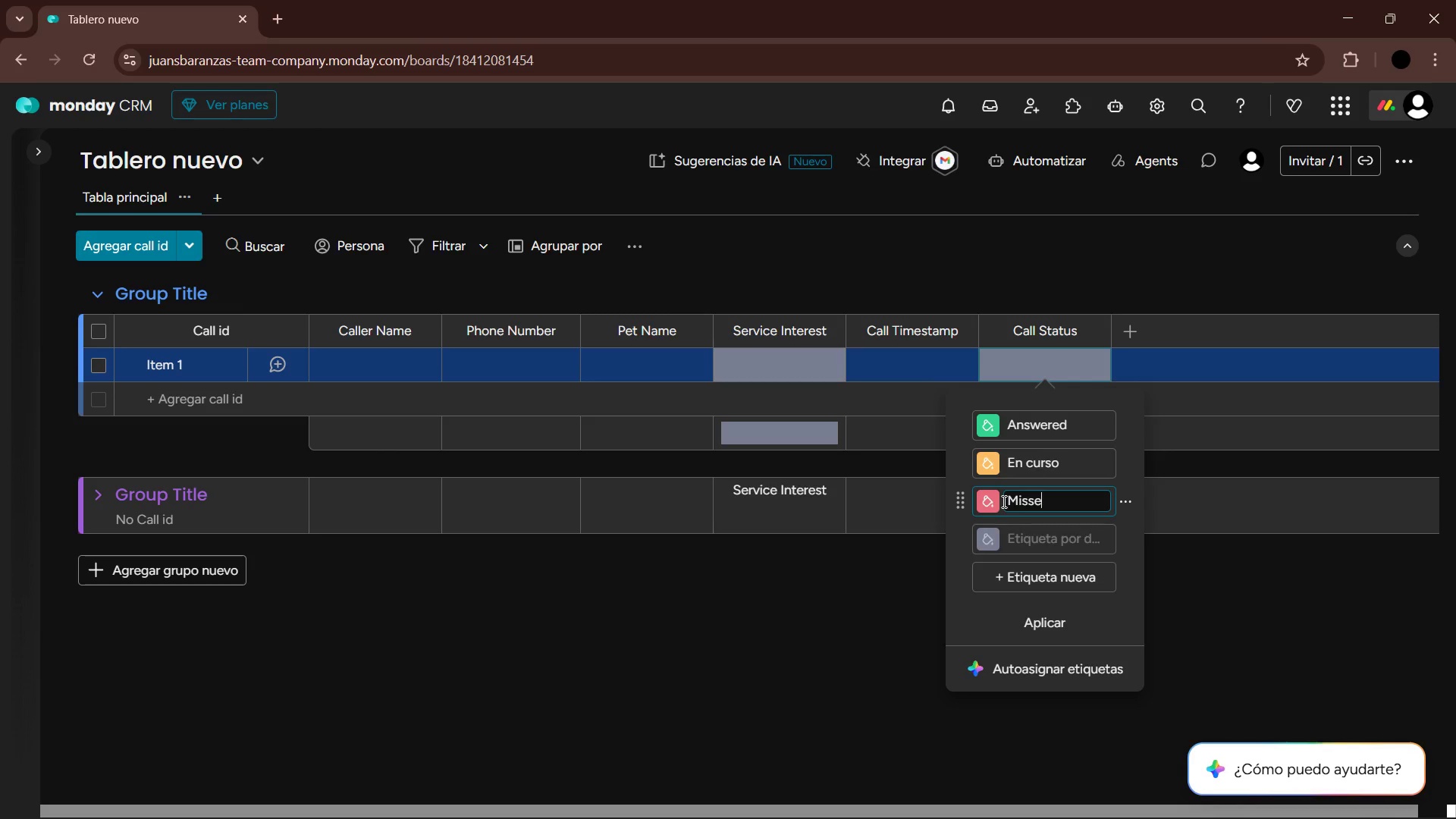 
key(Enter)
 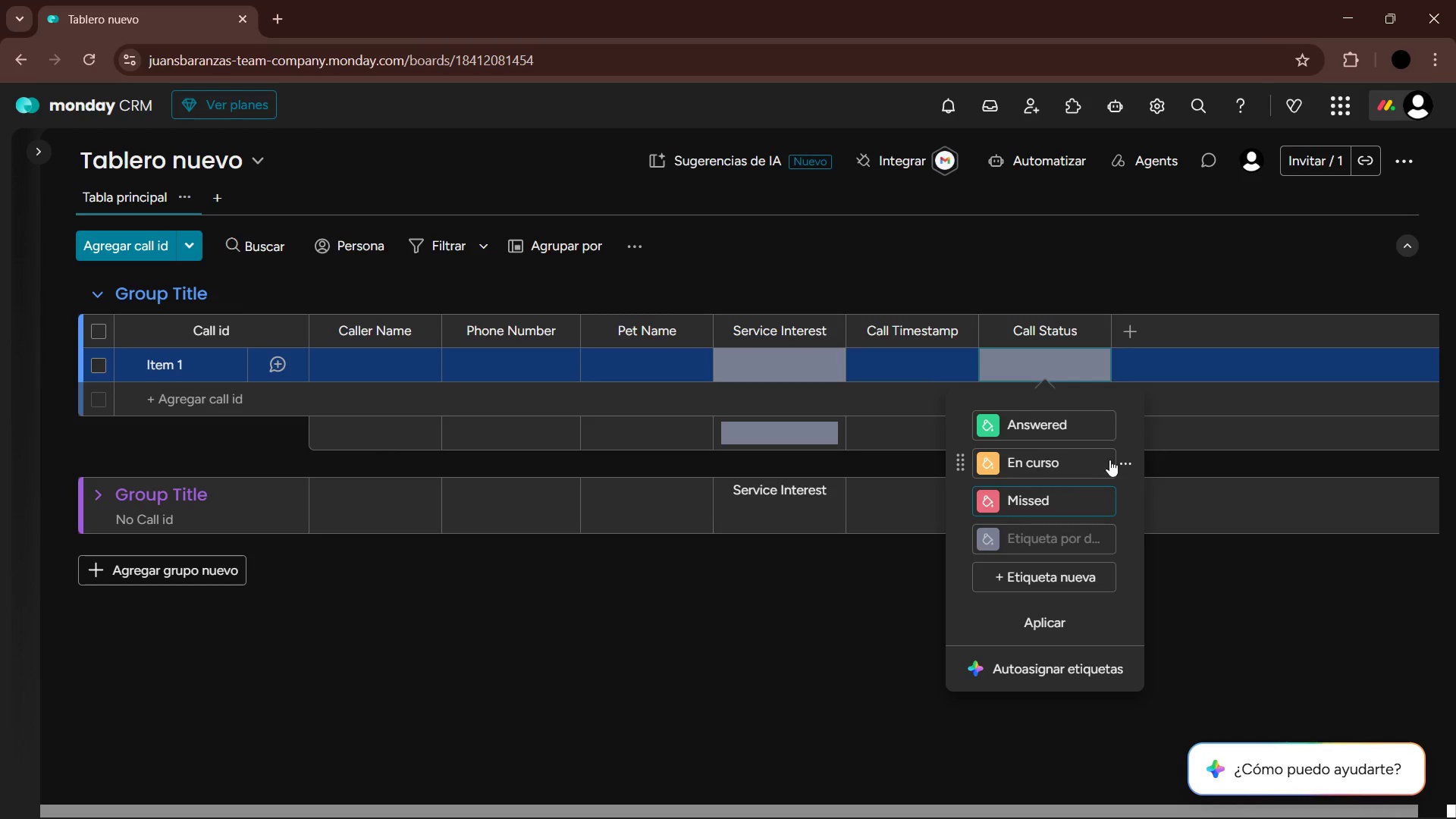 
left_click([1128, 461])
 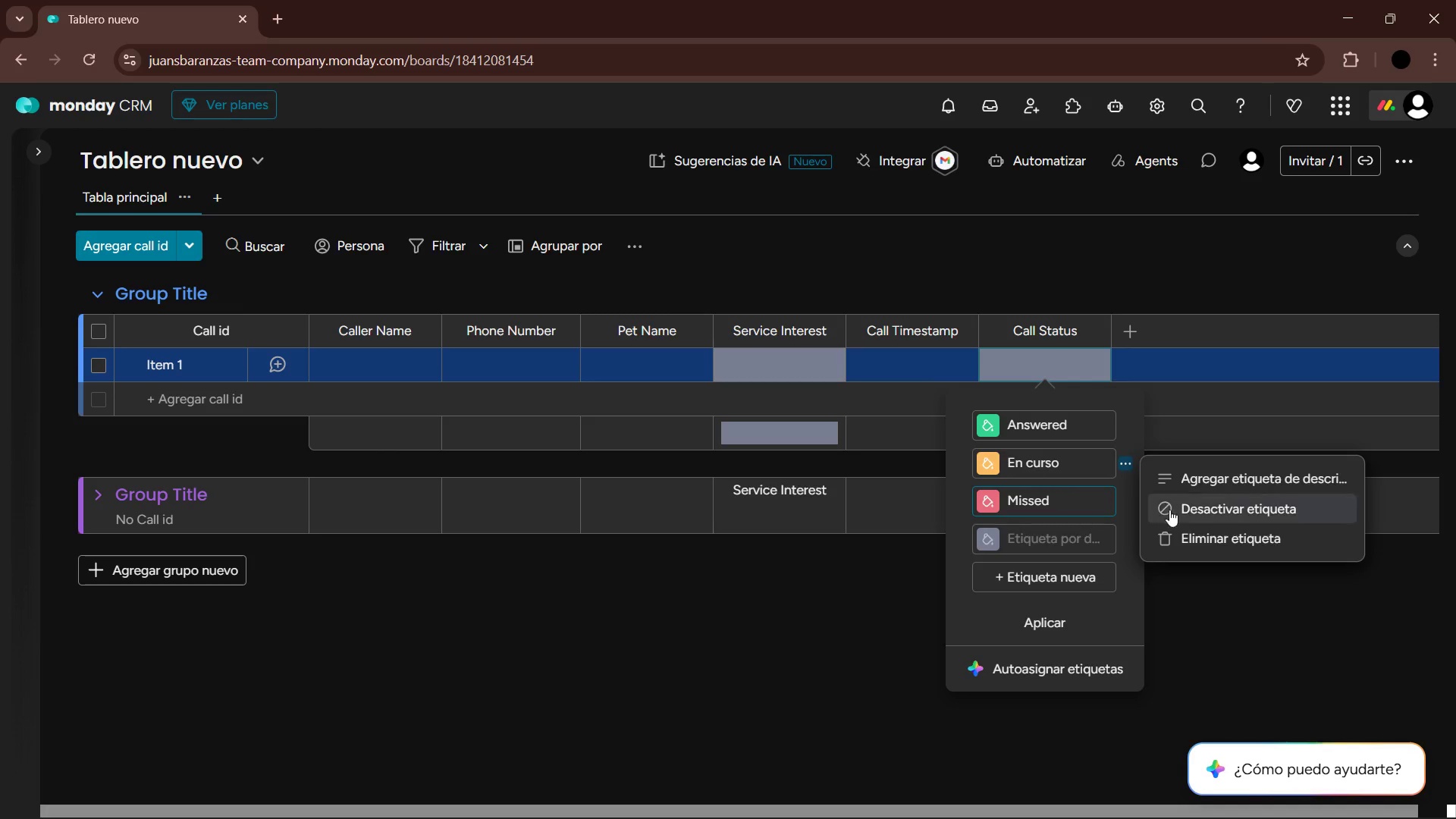 
left_click([1202, 544])
 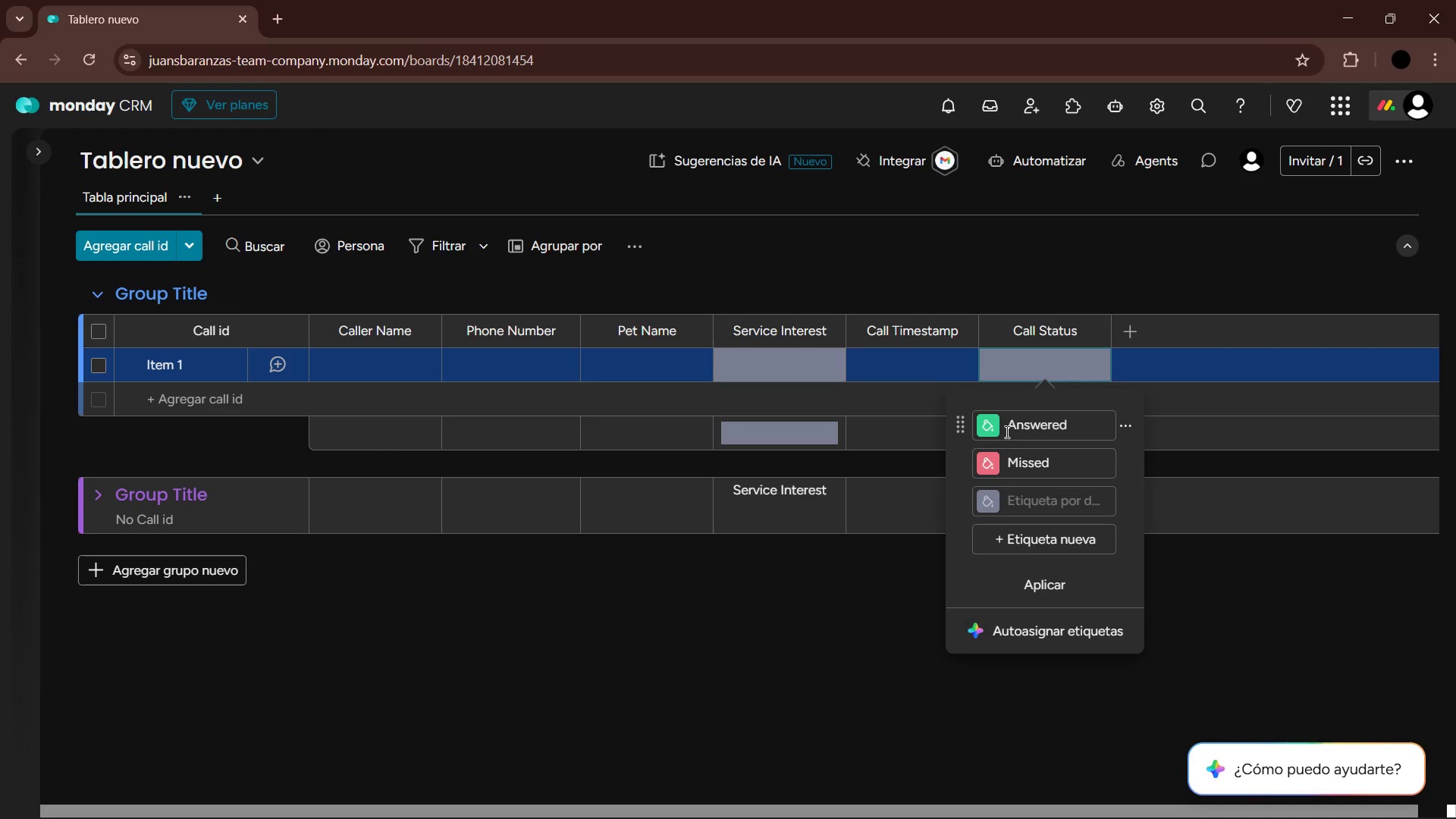 
left_click([990, 423])
 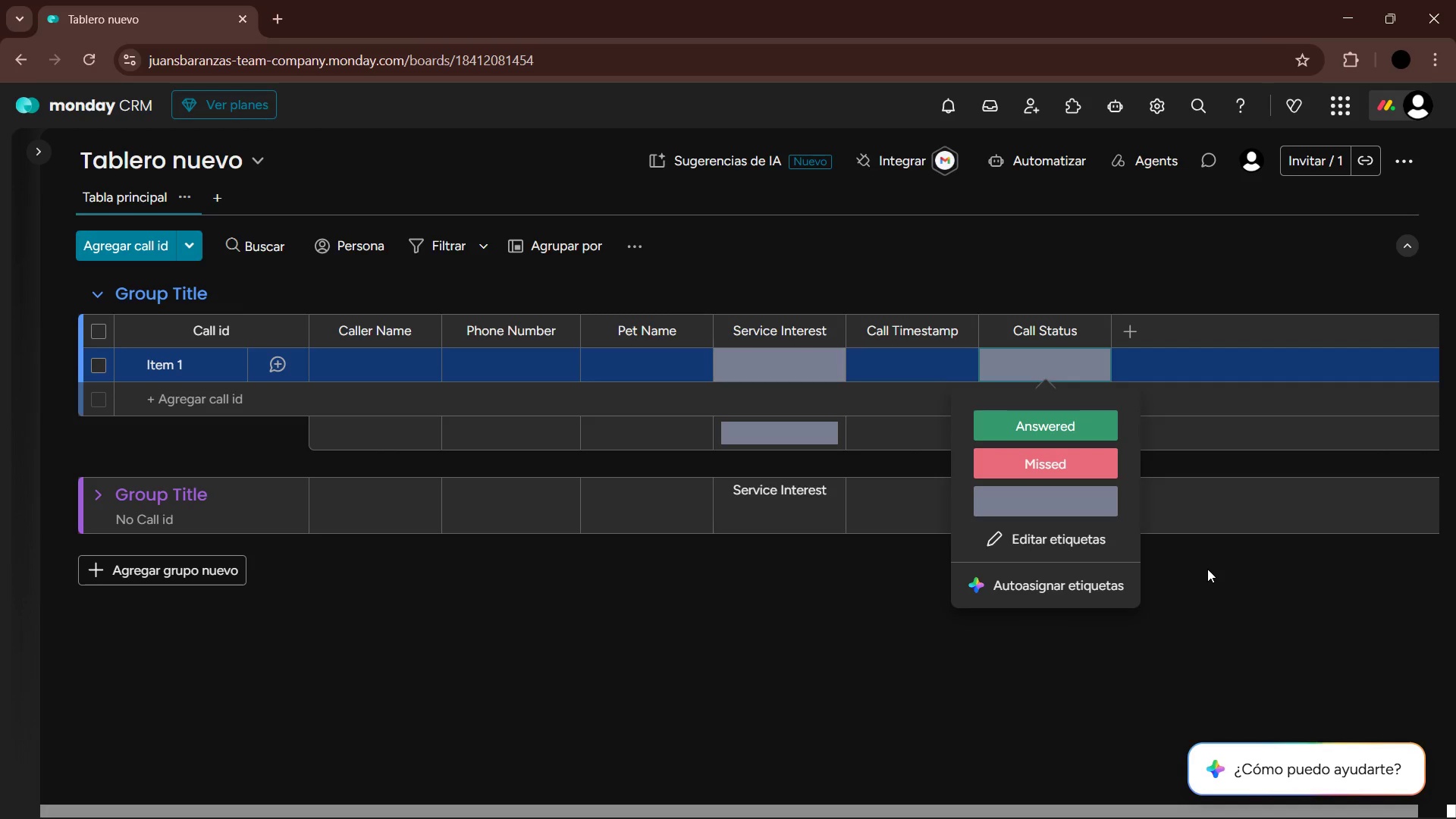 
wait(8.28)
 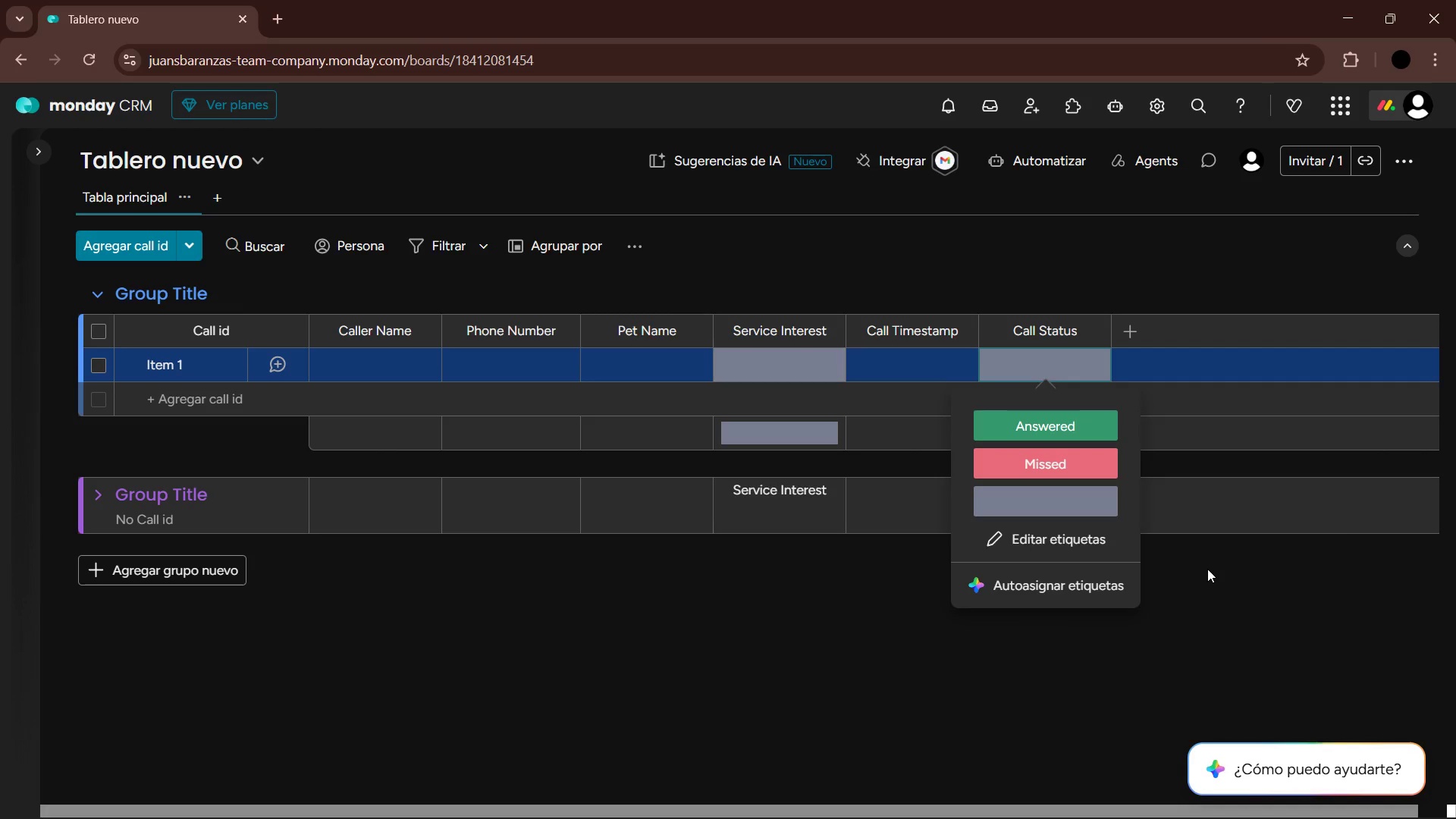 
left_click([1207, 569])
 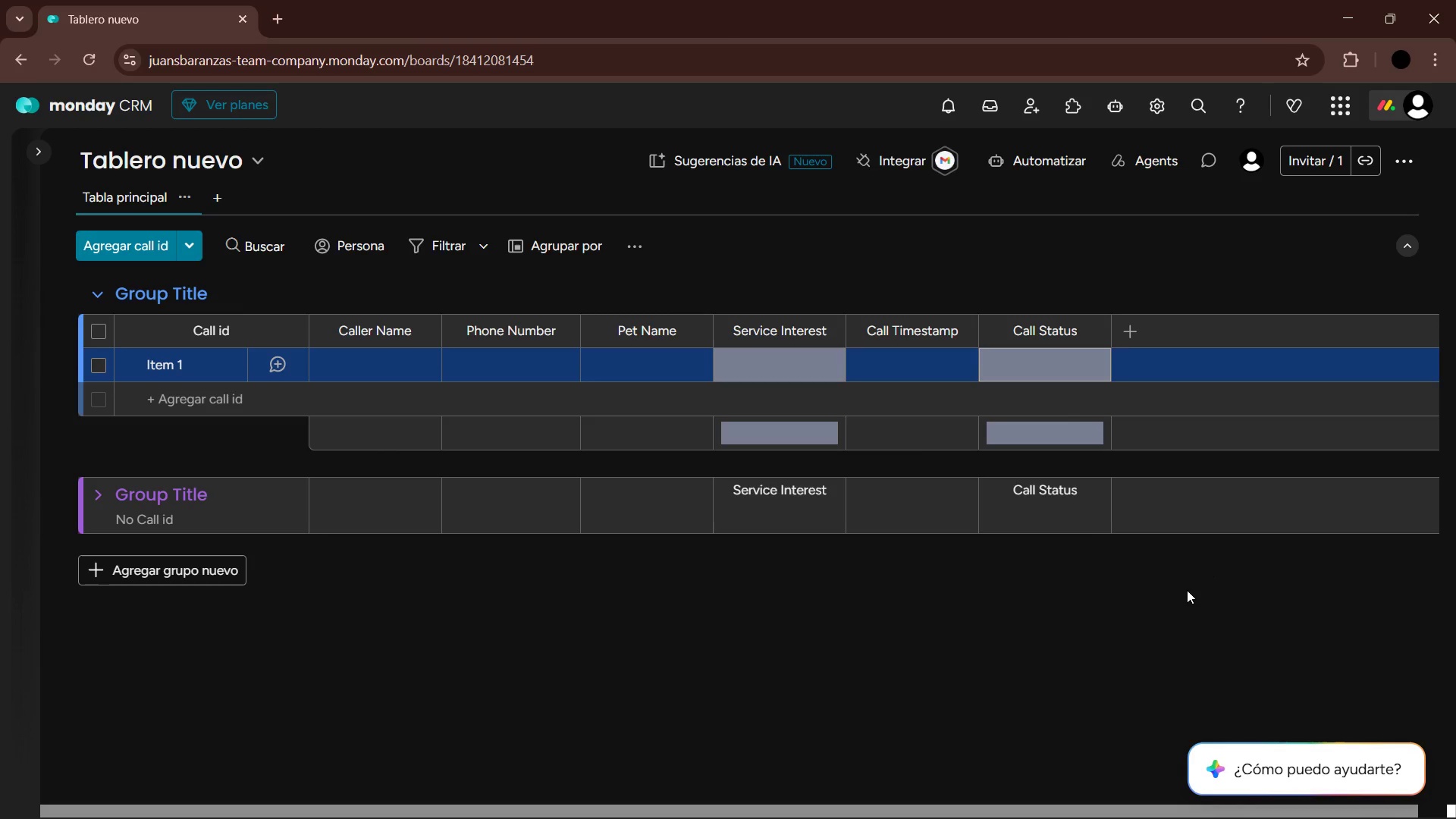 
key(Alt+AltLeft)
 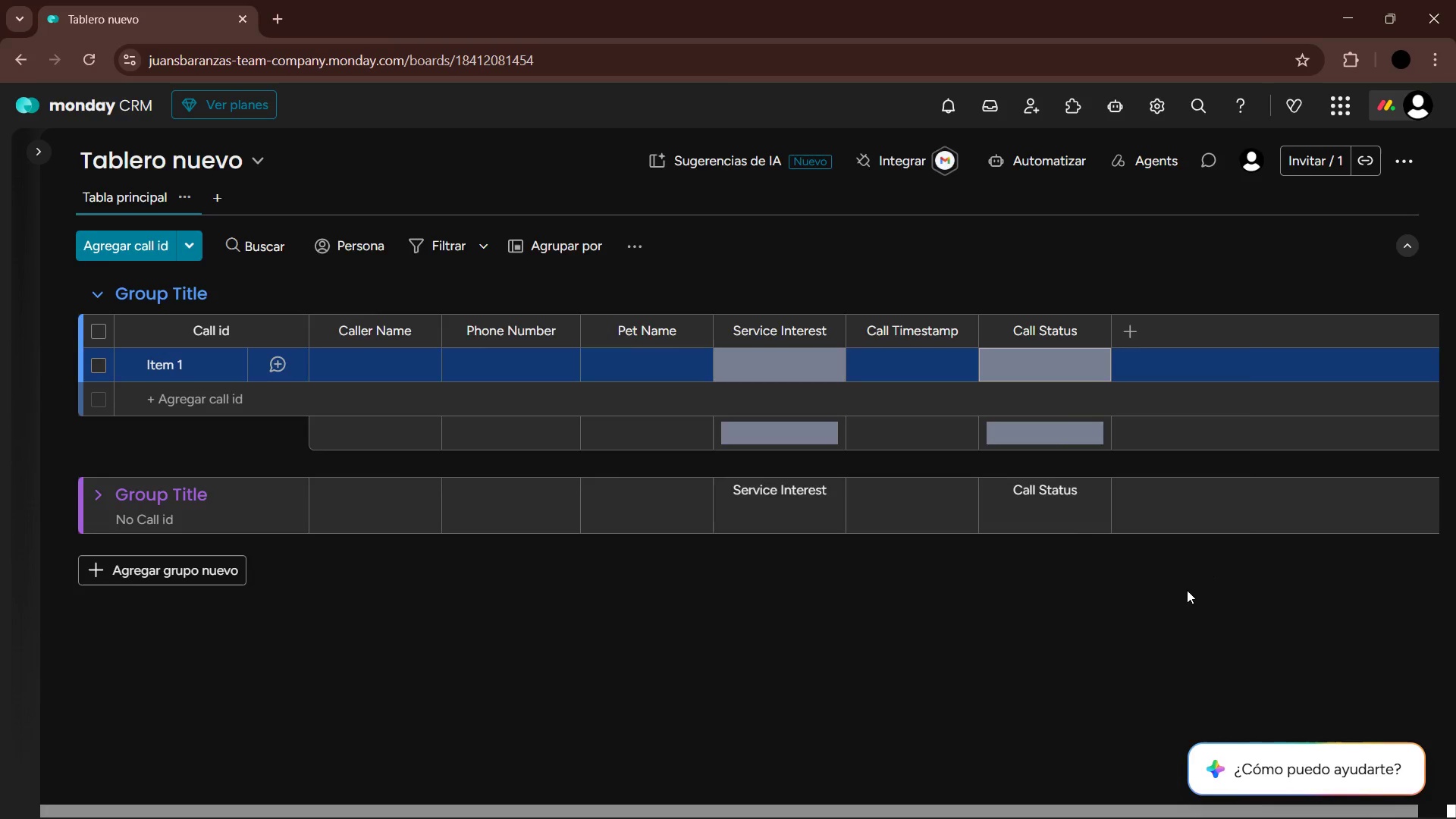 
key(Alt+Tab)
 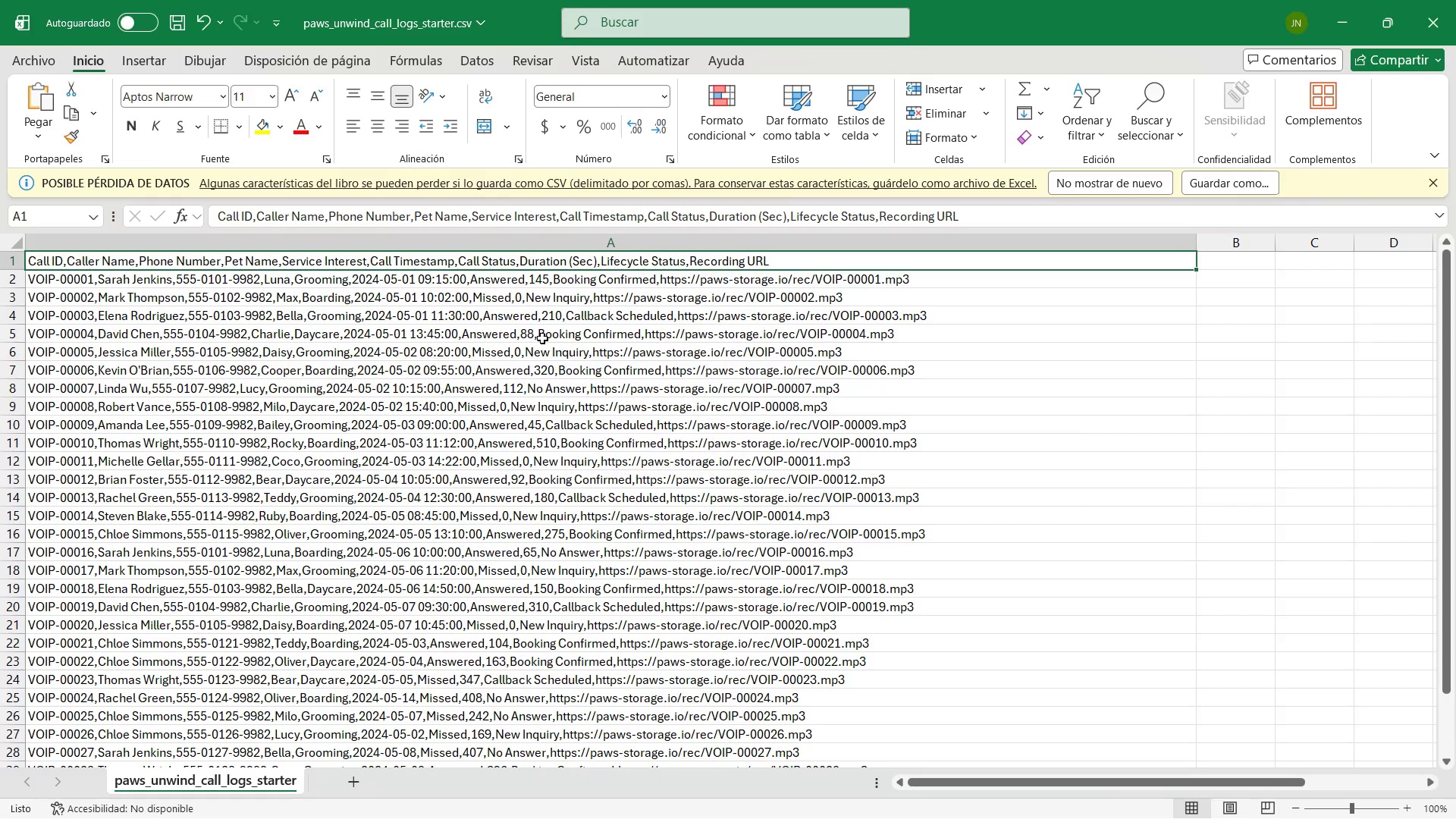 
key(Alt+Tab)
 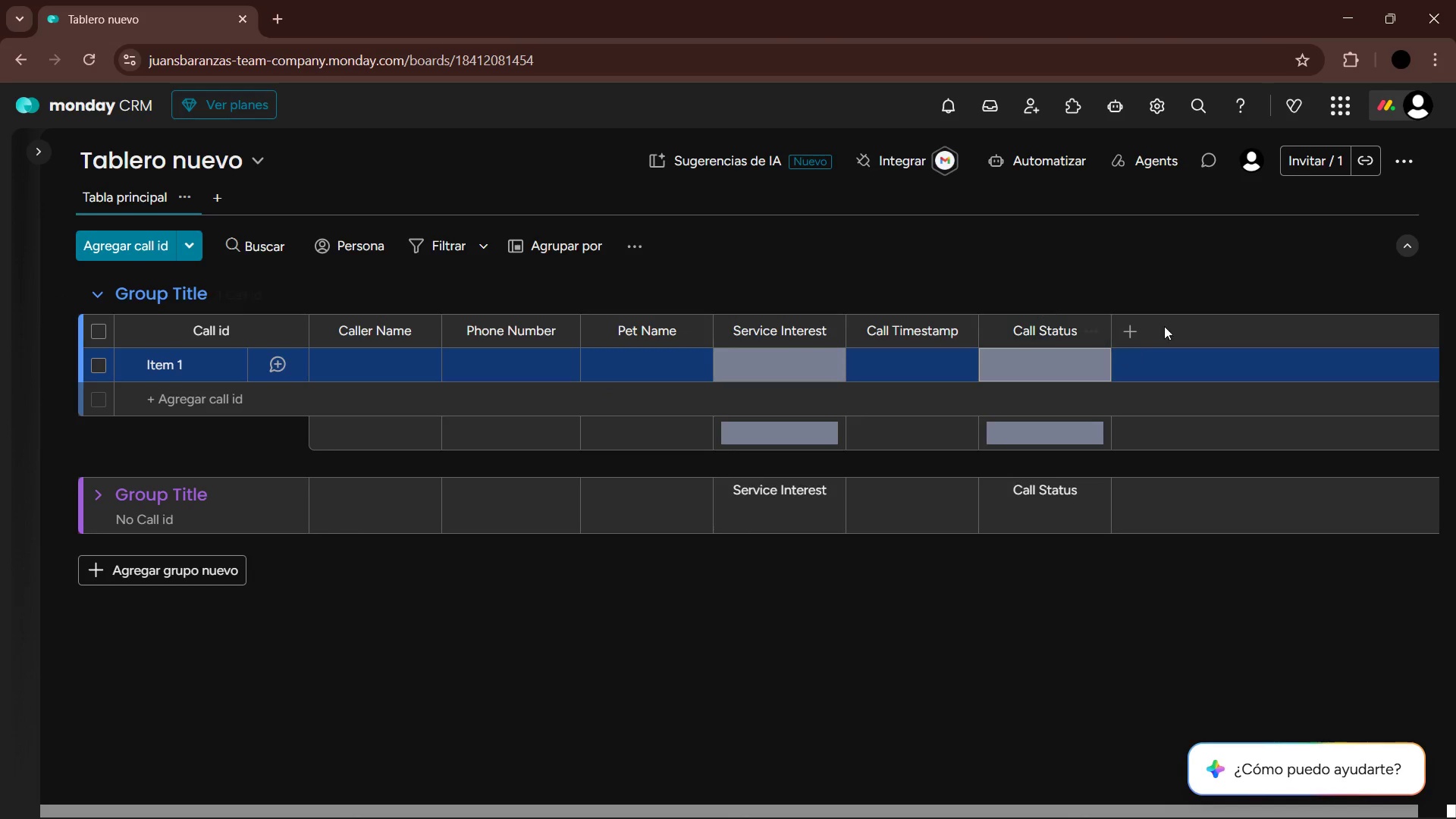 
left_click([1132, 342])
 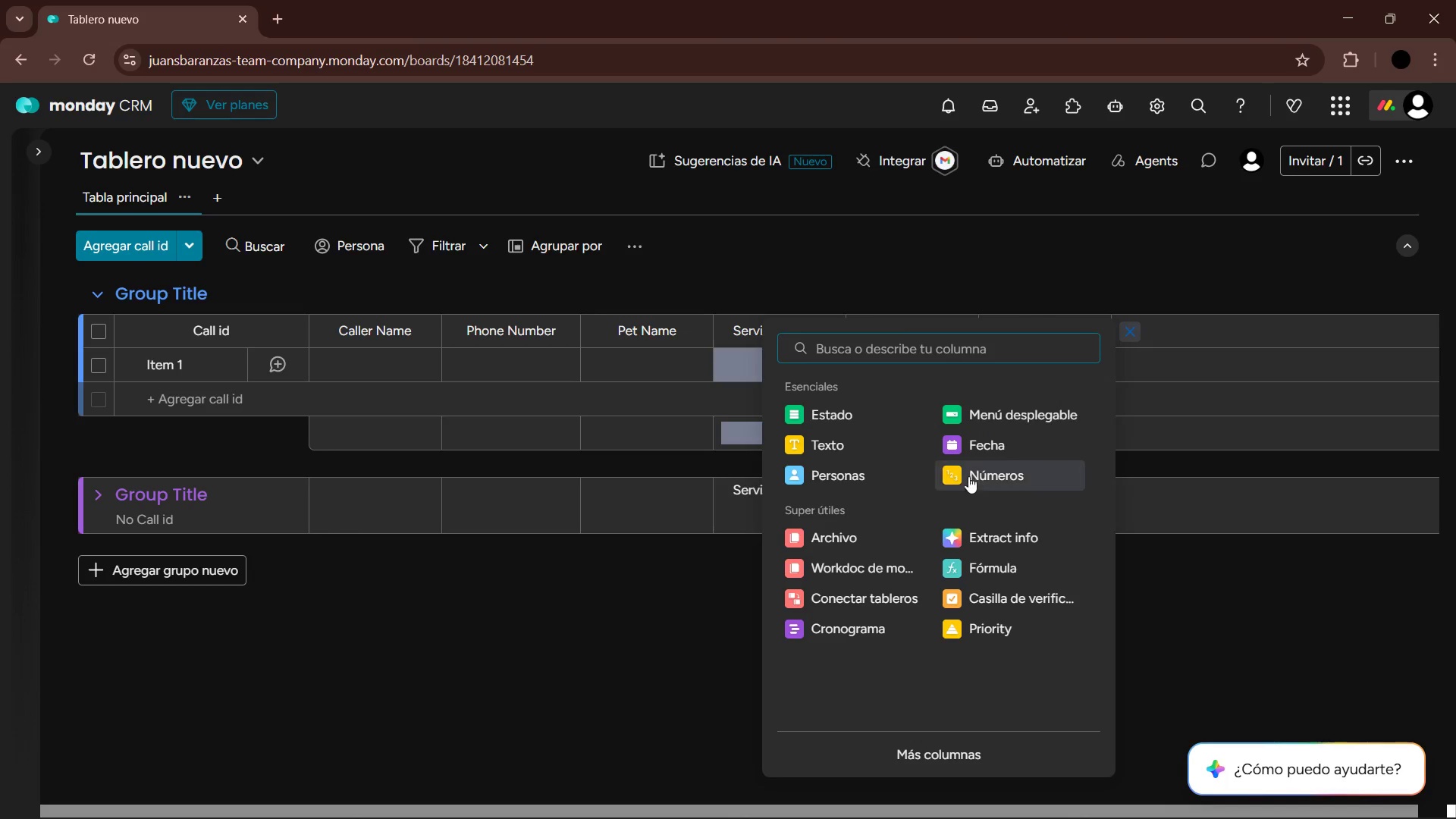 
left_click([986, 475])
 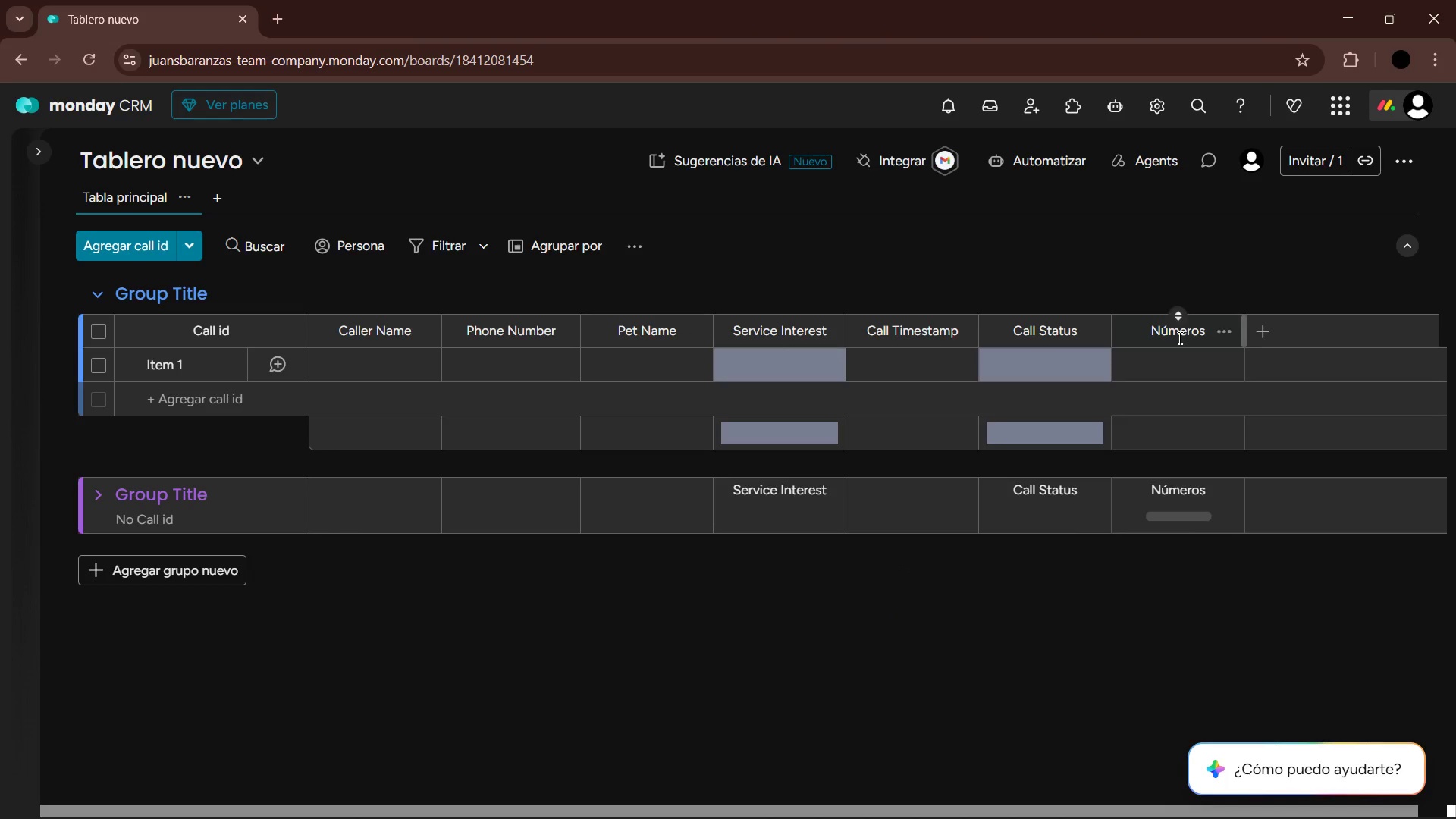 
double_click([1178, 333])
 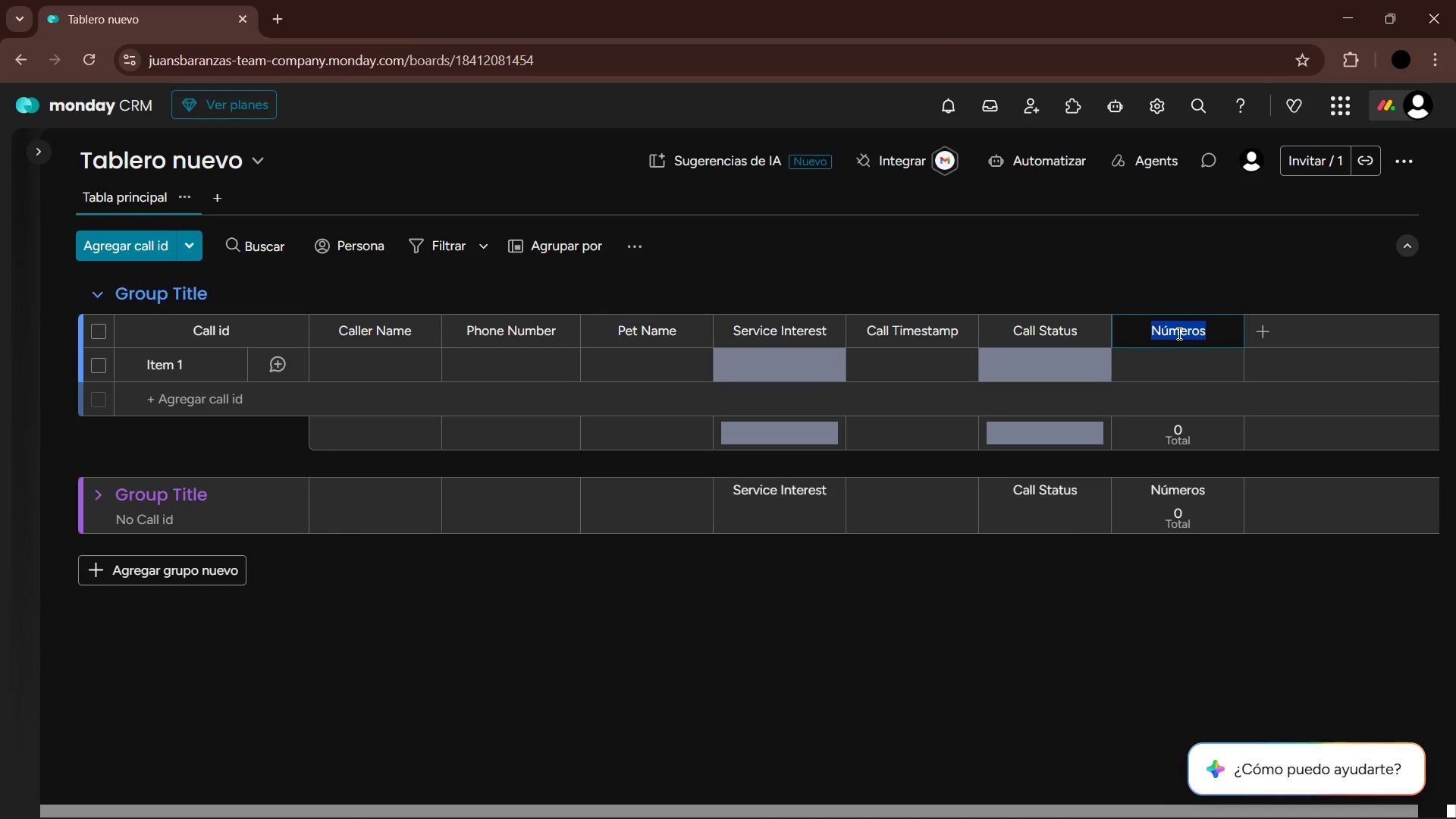 
type(Duration )
key(Backspace)
type(*Sec()
 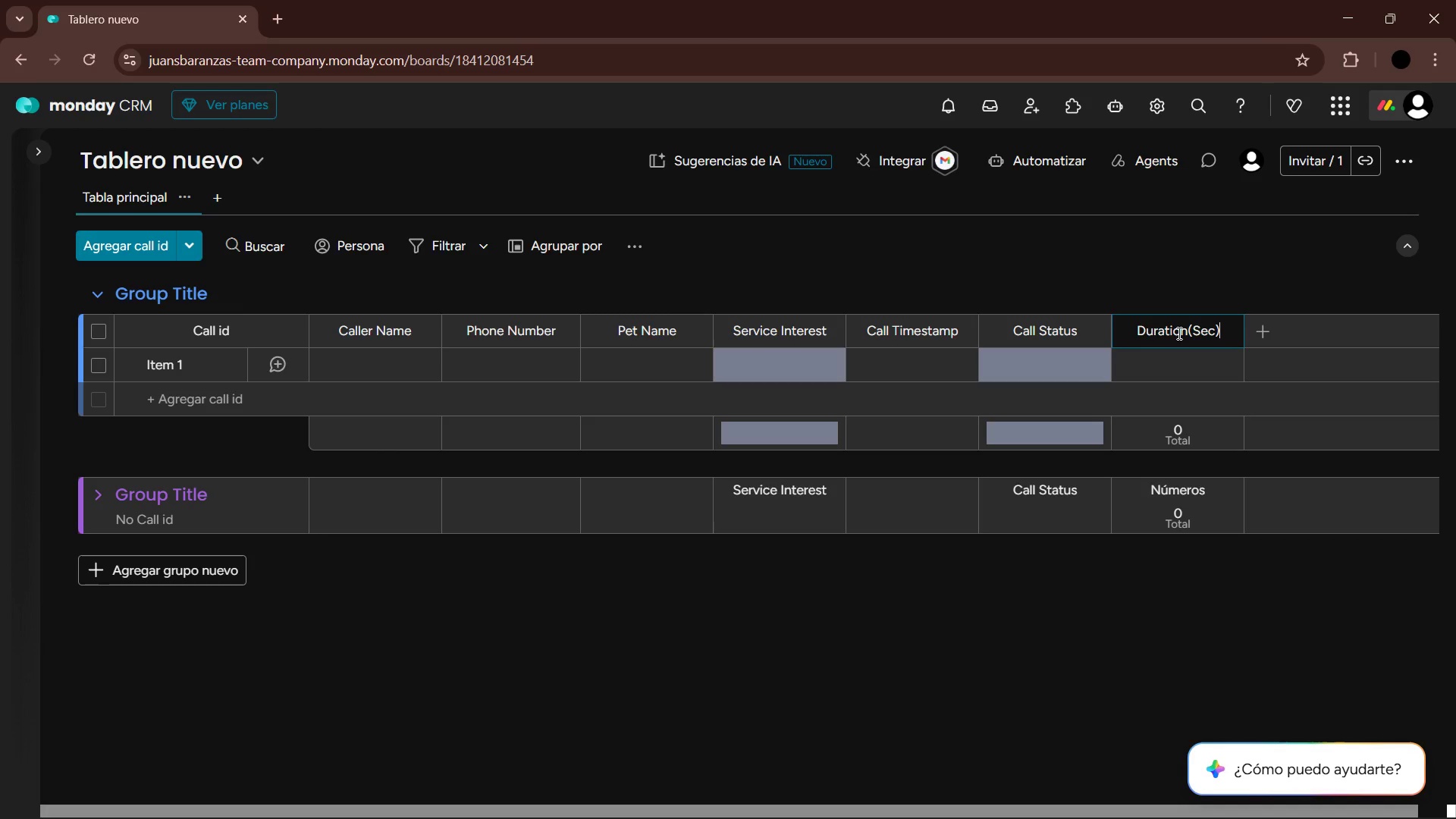 
key(ArrowLeft)
 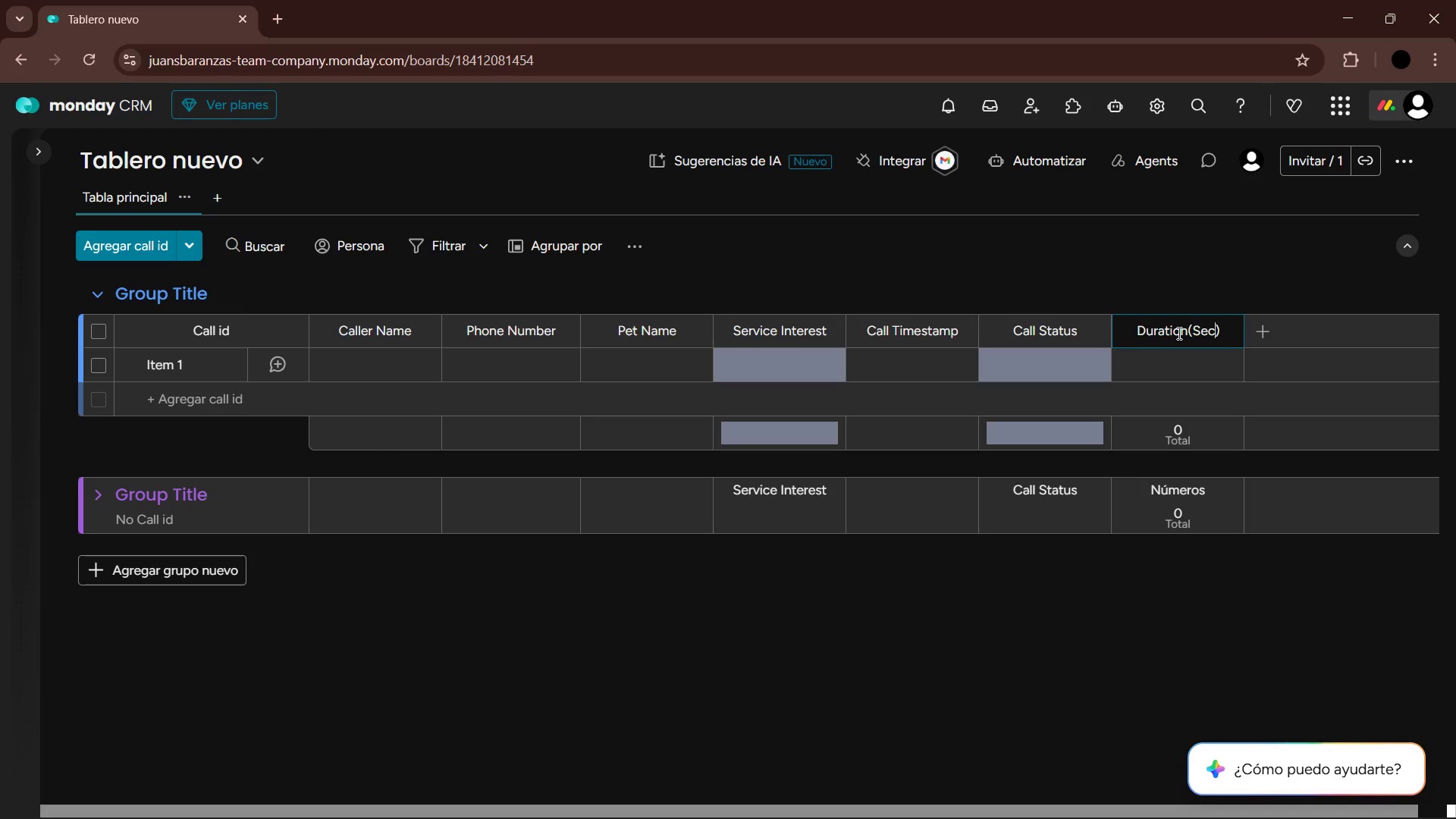 
key(ArrowLeft)
 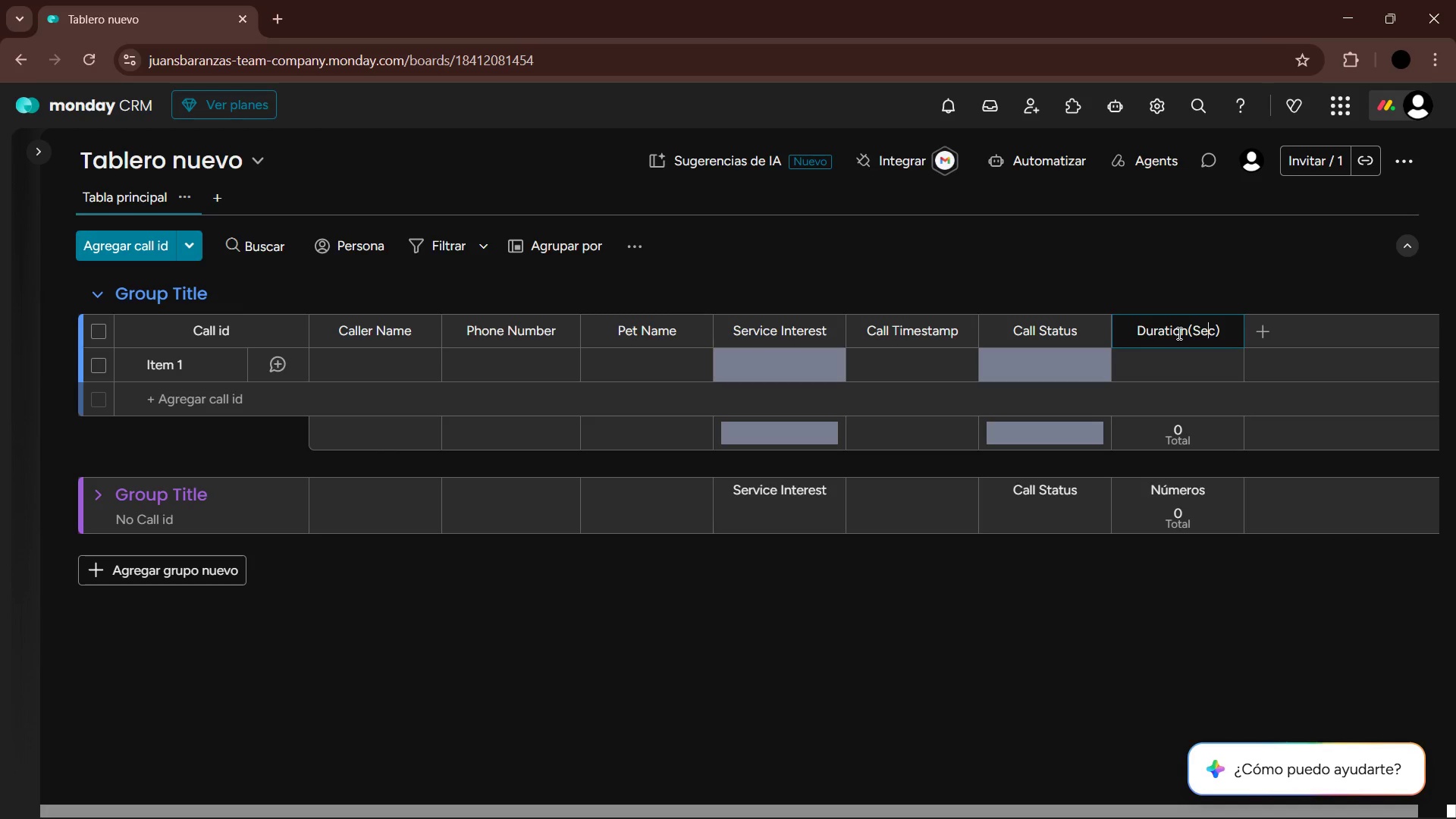 
key(ArrowLeft)
 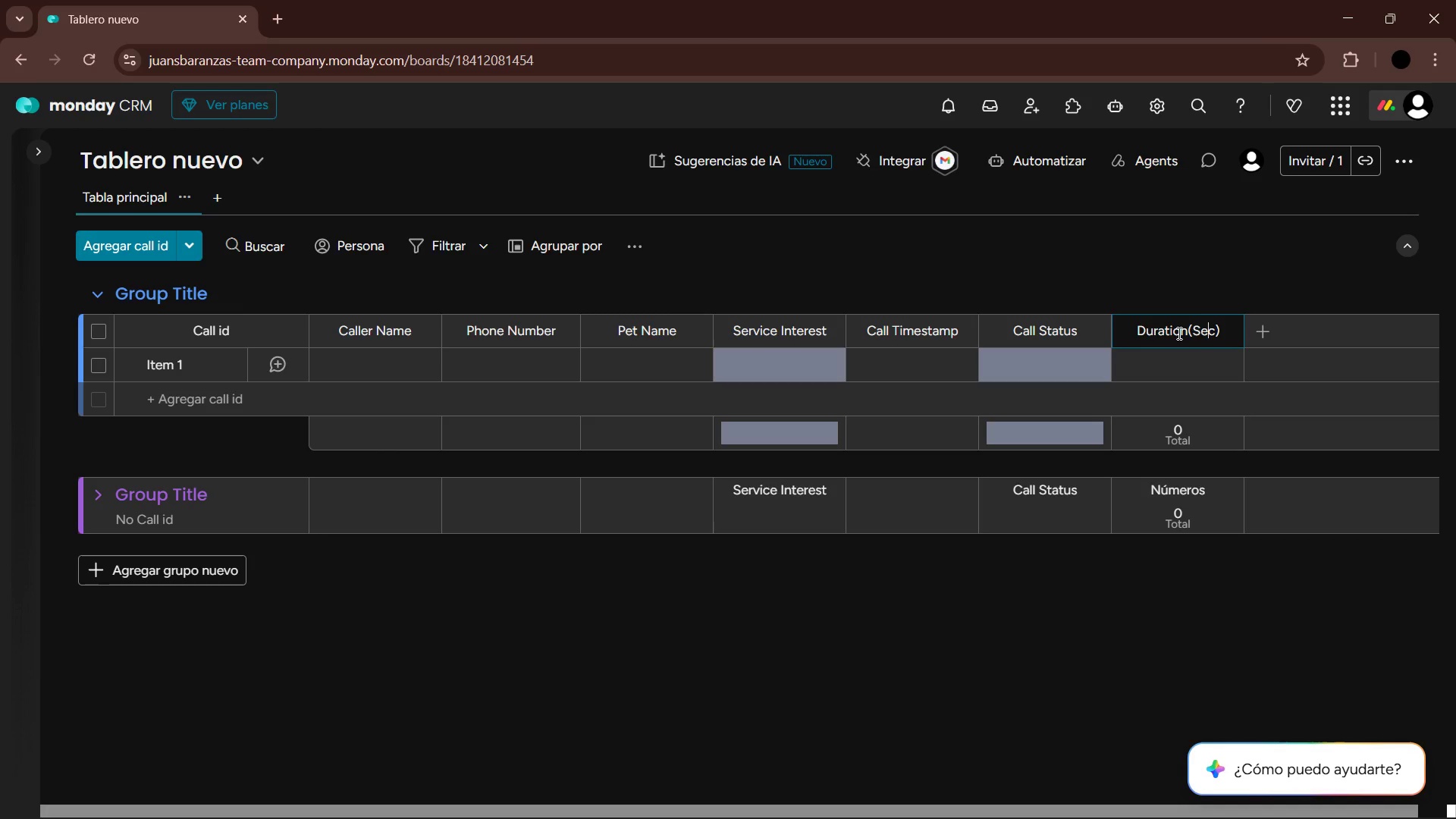 
key(ArrowLeft)
 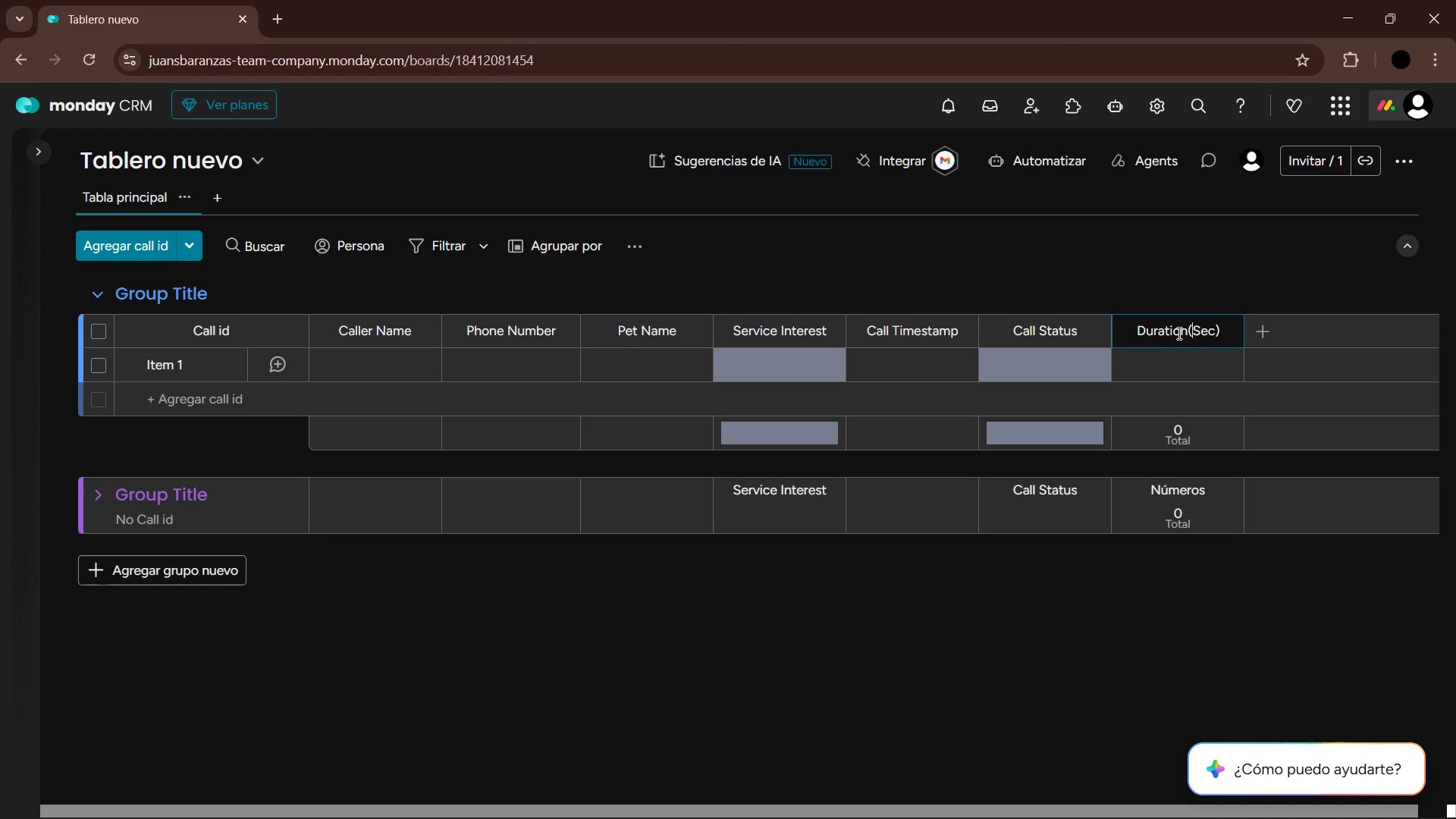 
key(ArrowLeft)
 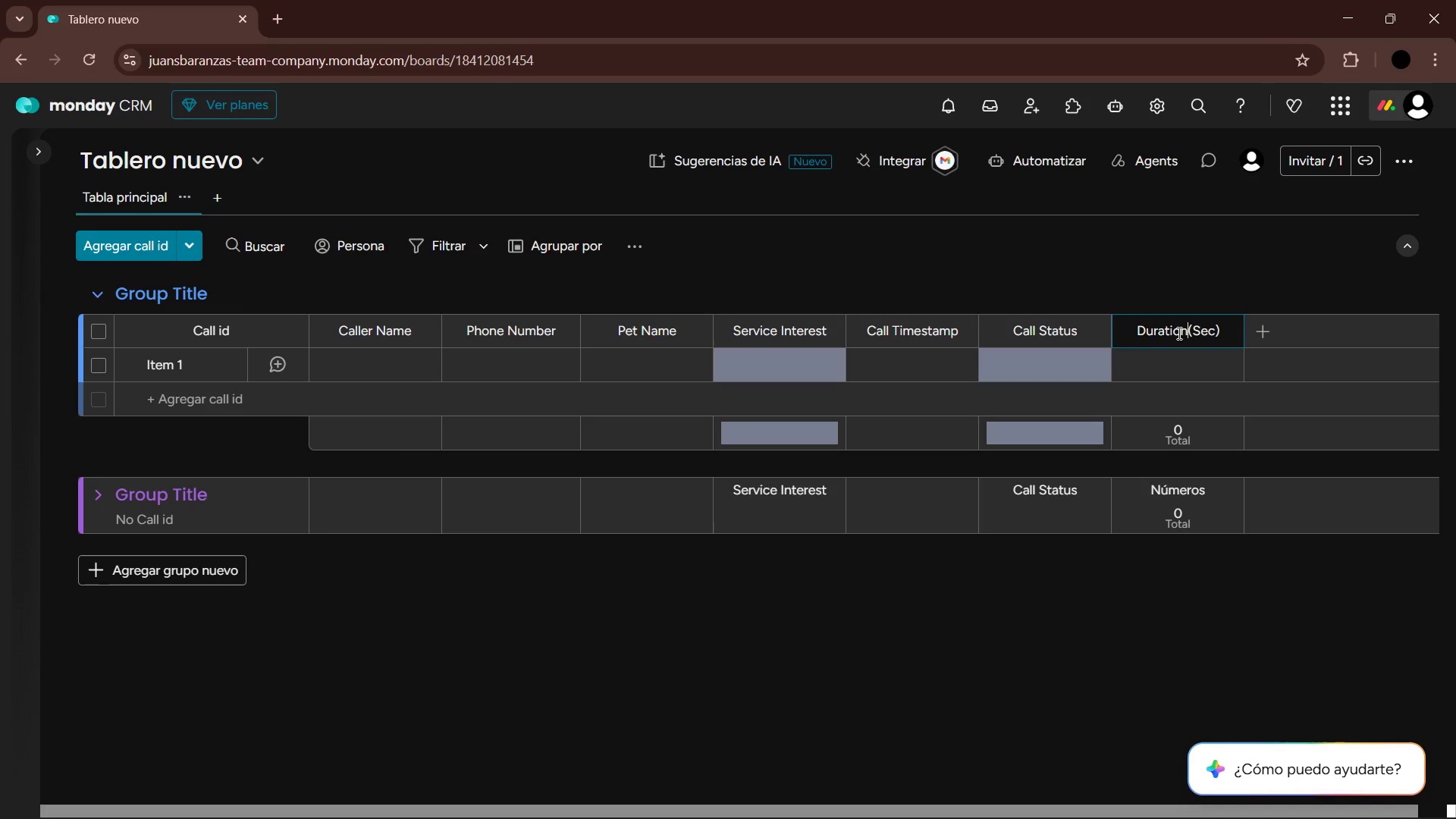 
key(Space)
 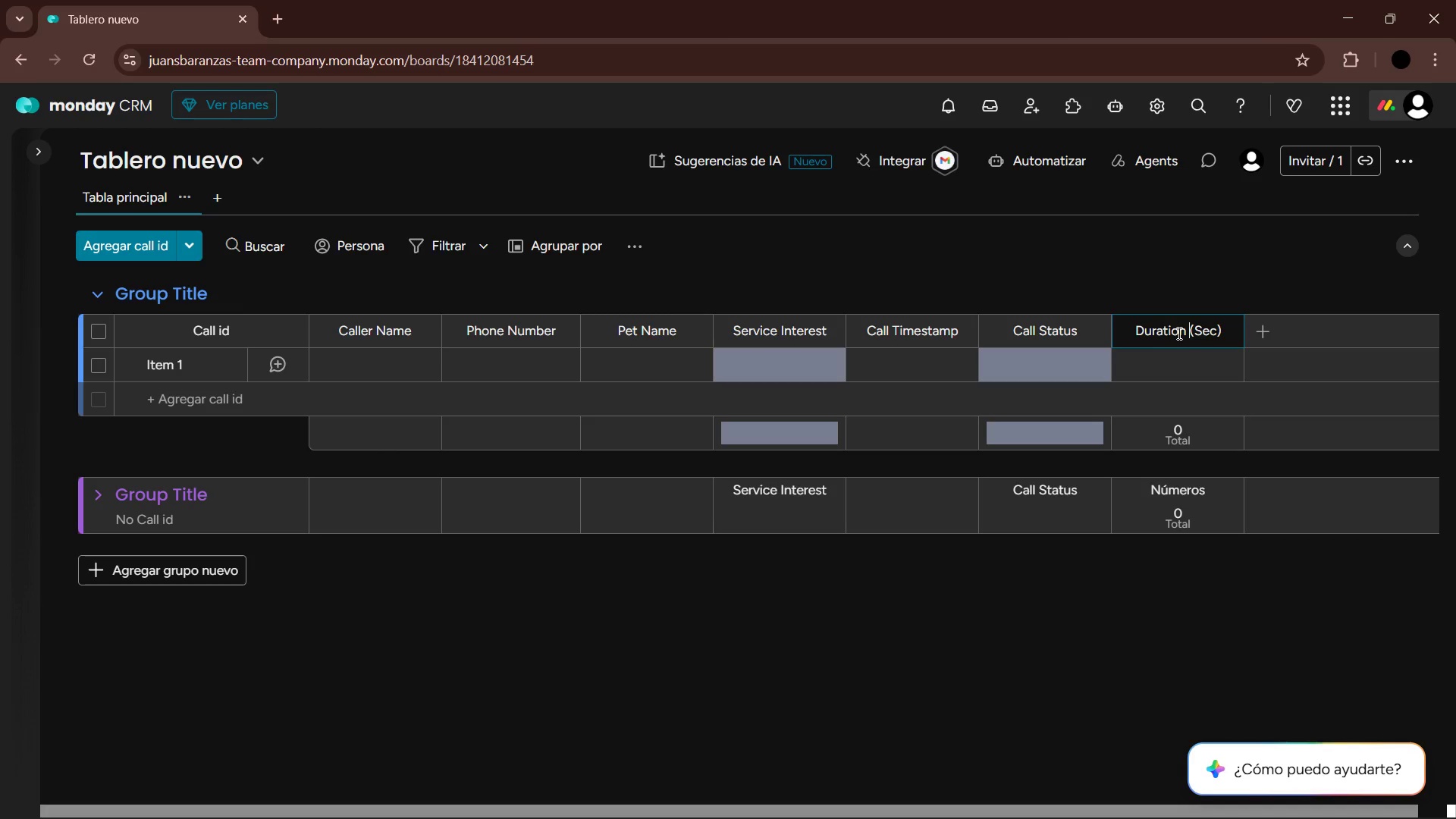 
key(Enter)
 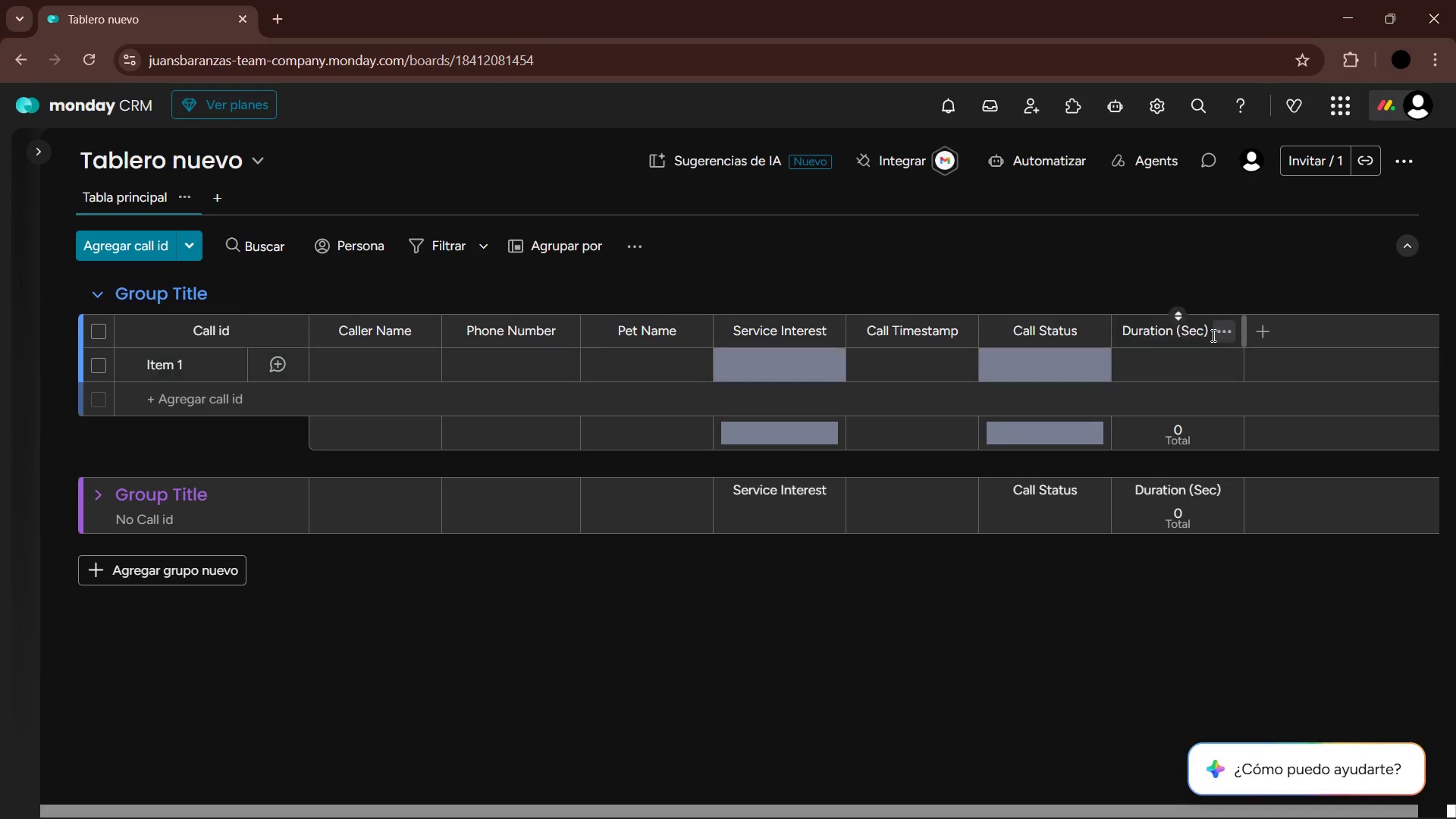 
left_click([1197, 361])
 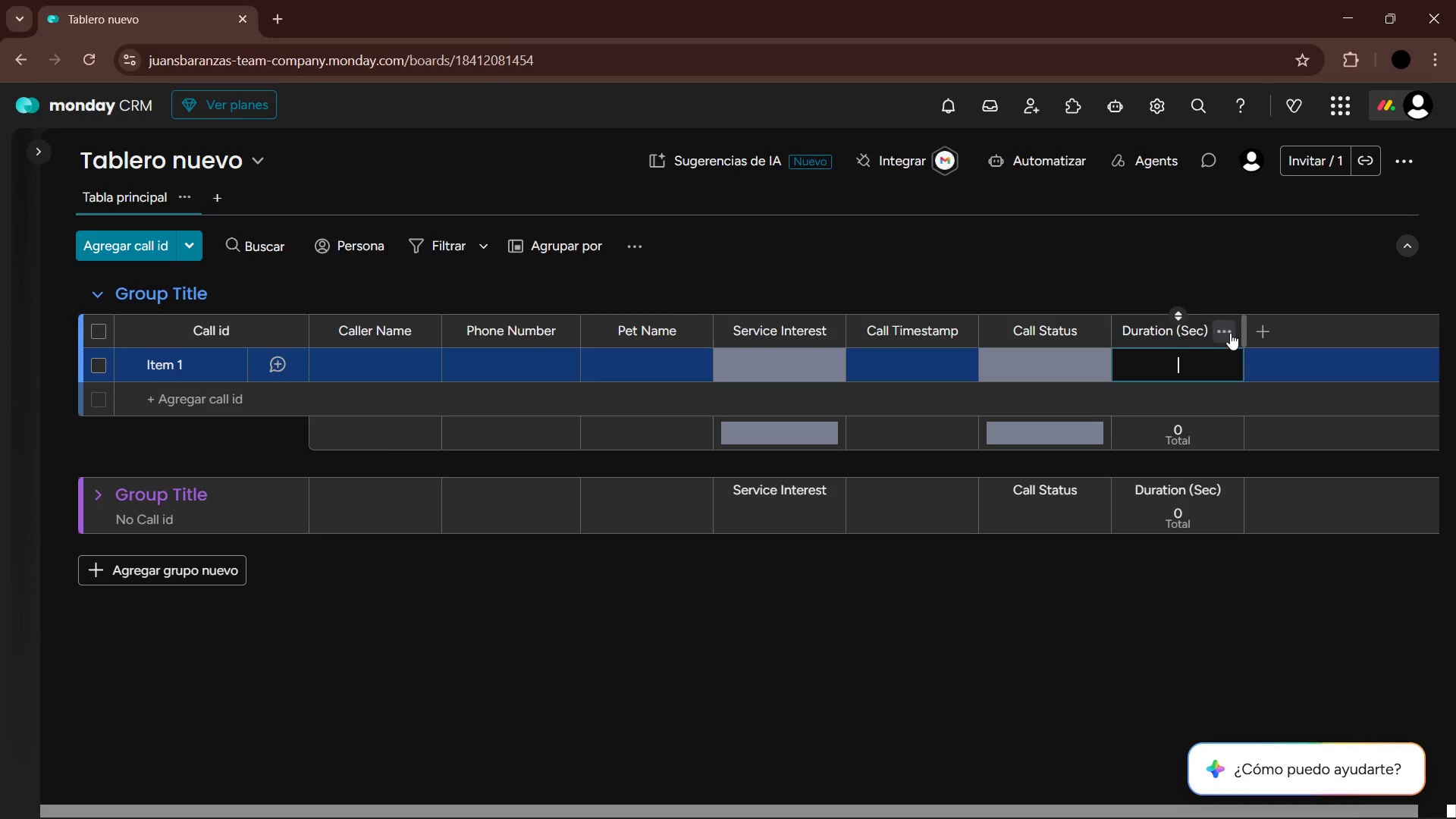 
left_click([1194, 435])
 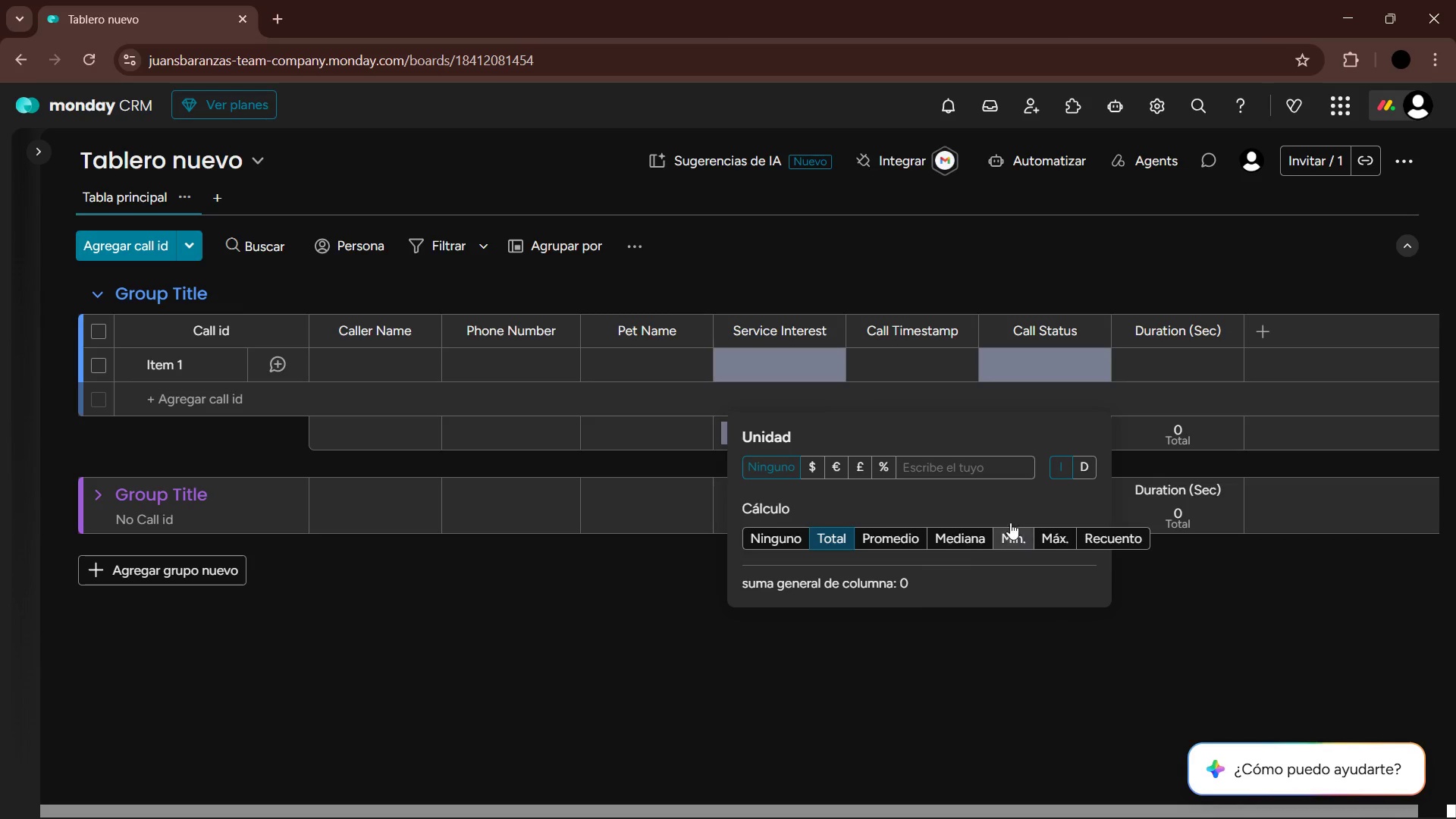 
left_click([1000, 470])
 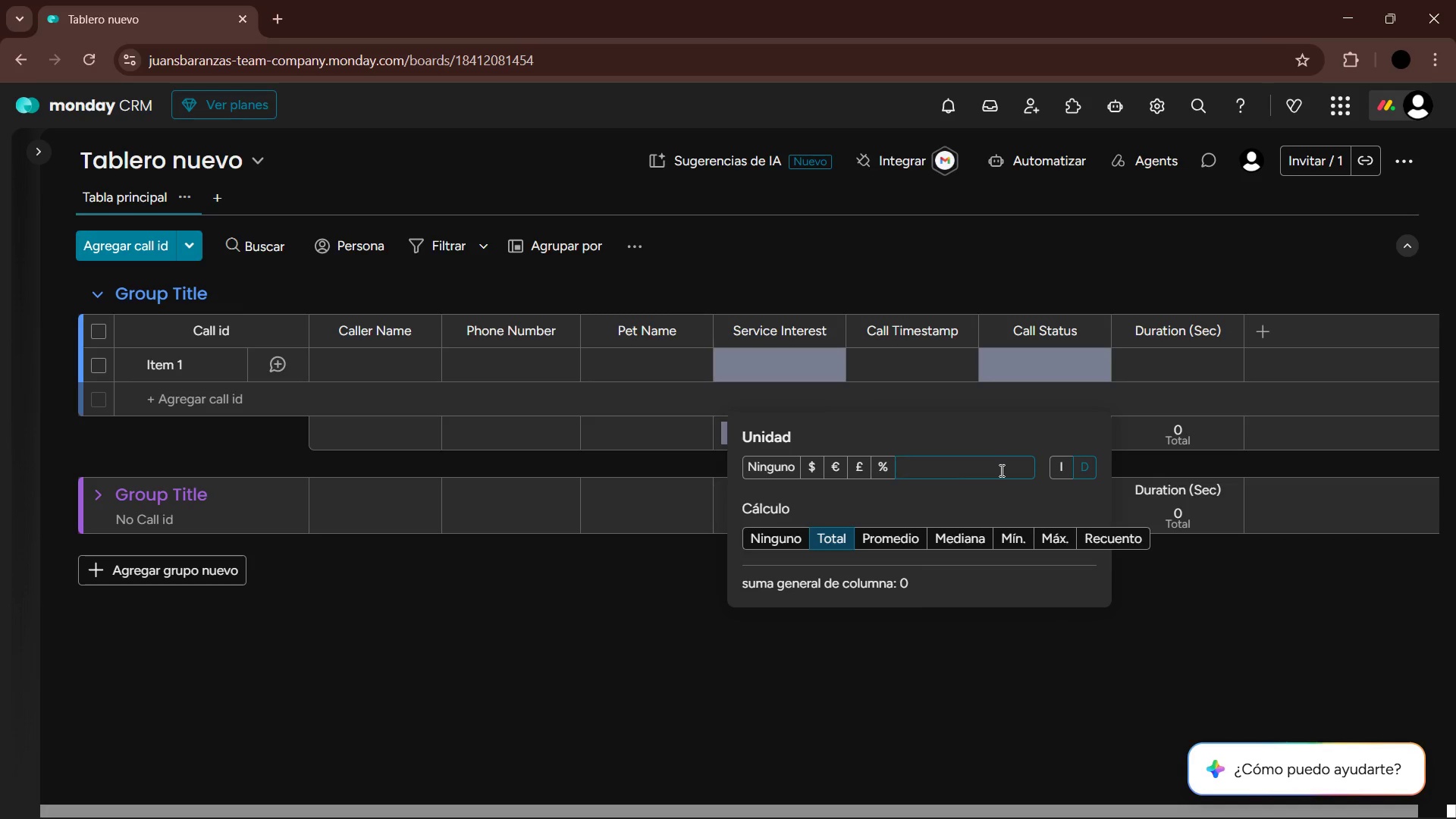 
type(Sec)
 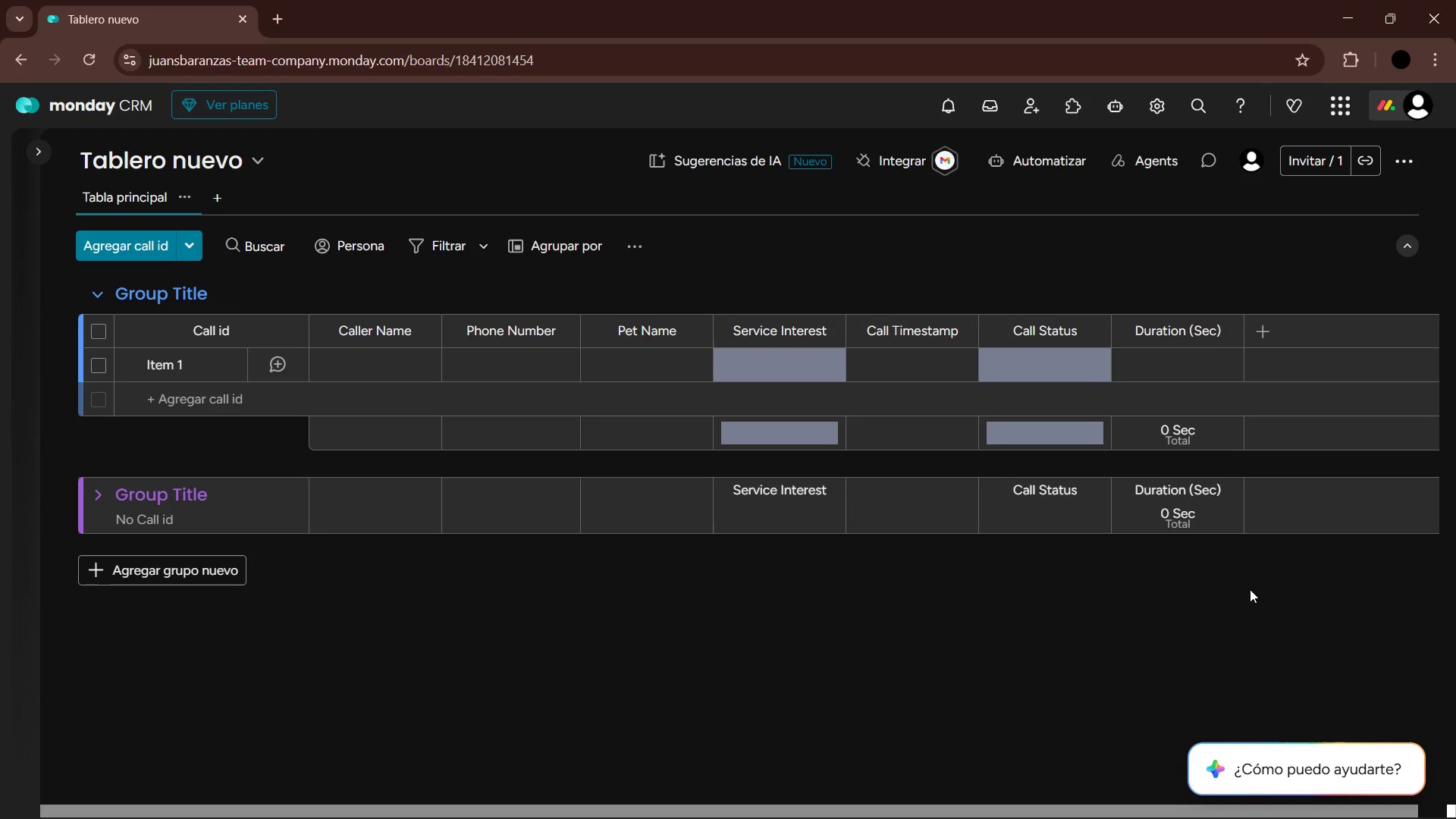 
wait(8.17)
 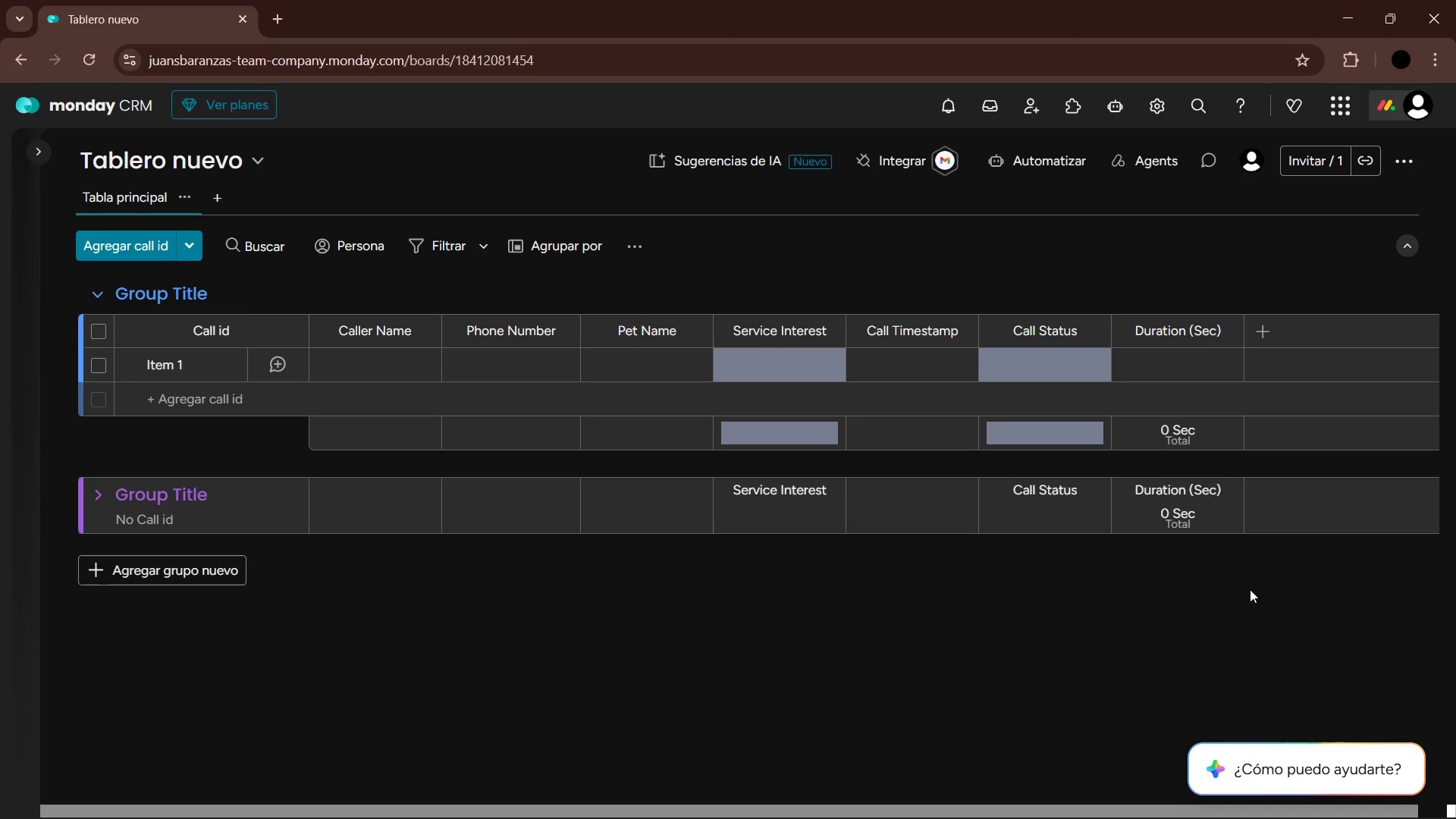 
key(Alt+AltLeft)
 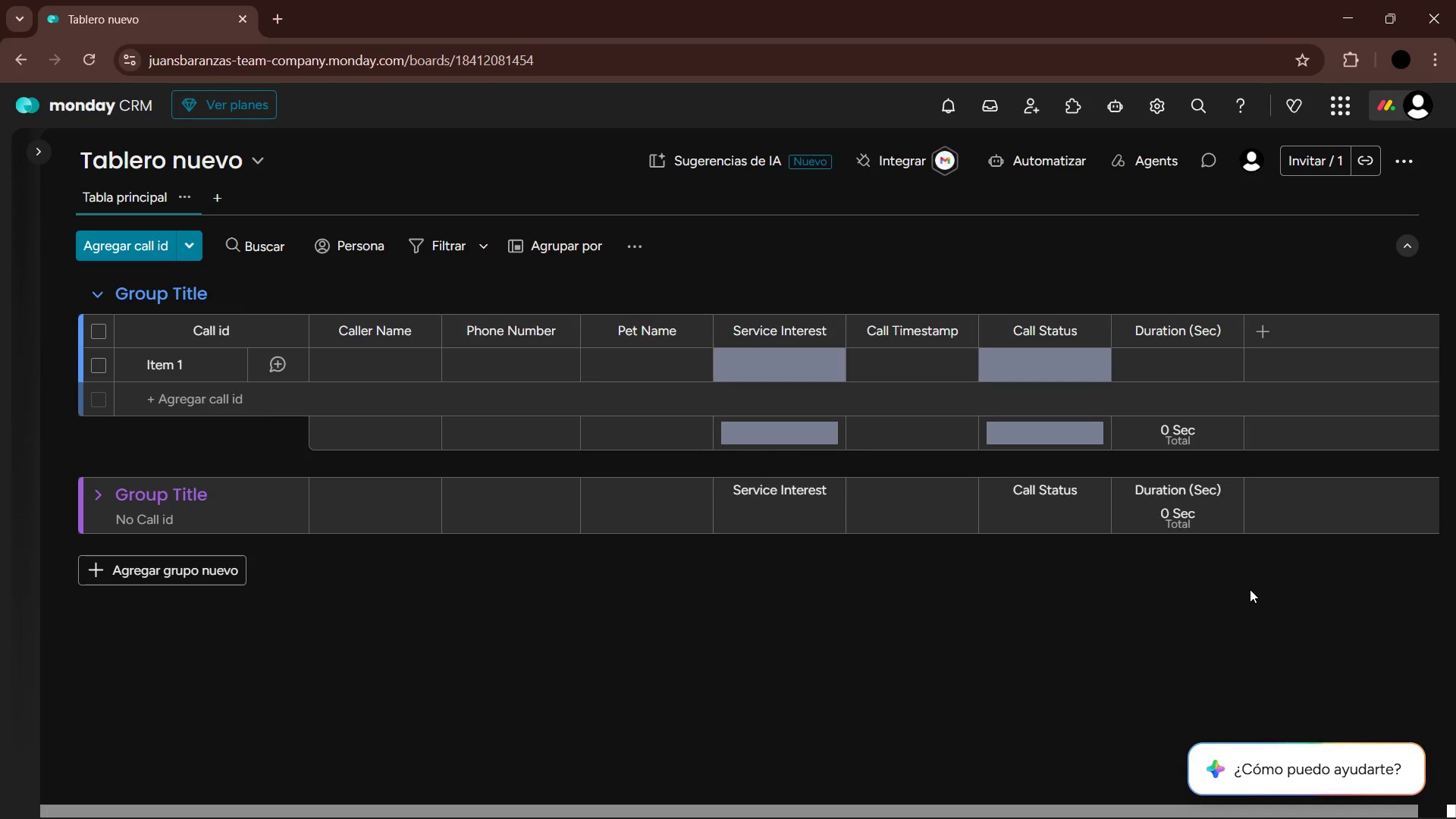 
key(Alt+Tab)
 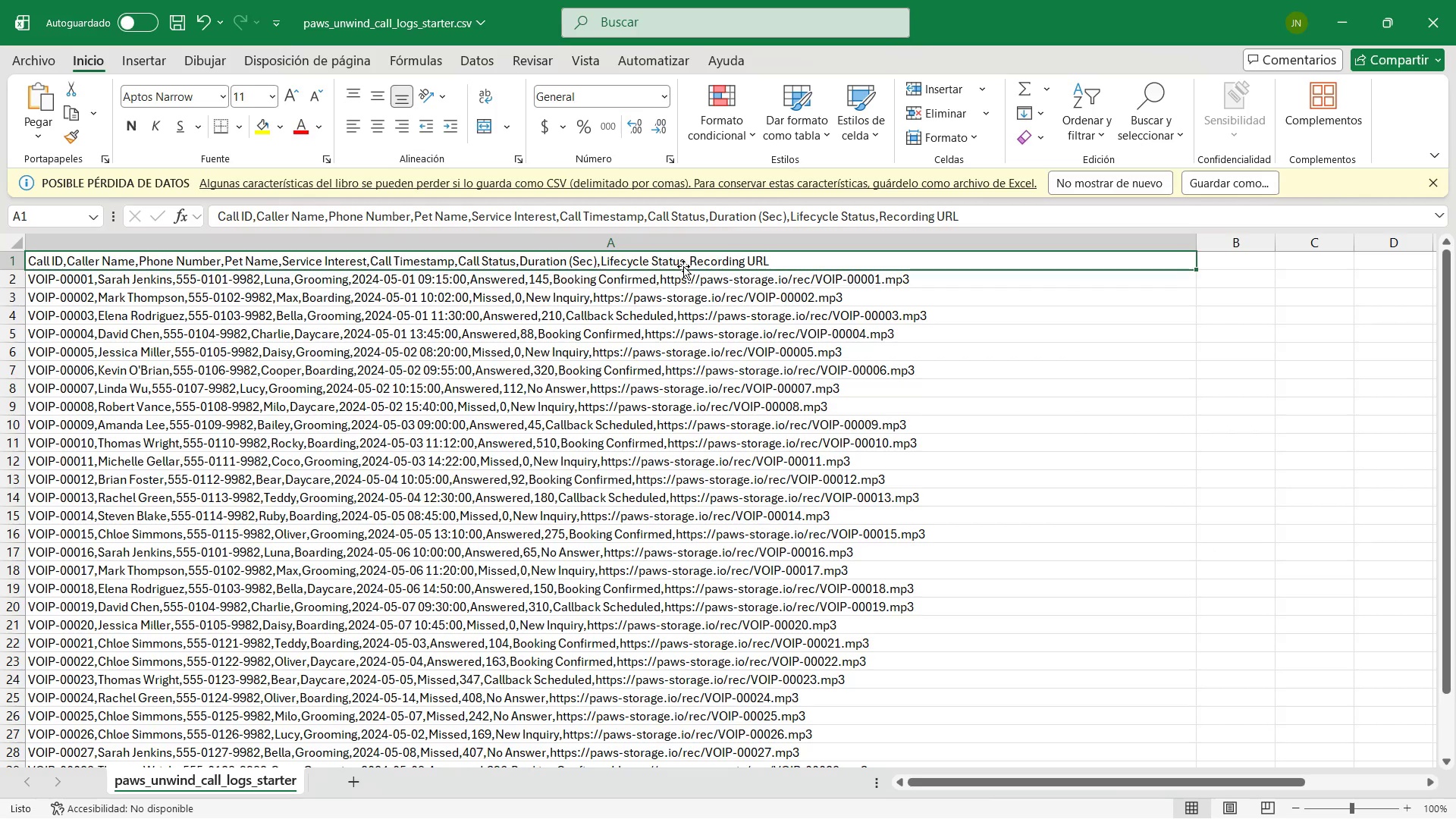 
key(Alt+AltLeft)
 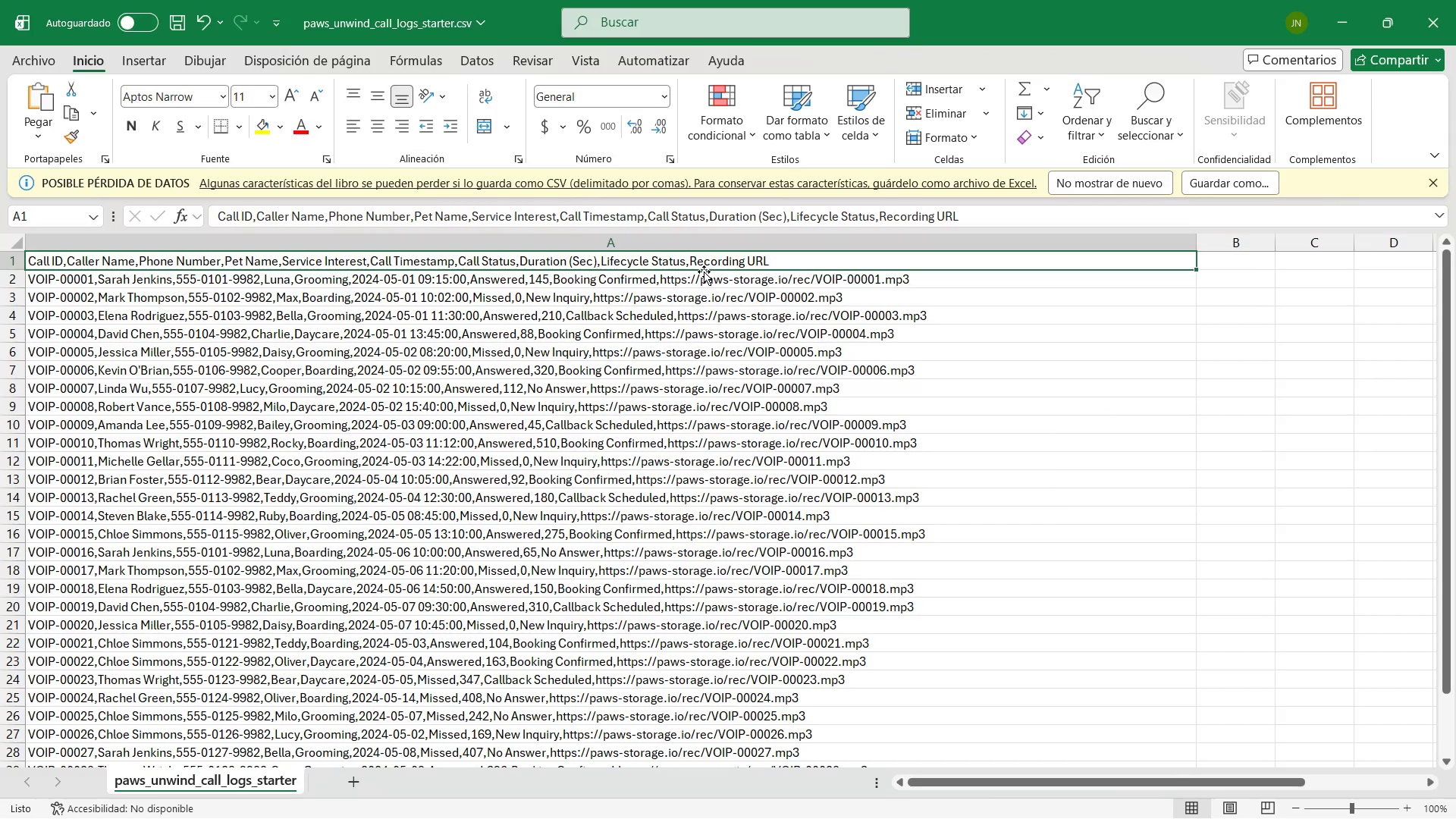 
key(Alt+Tab)
 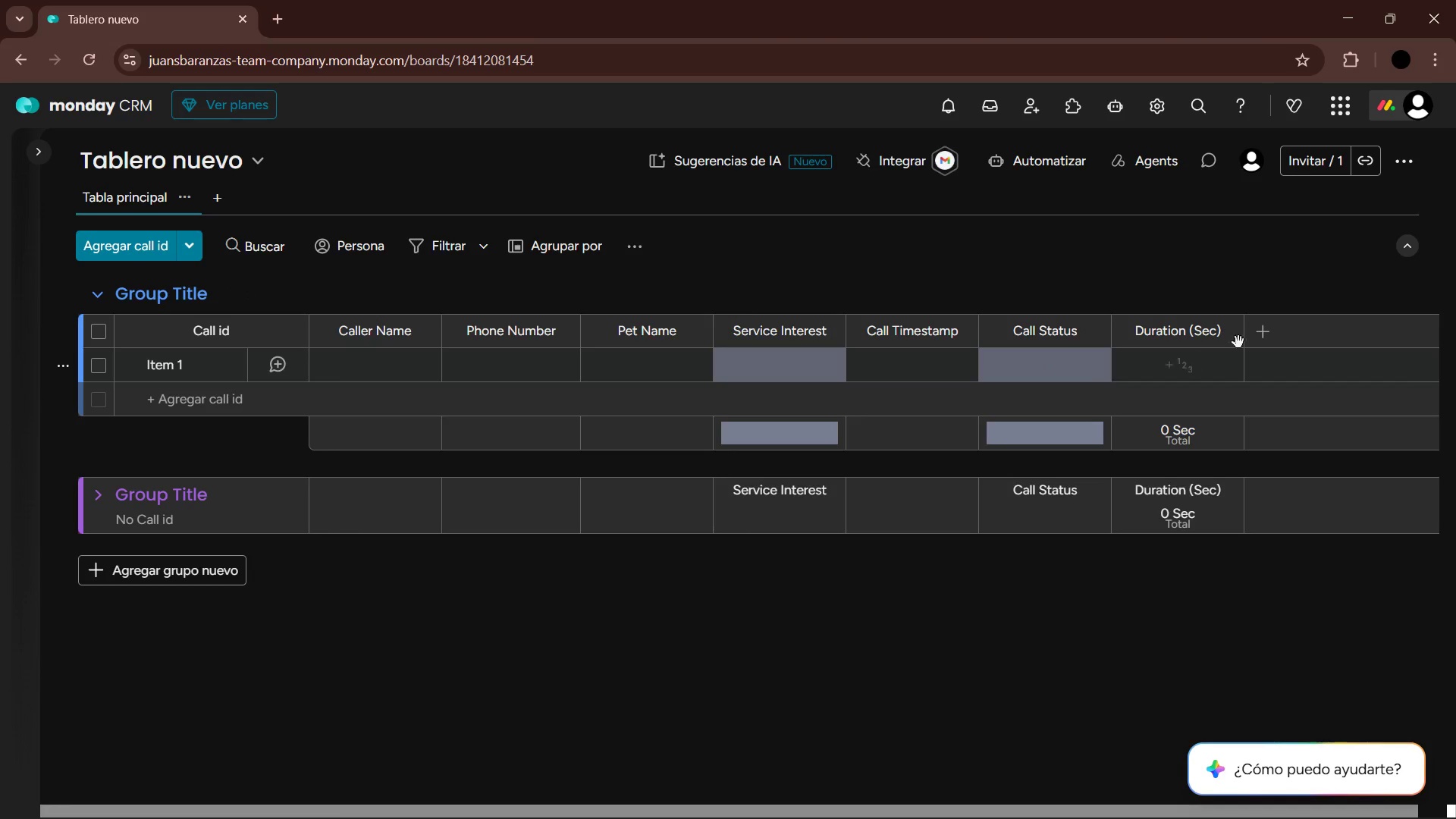 
left_click([1264, 336])
 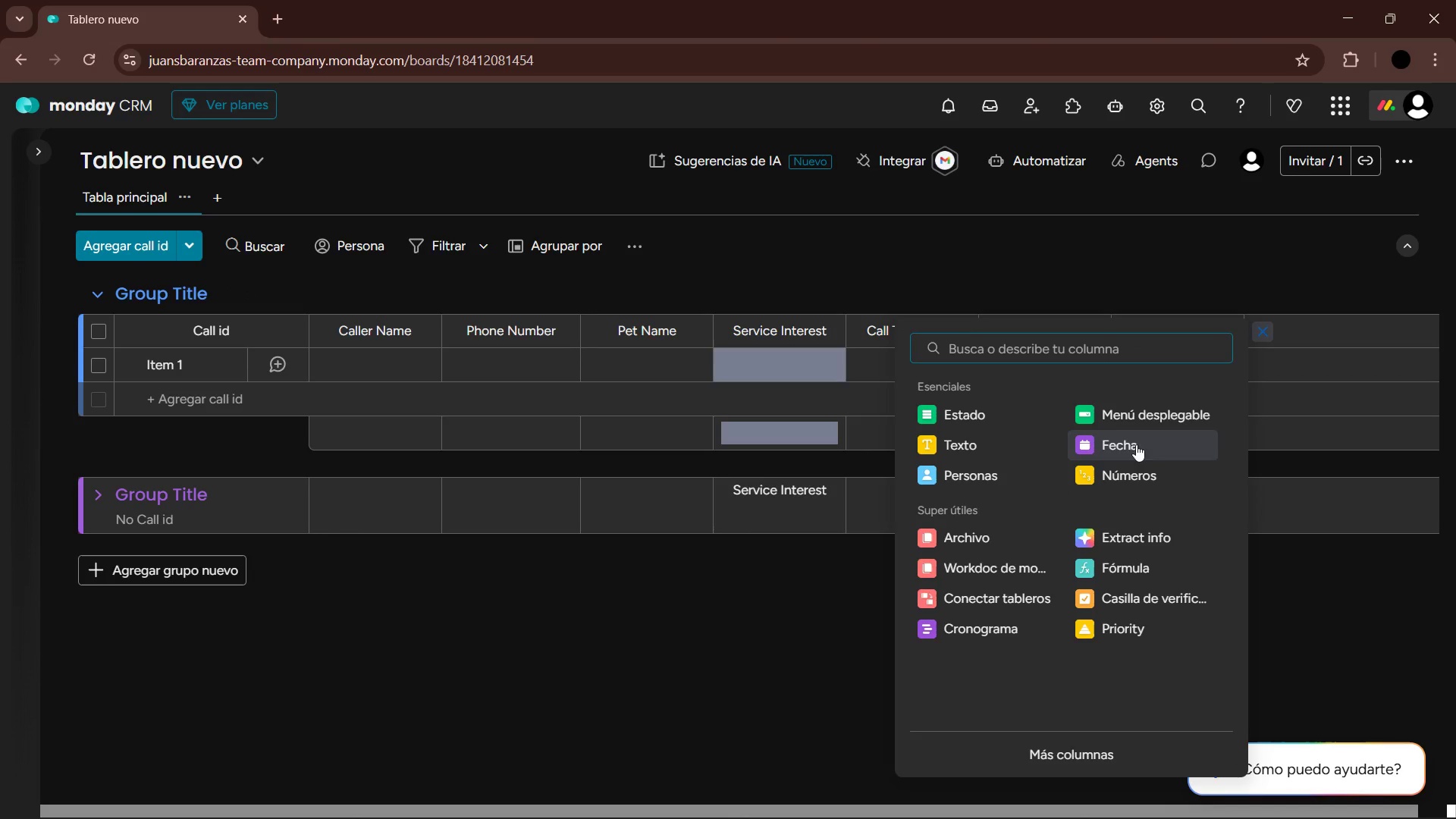 
left_click([984, 421])
 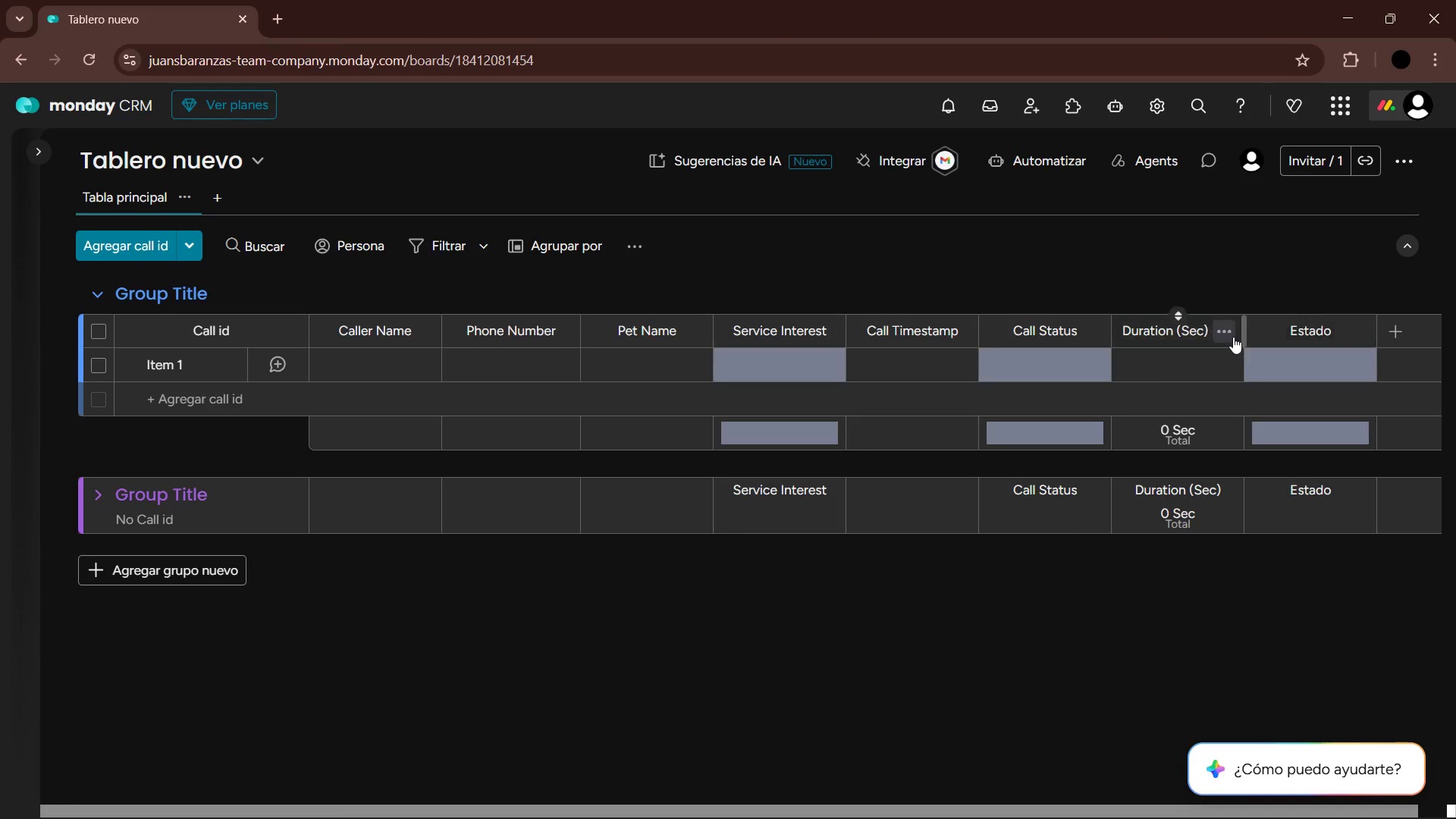 
left_click_drag(start_coordinate=[1241, 334], to_coordinate=[1224, 334])
 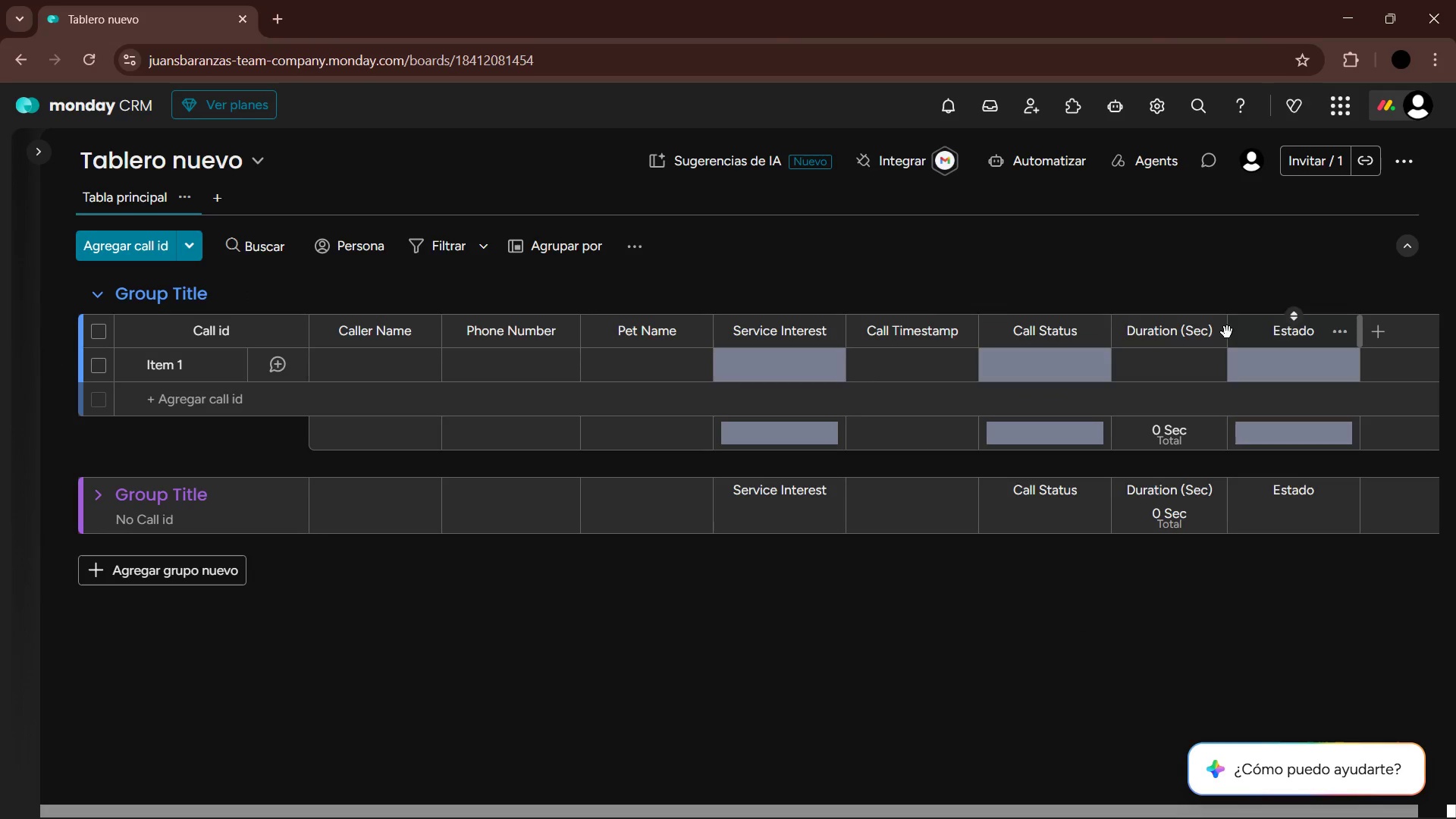 
left_click_drag(start_coordinate=[1225, 330], to_coordinate=[1216, 329])
 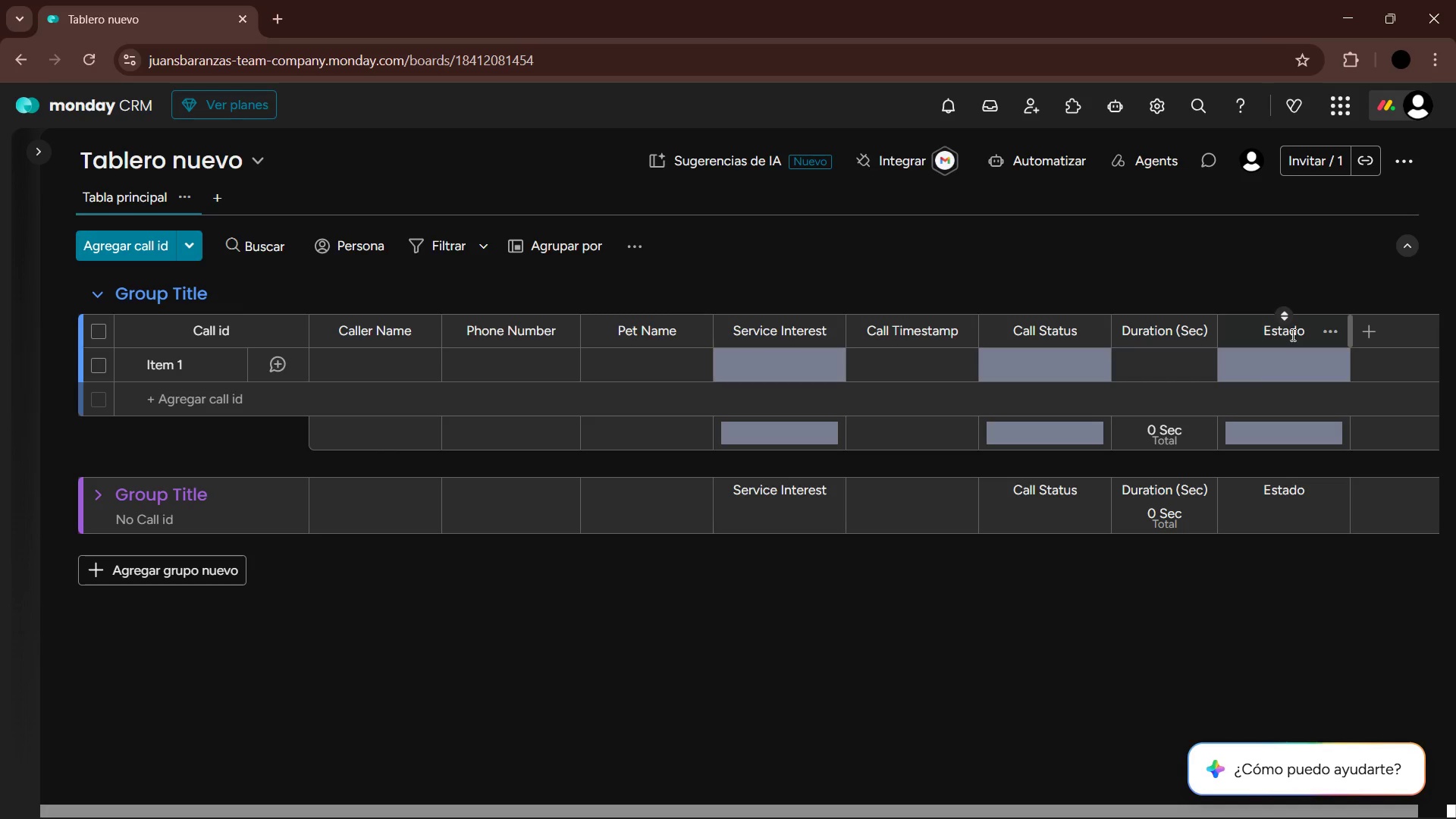 
double_click([1291, 334])
 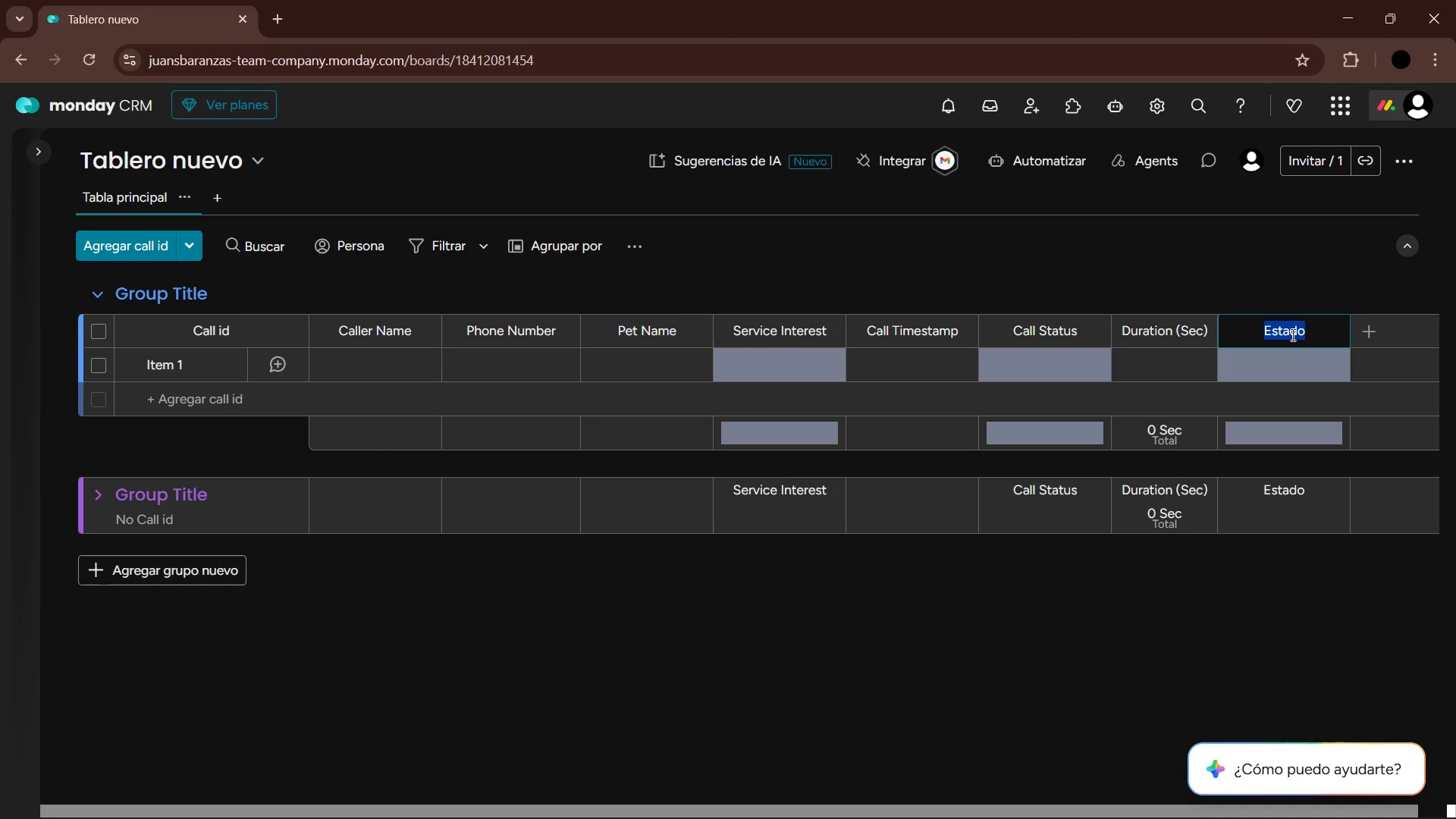 
type(Lifecycle Status)
 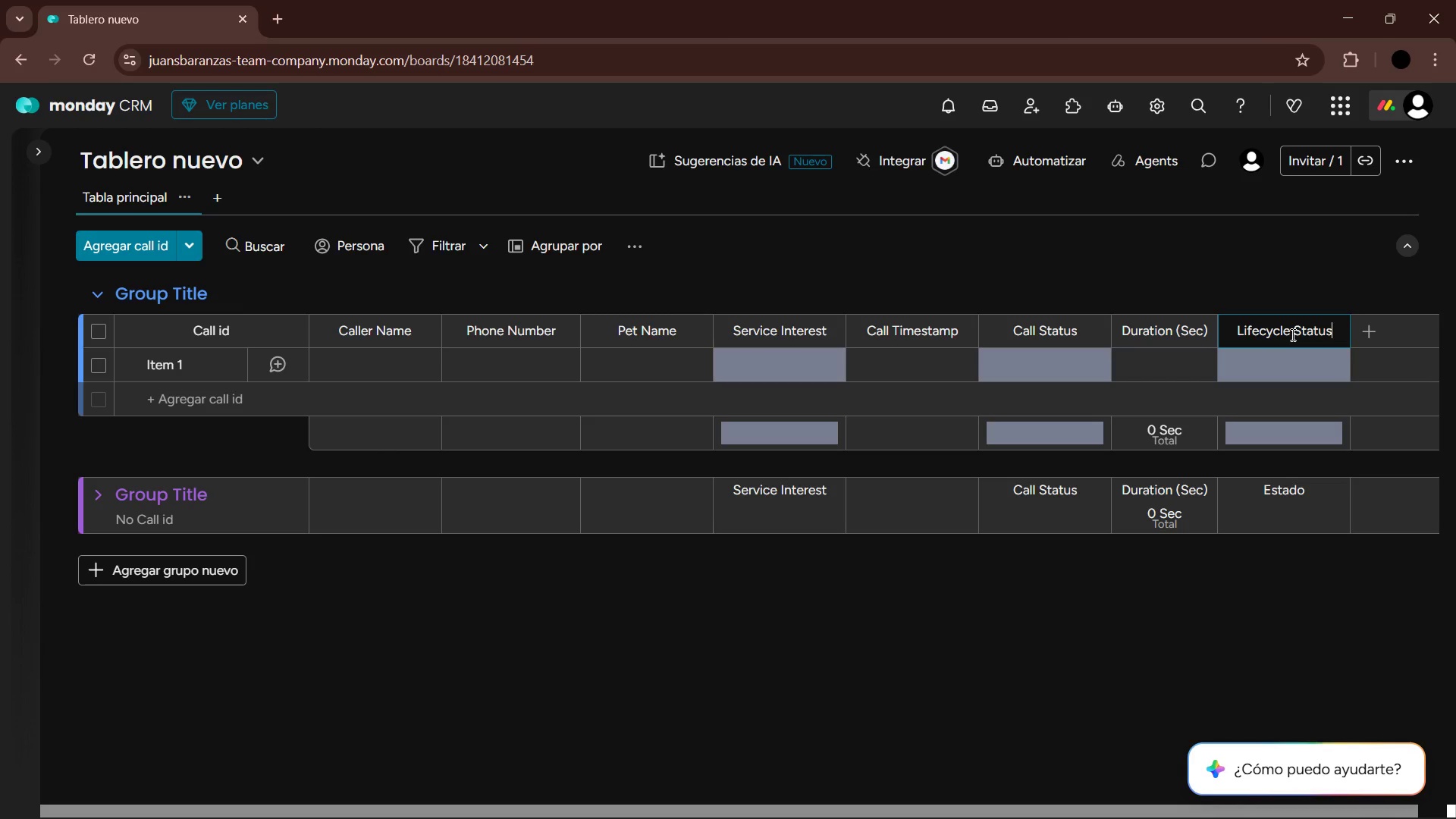 
key(Enter)
 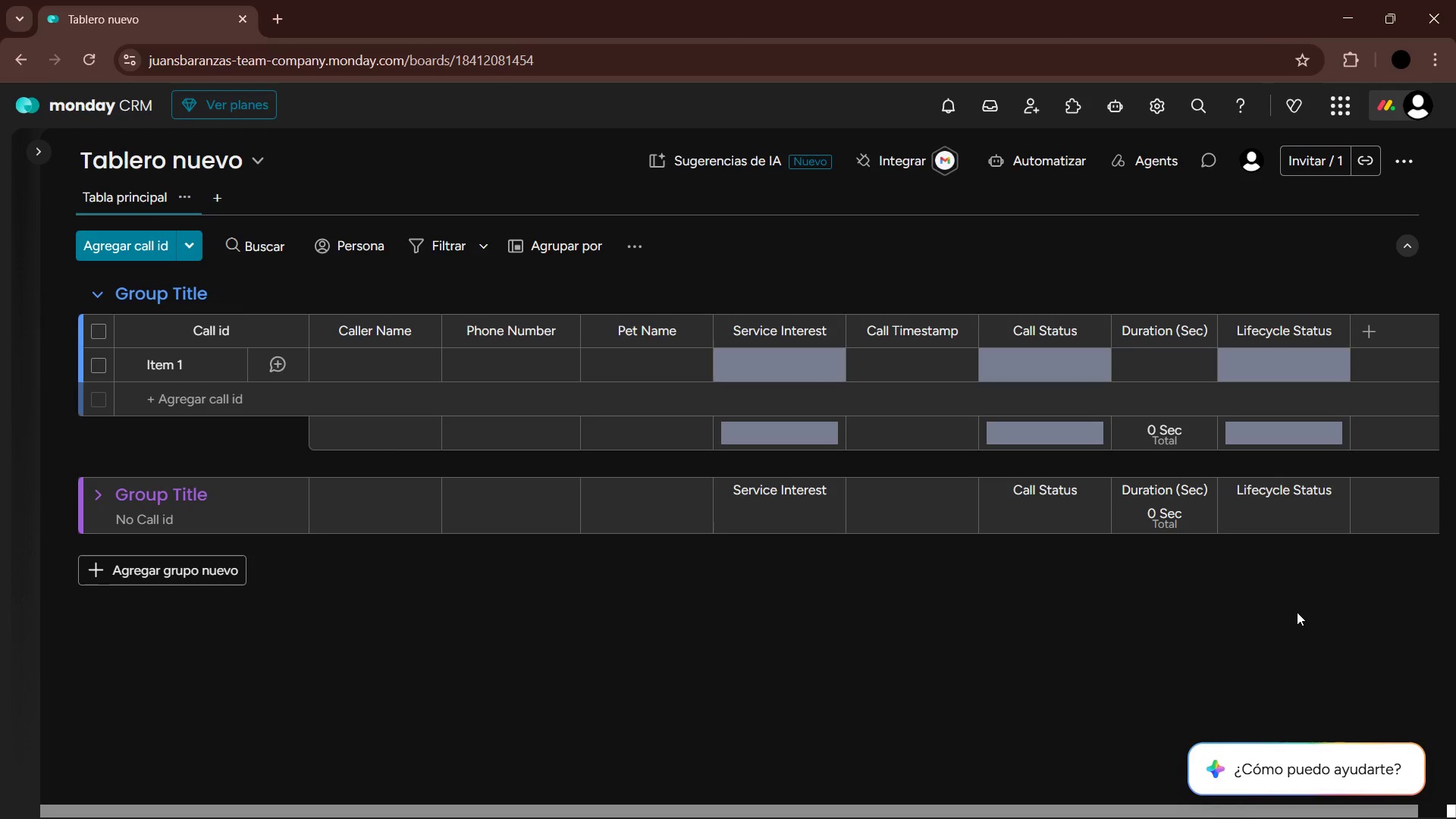 
key(Alt+AltLeft)
 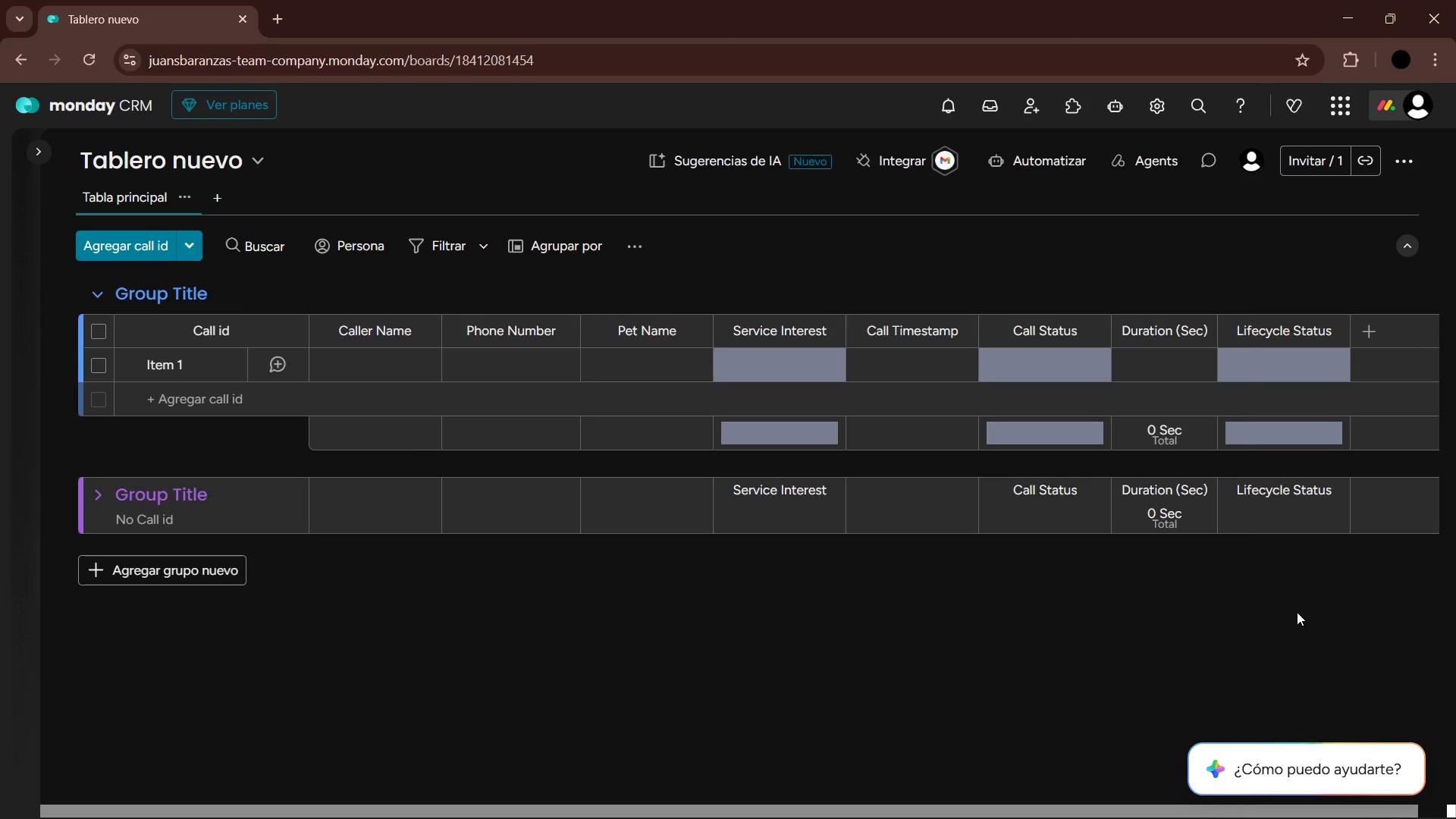 
key(Alt+Tab)
 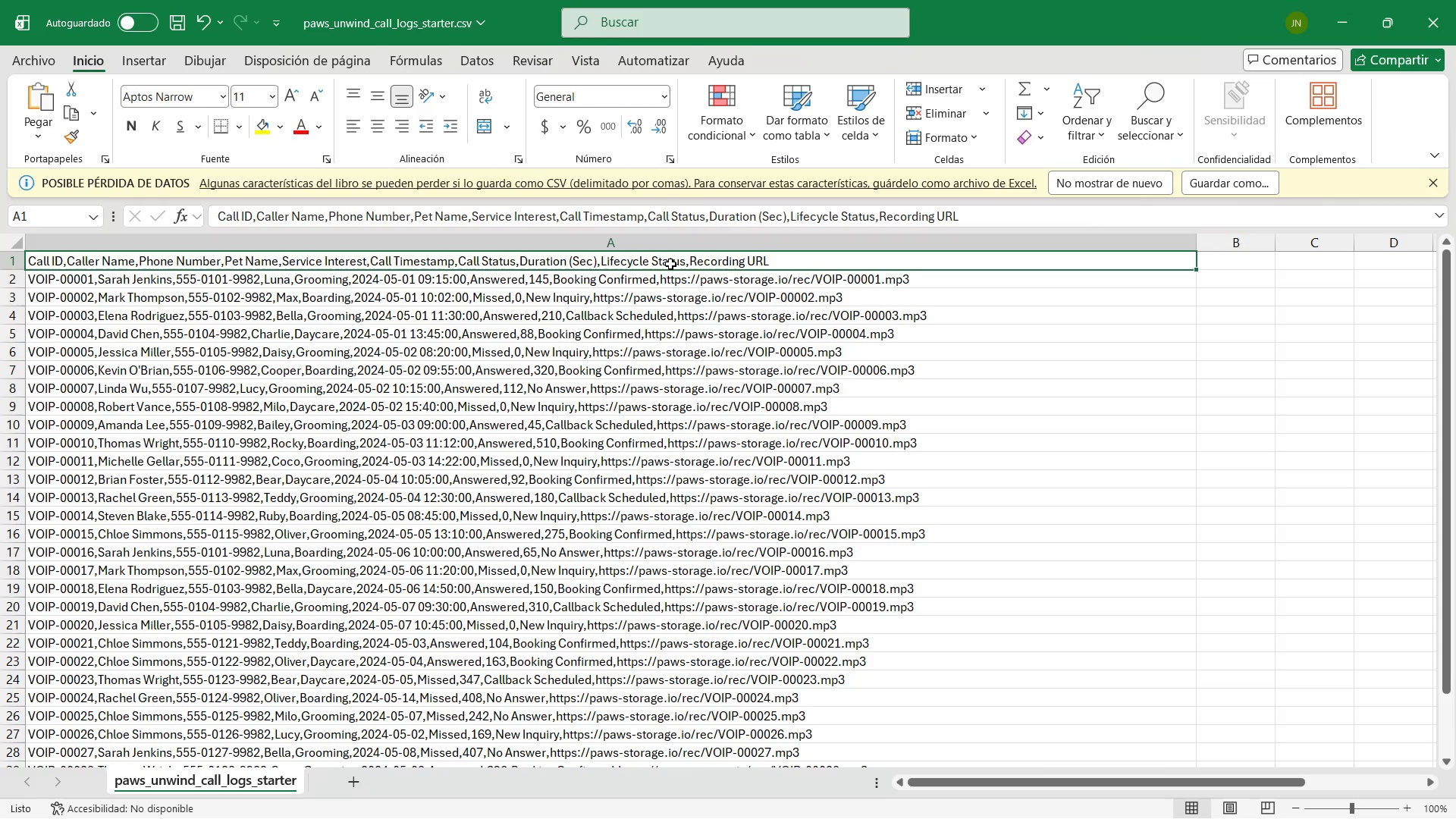 
key(Alt+AltLeft)
 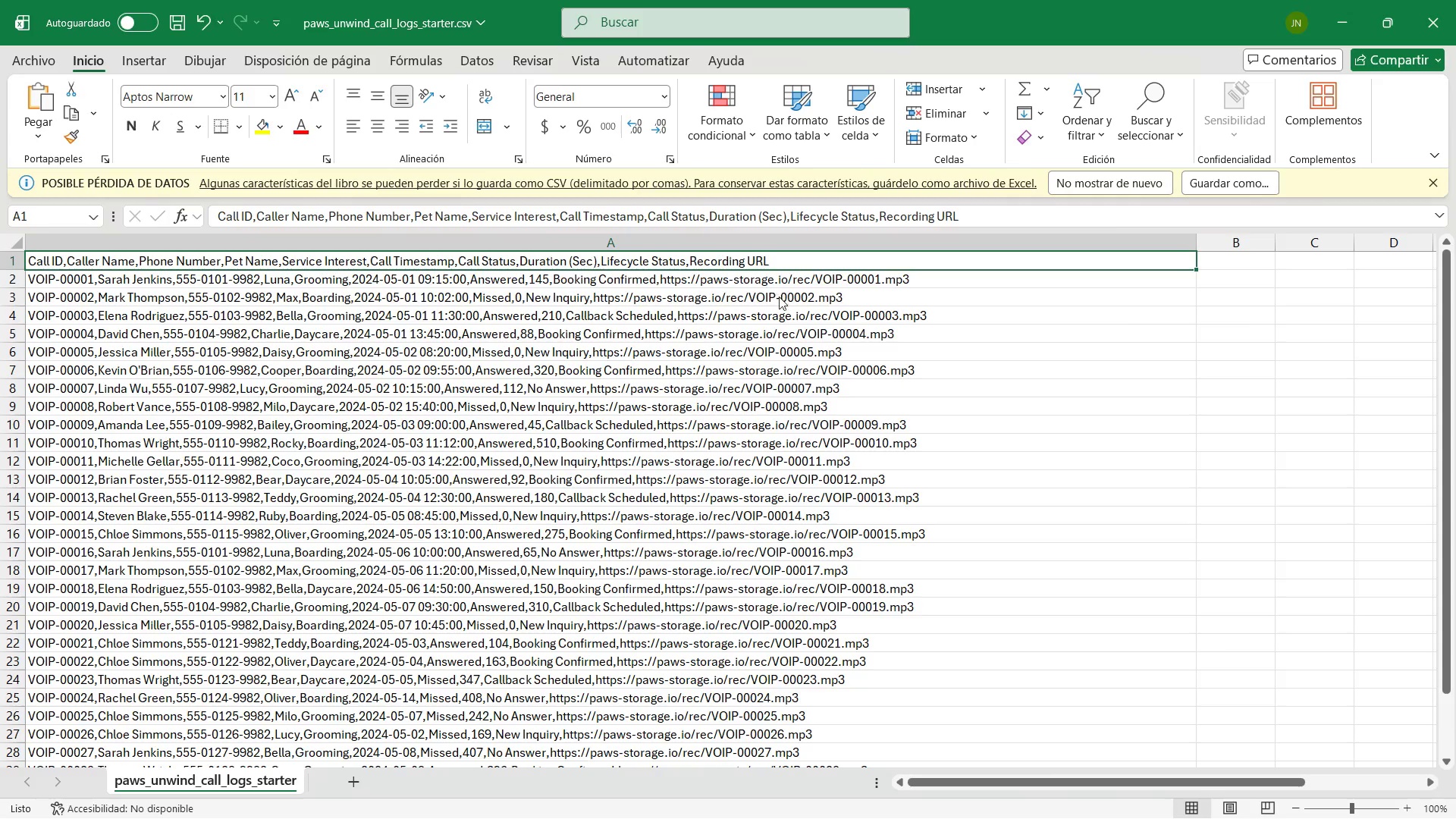 
key(Alt+Tab)
 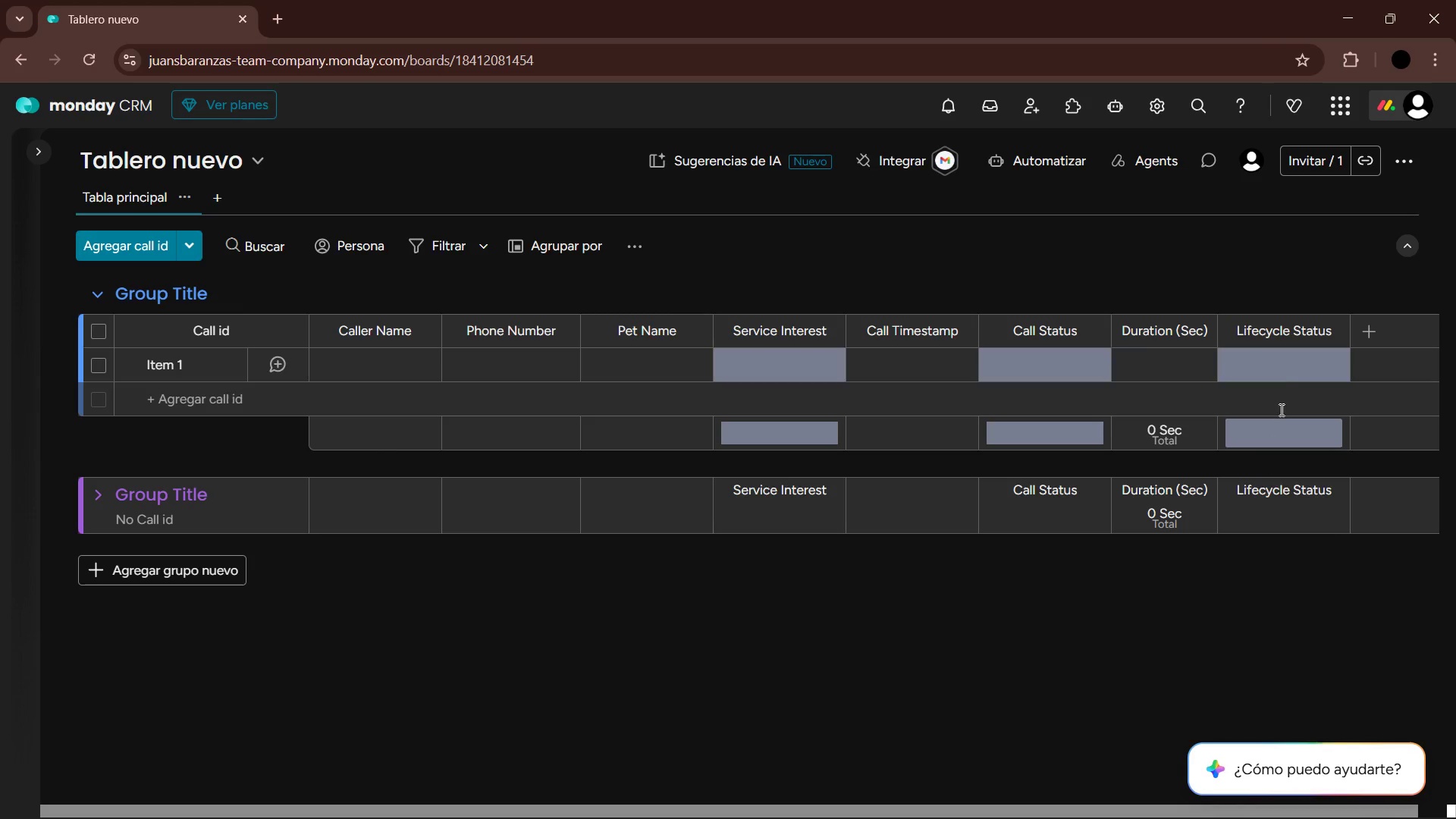 
left_click([1285, 360])
 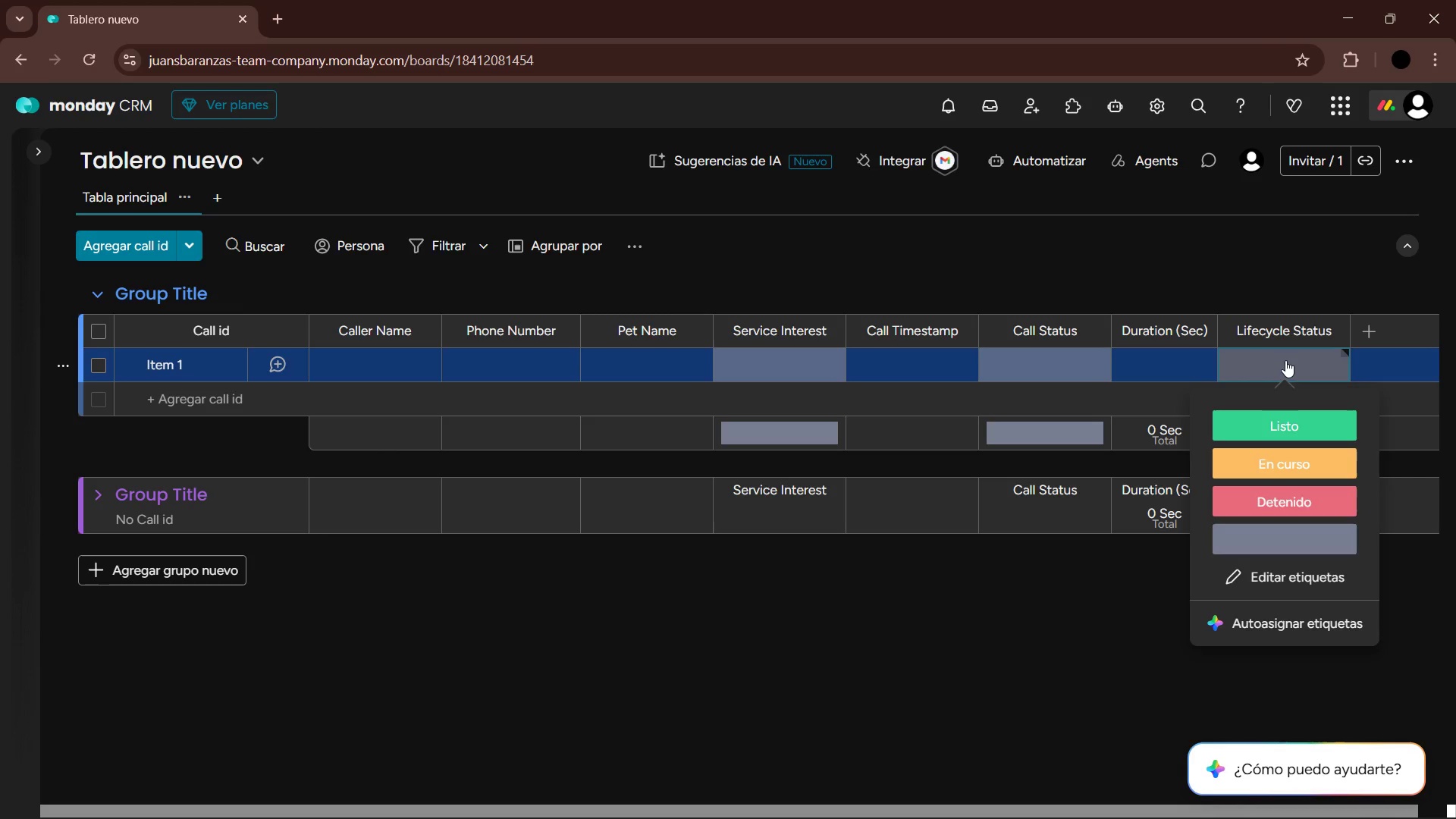 
left_click([1283, 579])
 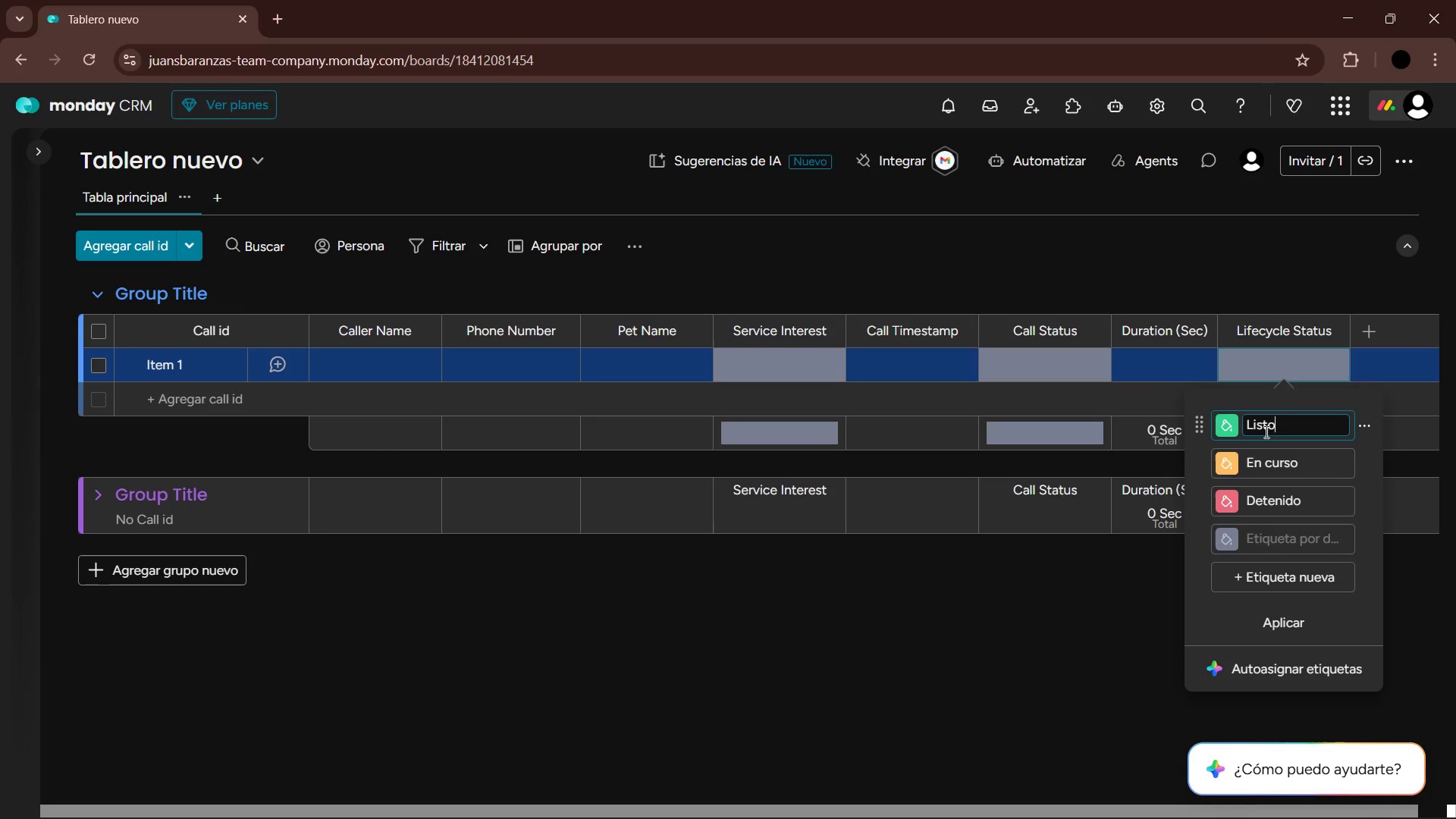 
left_click_drag(start_coordinate=[1285, 424], to_coordinate=[1241, 423])
 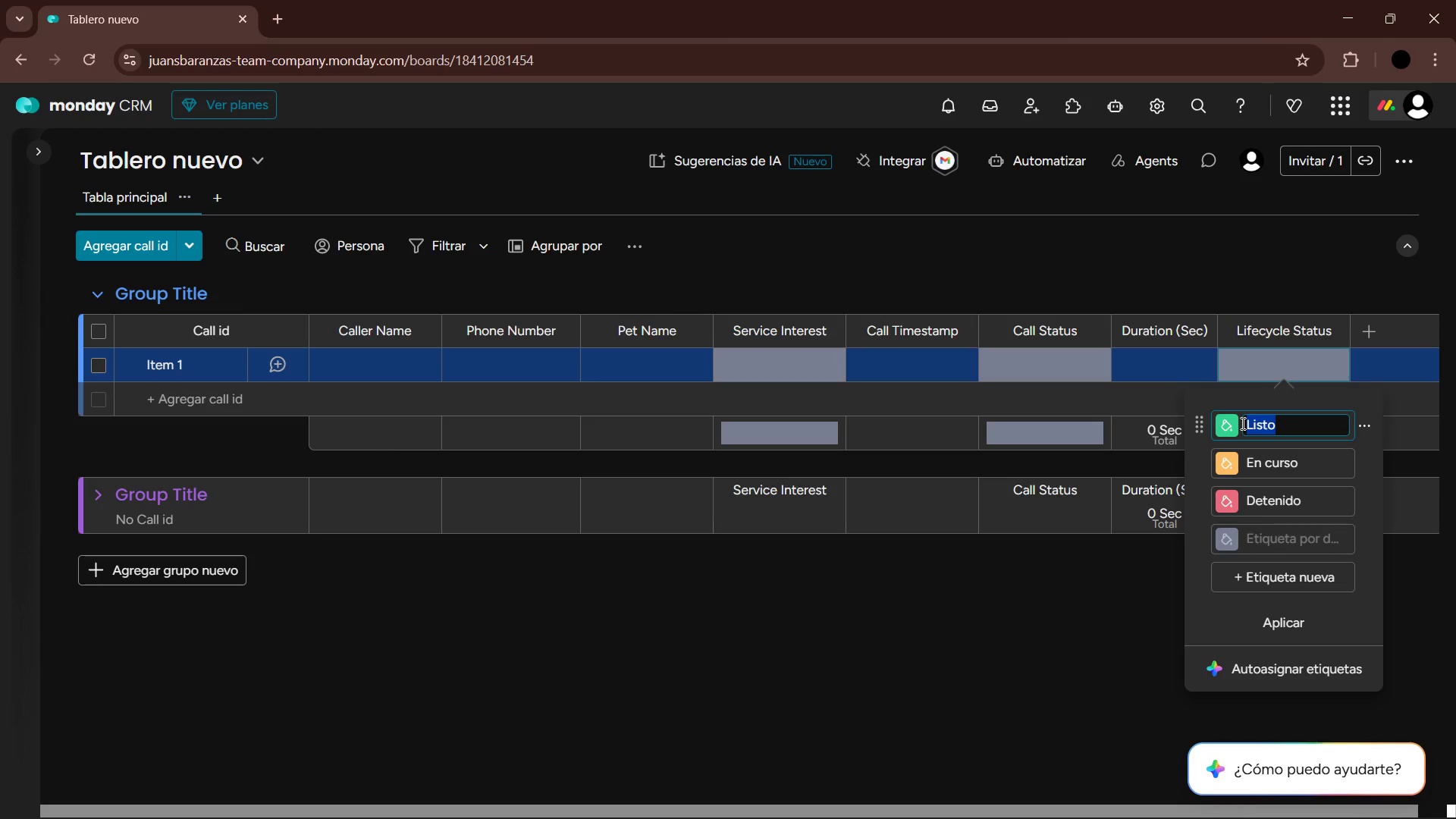 
type(Bookinfg C)
key(Backspace)
type(])
key(Backspace)
key(Backspace)
key(Backspace)
key(Backspace)
type(g)
 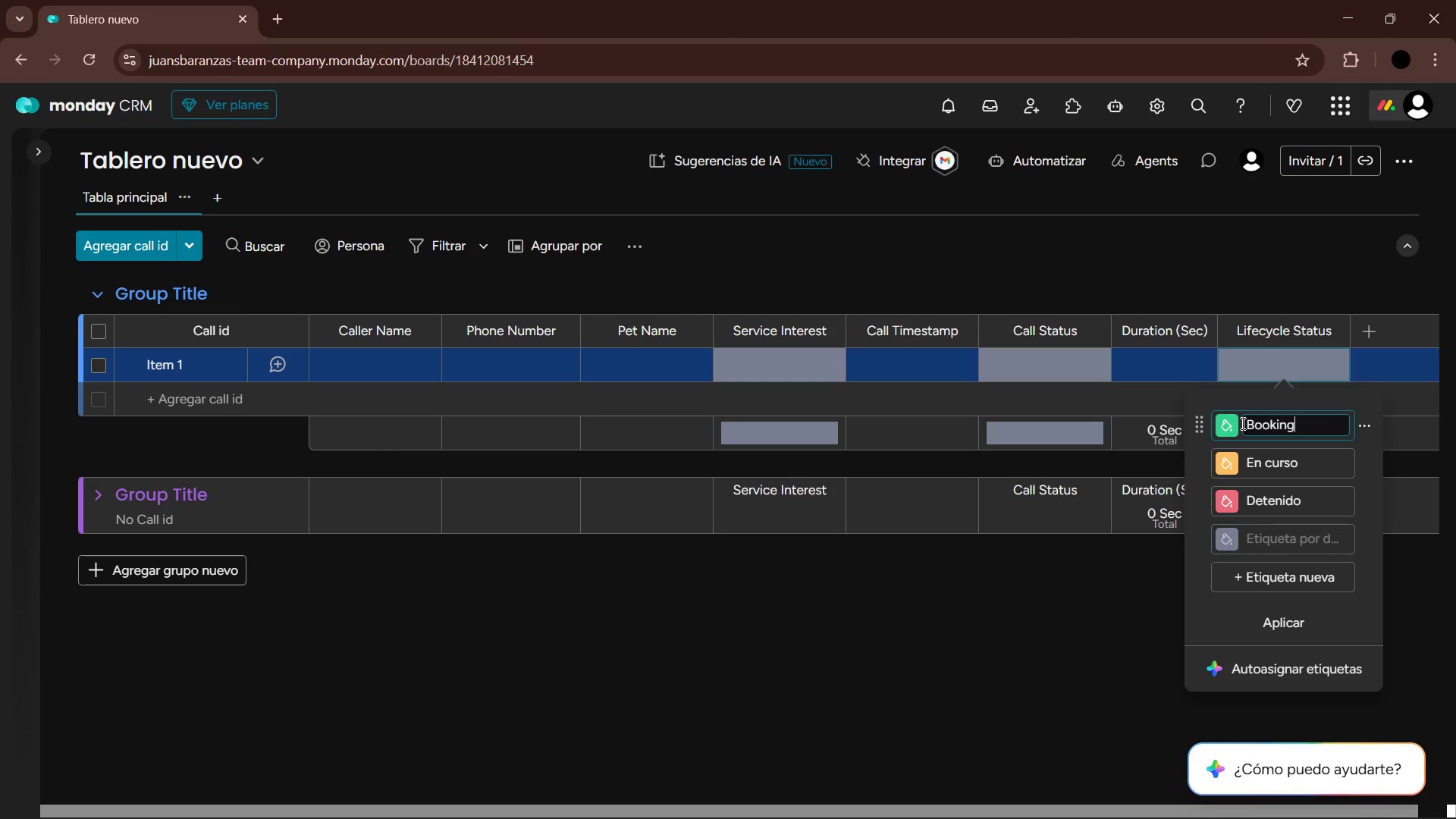 
type( Confirmed)
 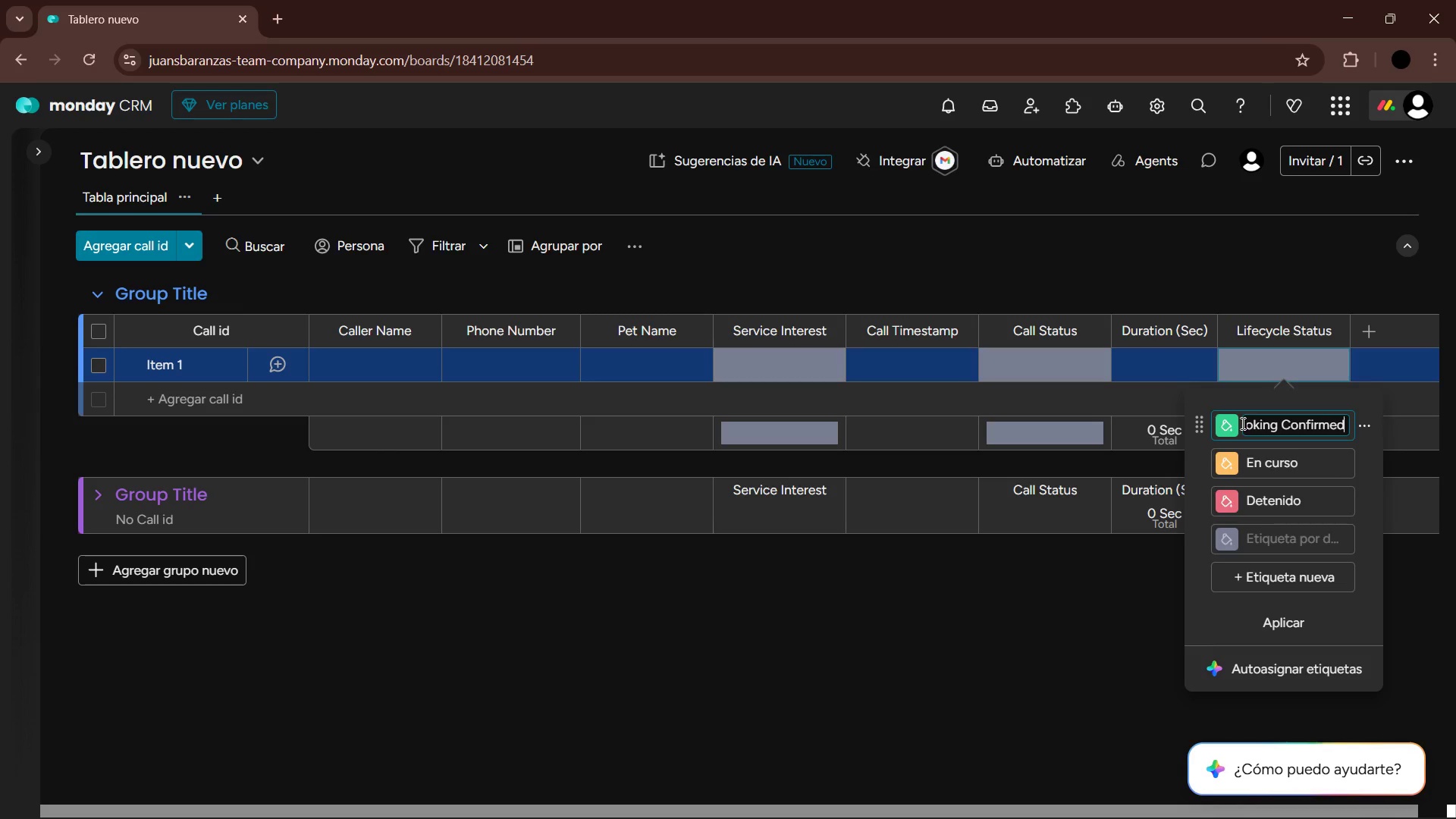 
key(Enter)
 